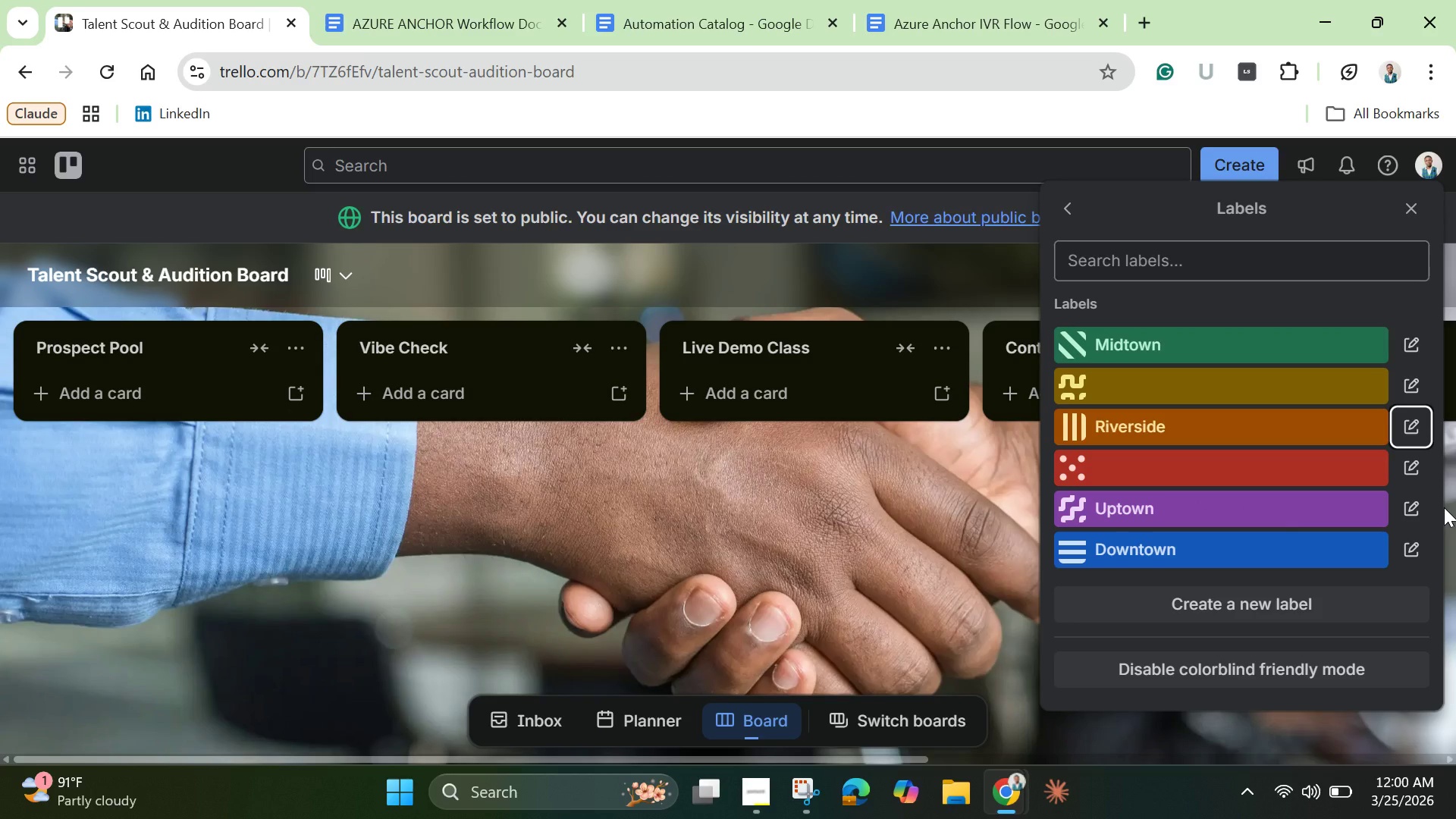 
wait(15.47)
 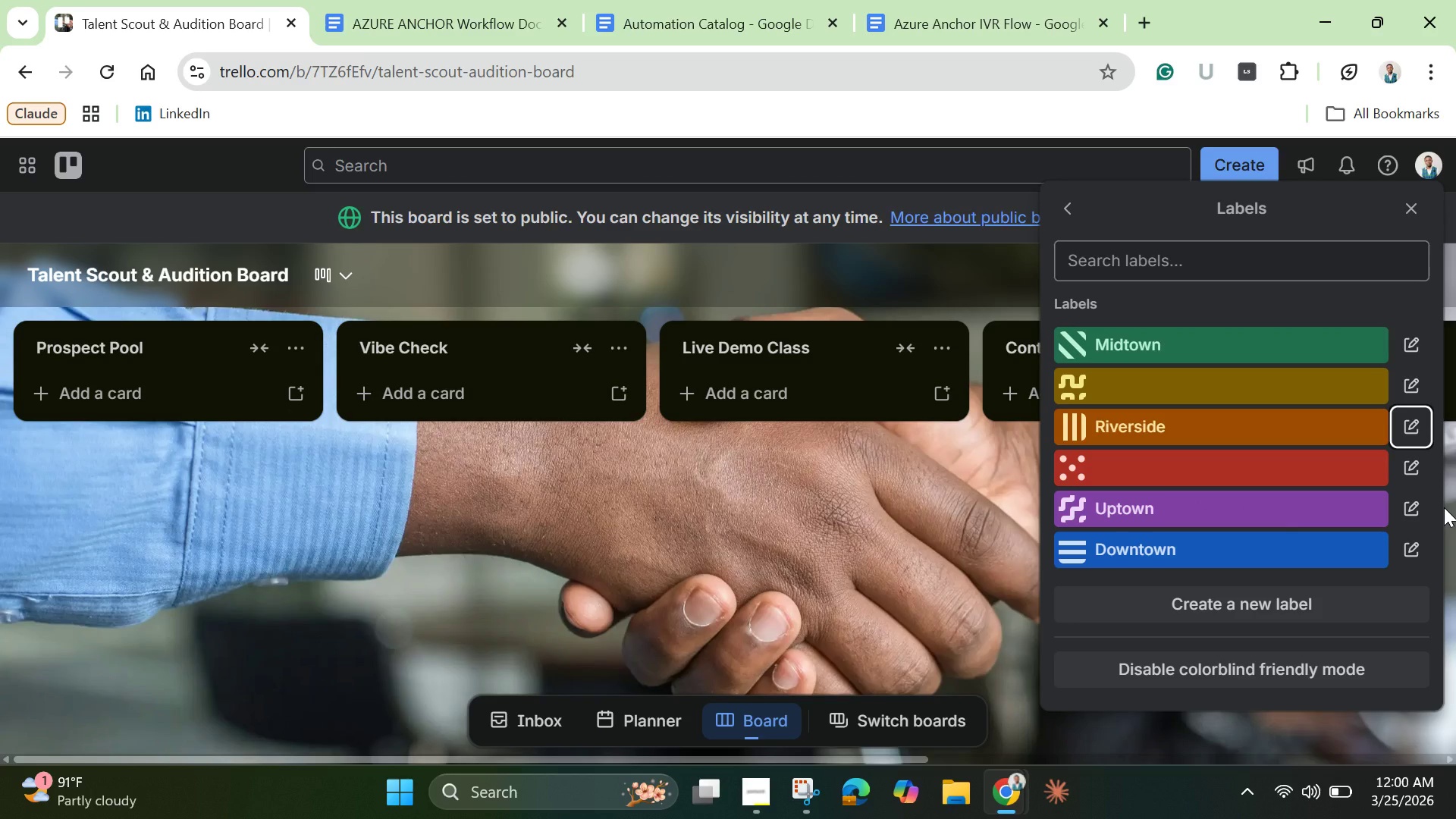 
left_click([1297, 460])
 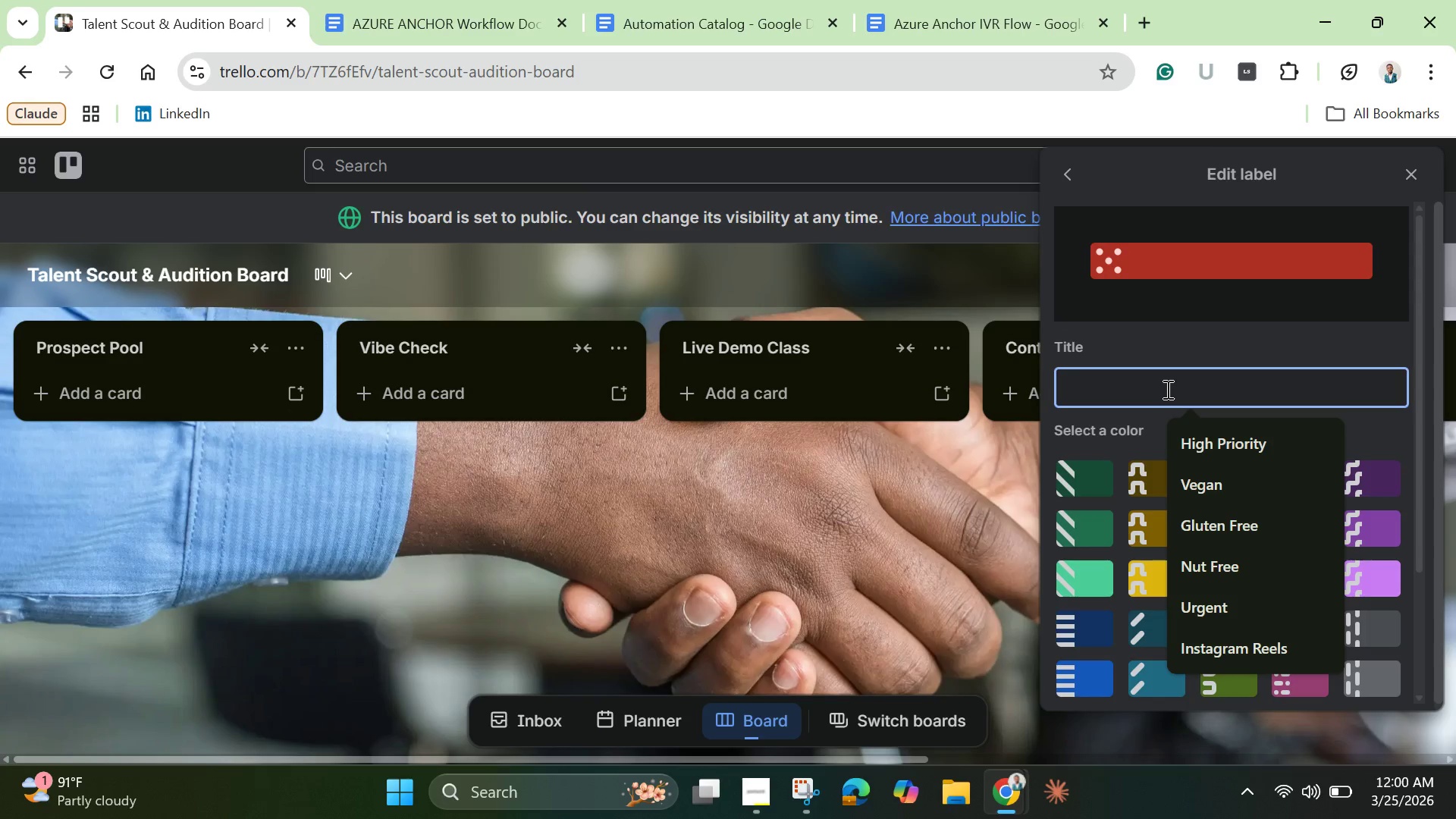 
type(HIFT)
 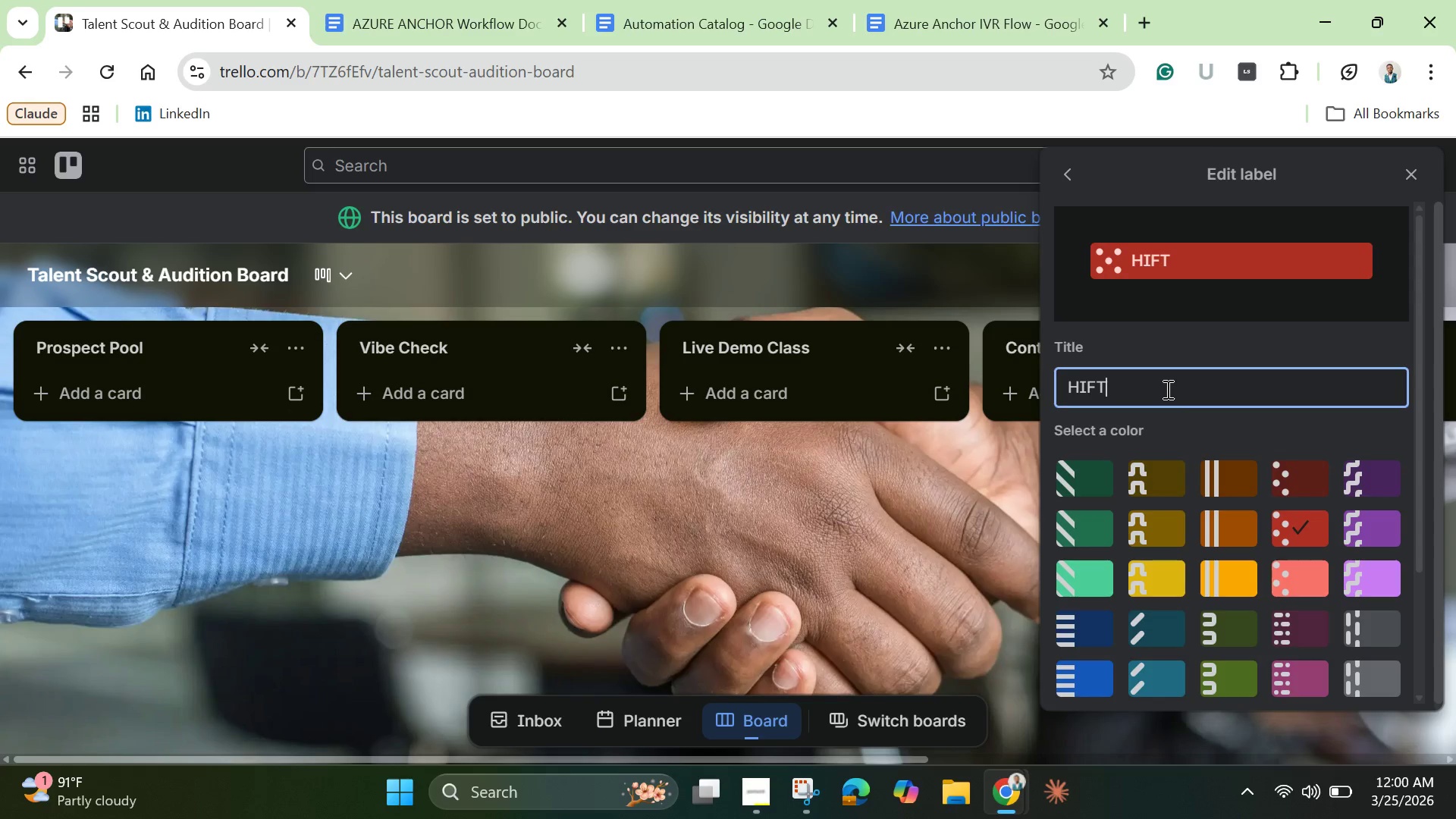 
key(Enter)
 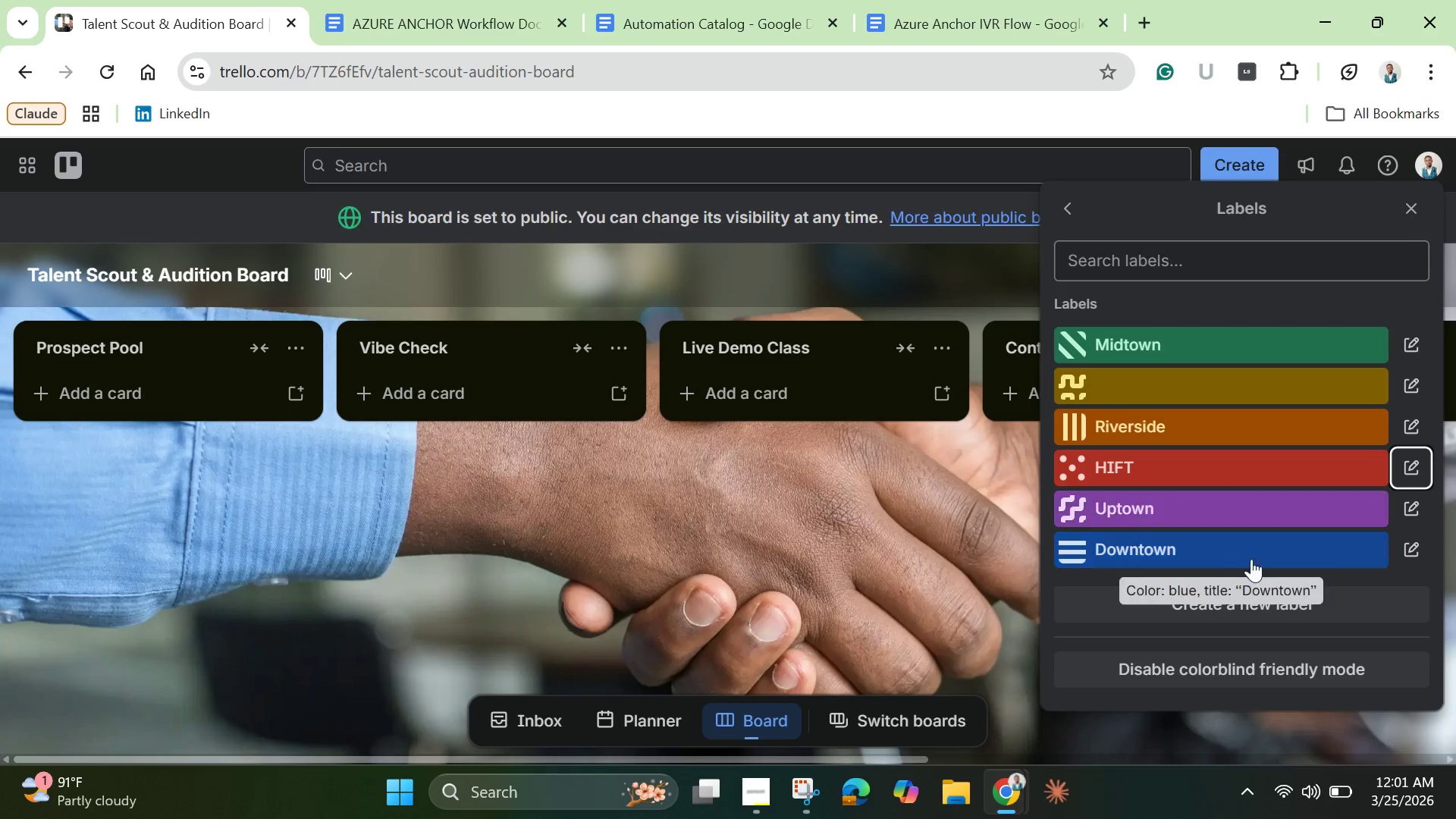 
wait(5.77)
 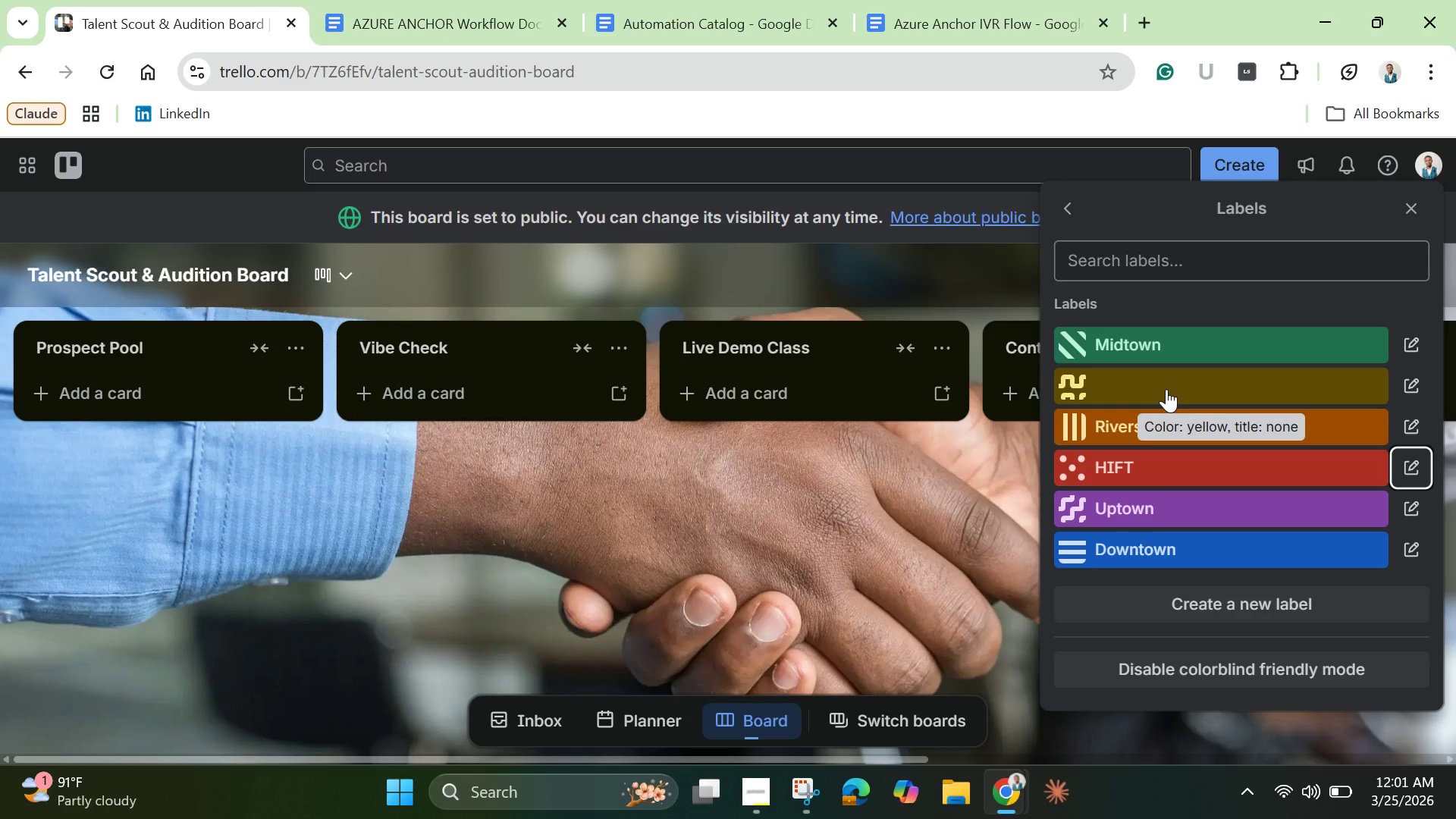 
left_click([1326, 603])
 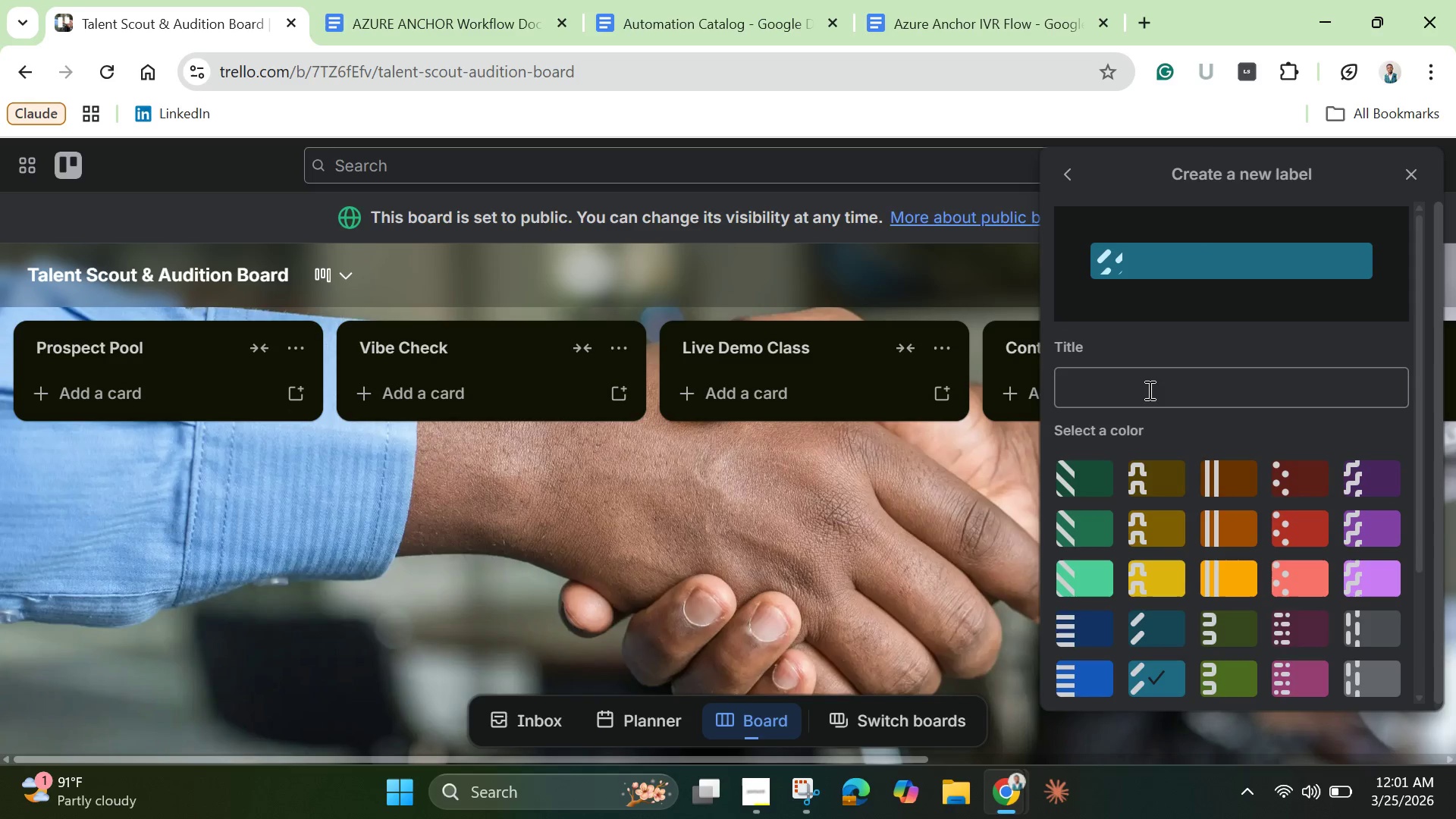 
scroll: coordinate [1309, 537], scroll_direction: down, amount: 1.0
 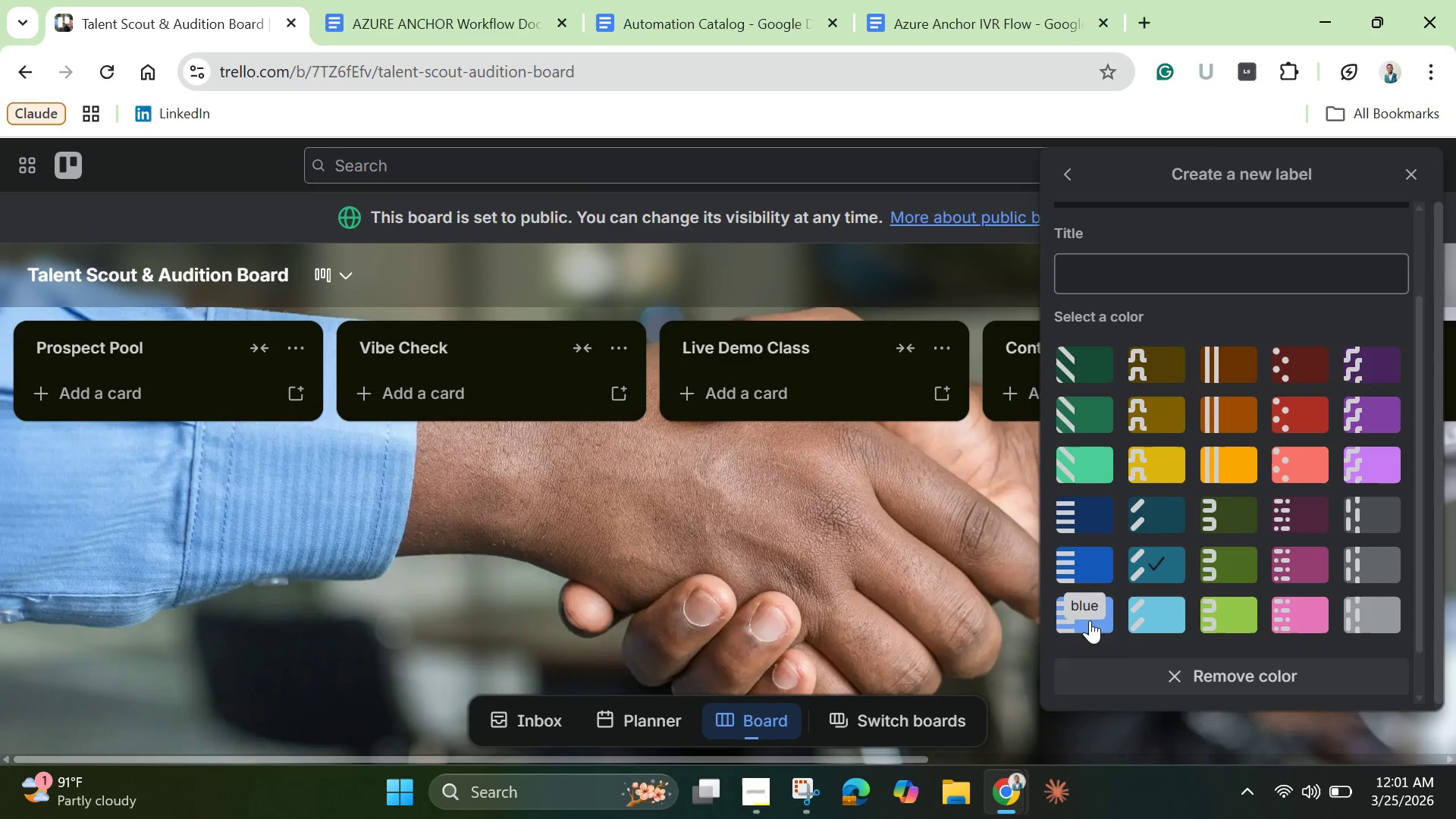 
left_click([1090, 622])
 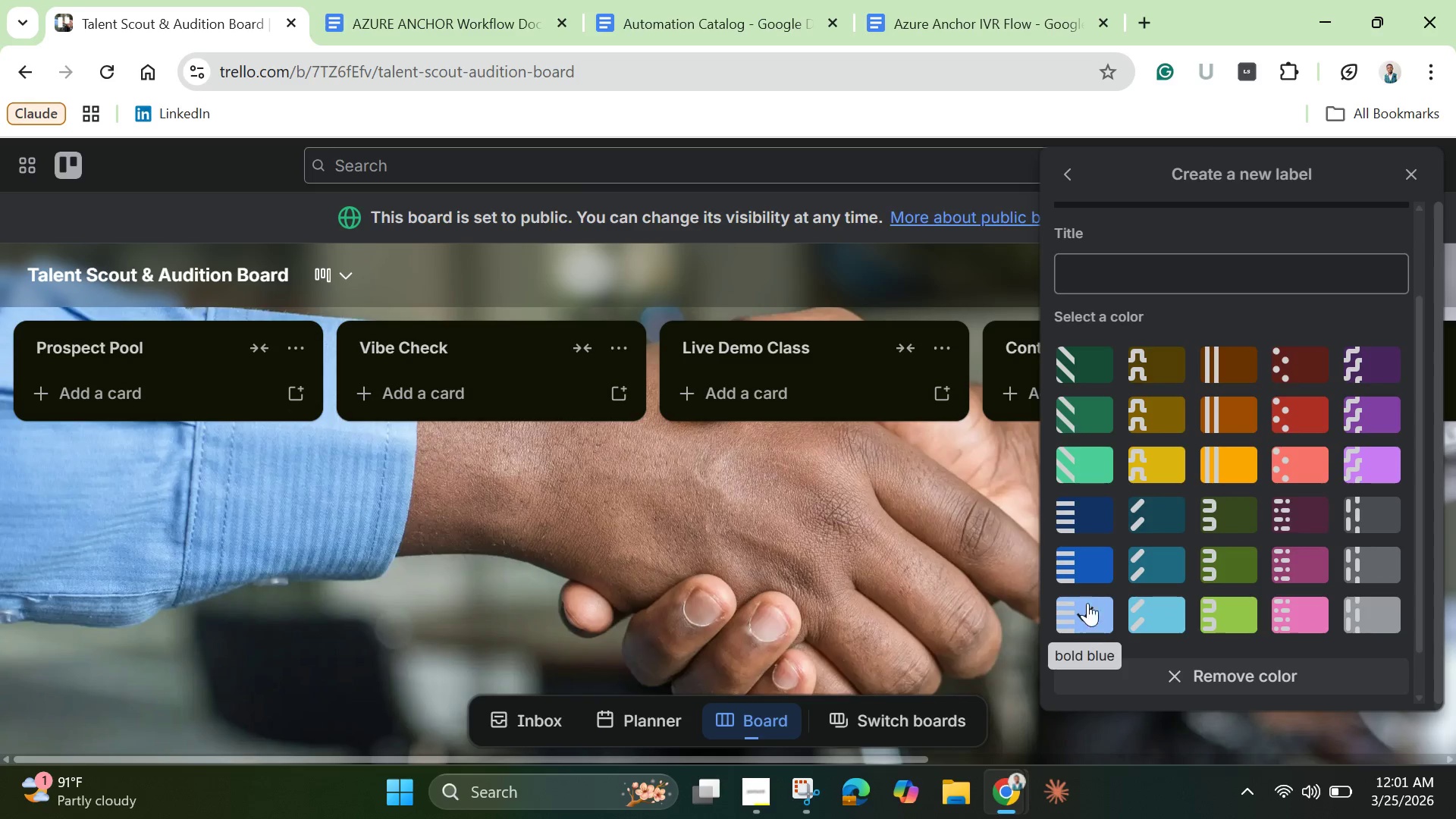 
mouse_move([1088, 550])
 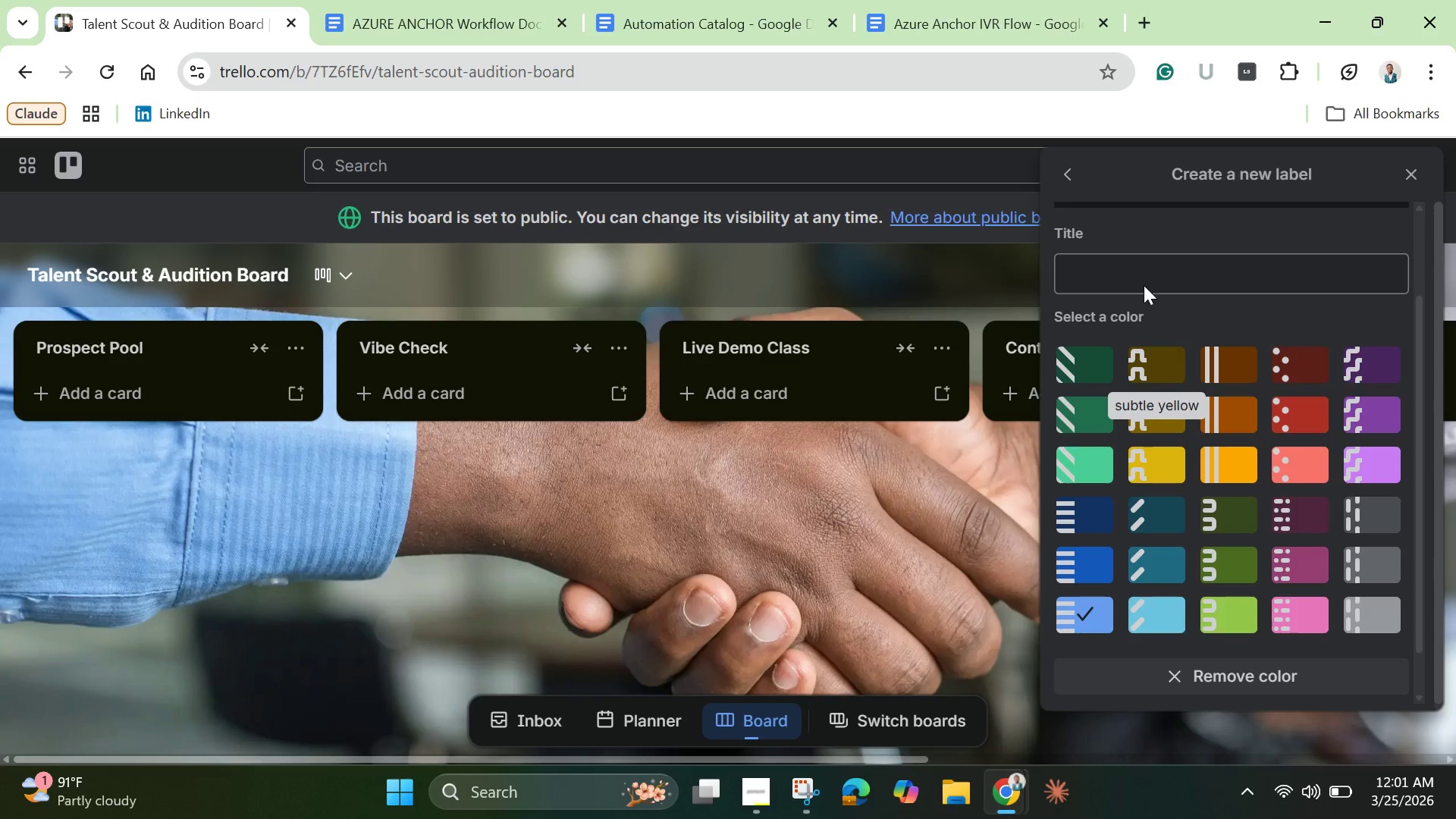 
left_click([1138, 275])
 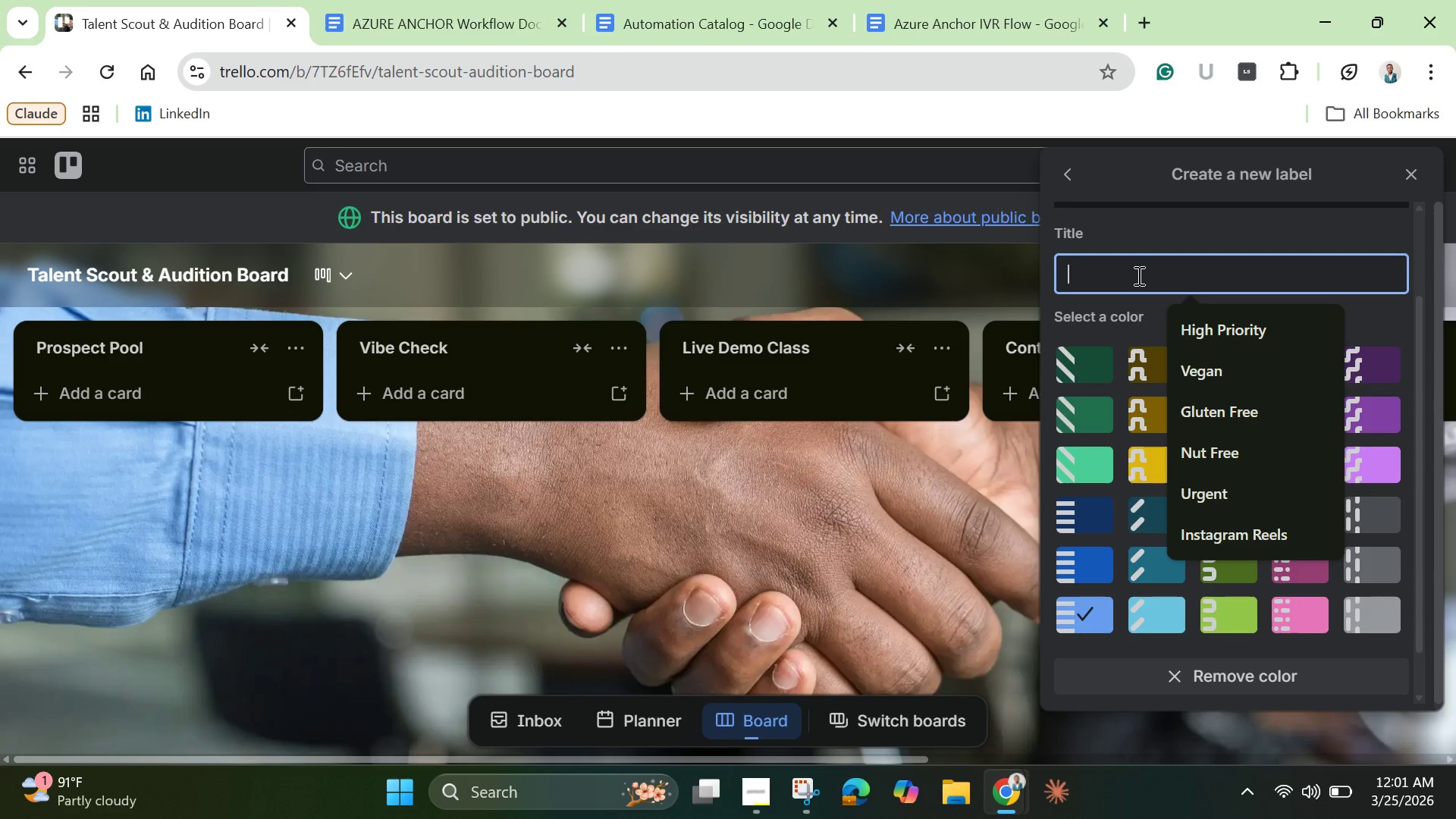 
type(Yoga)
 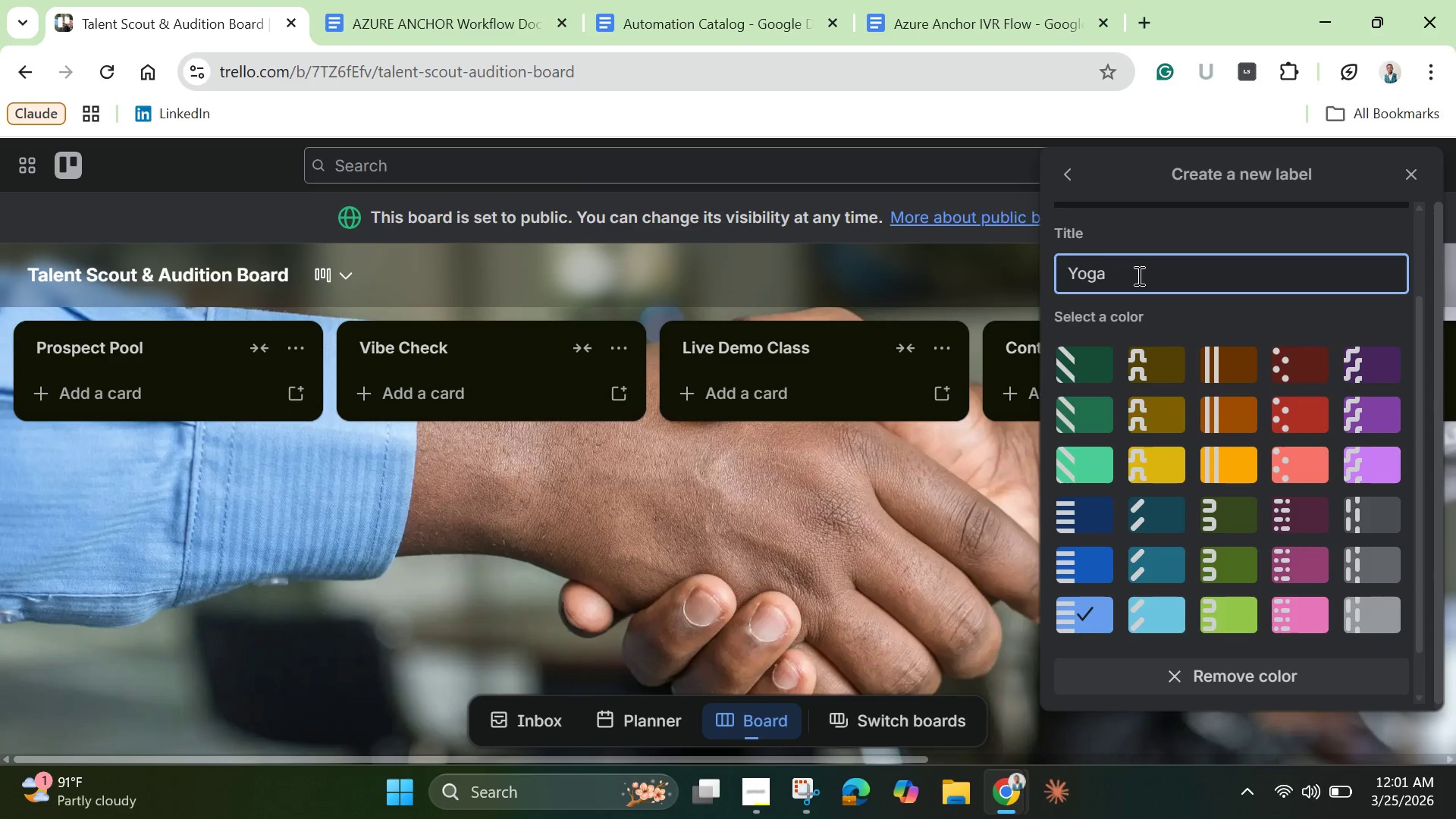 
key(Enter)
 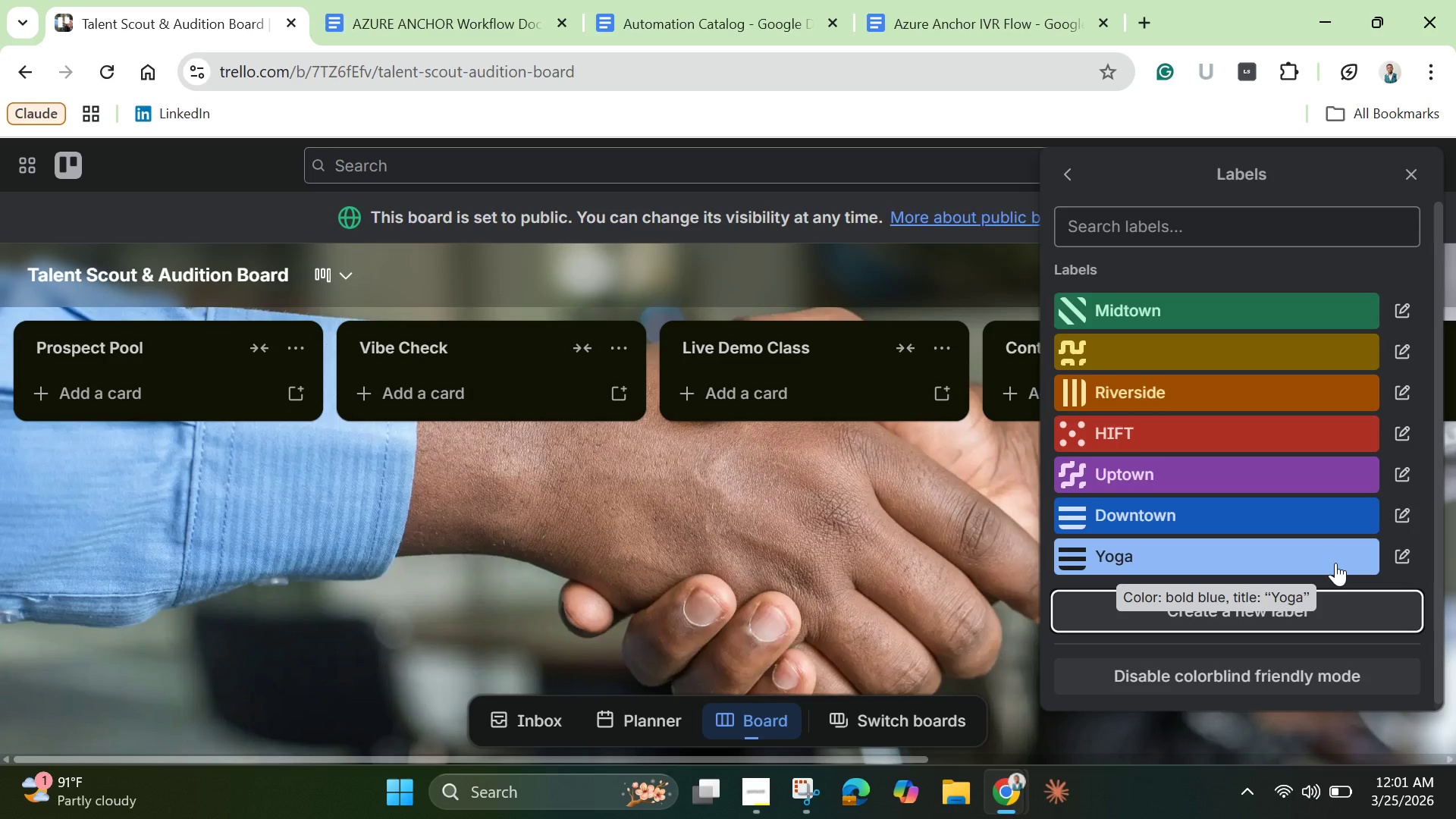 
wait(5.2)
 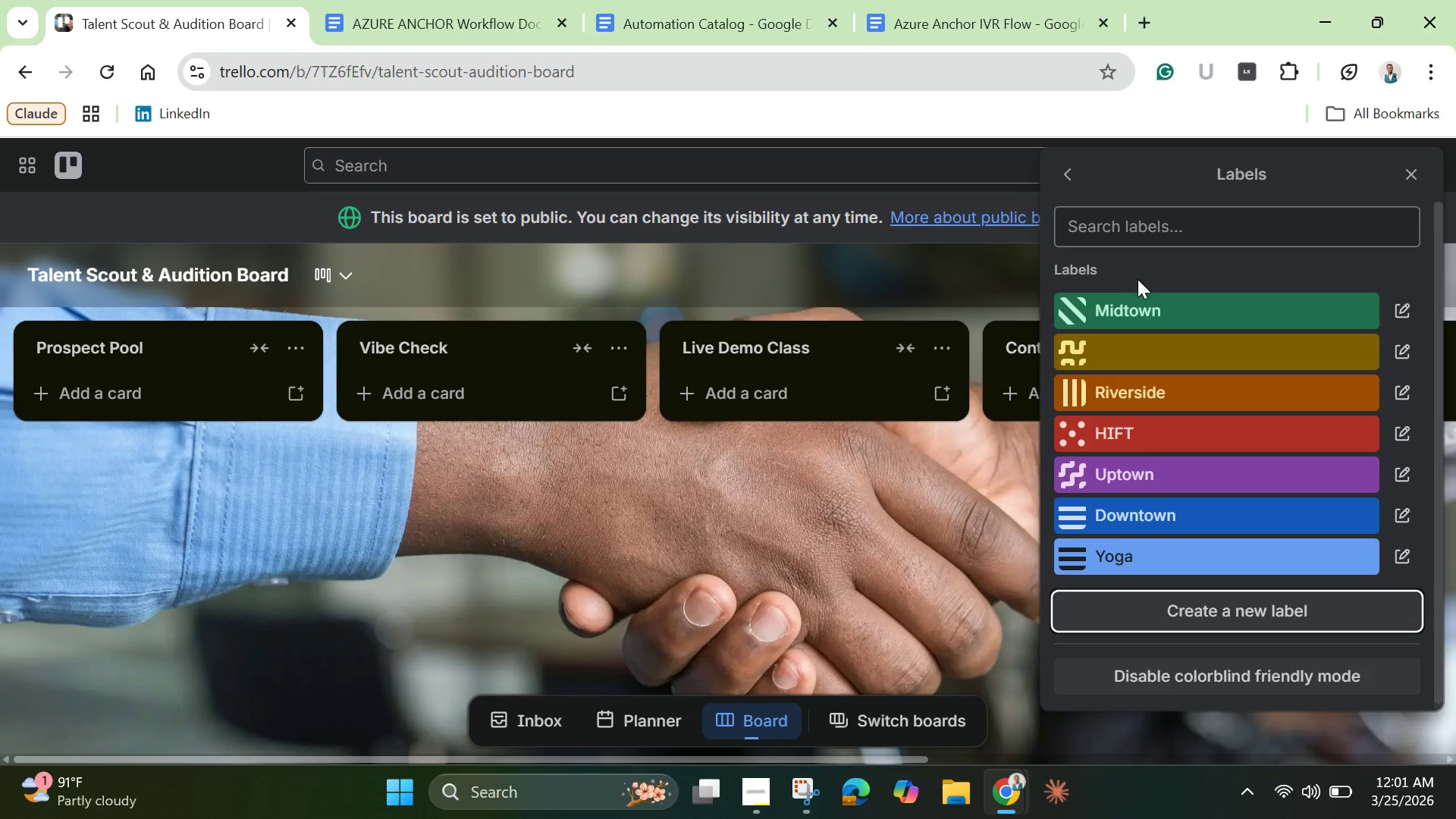 
mouse_move([1304, 519])
 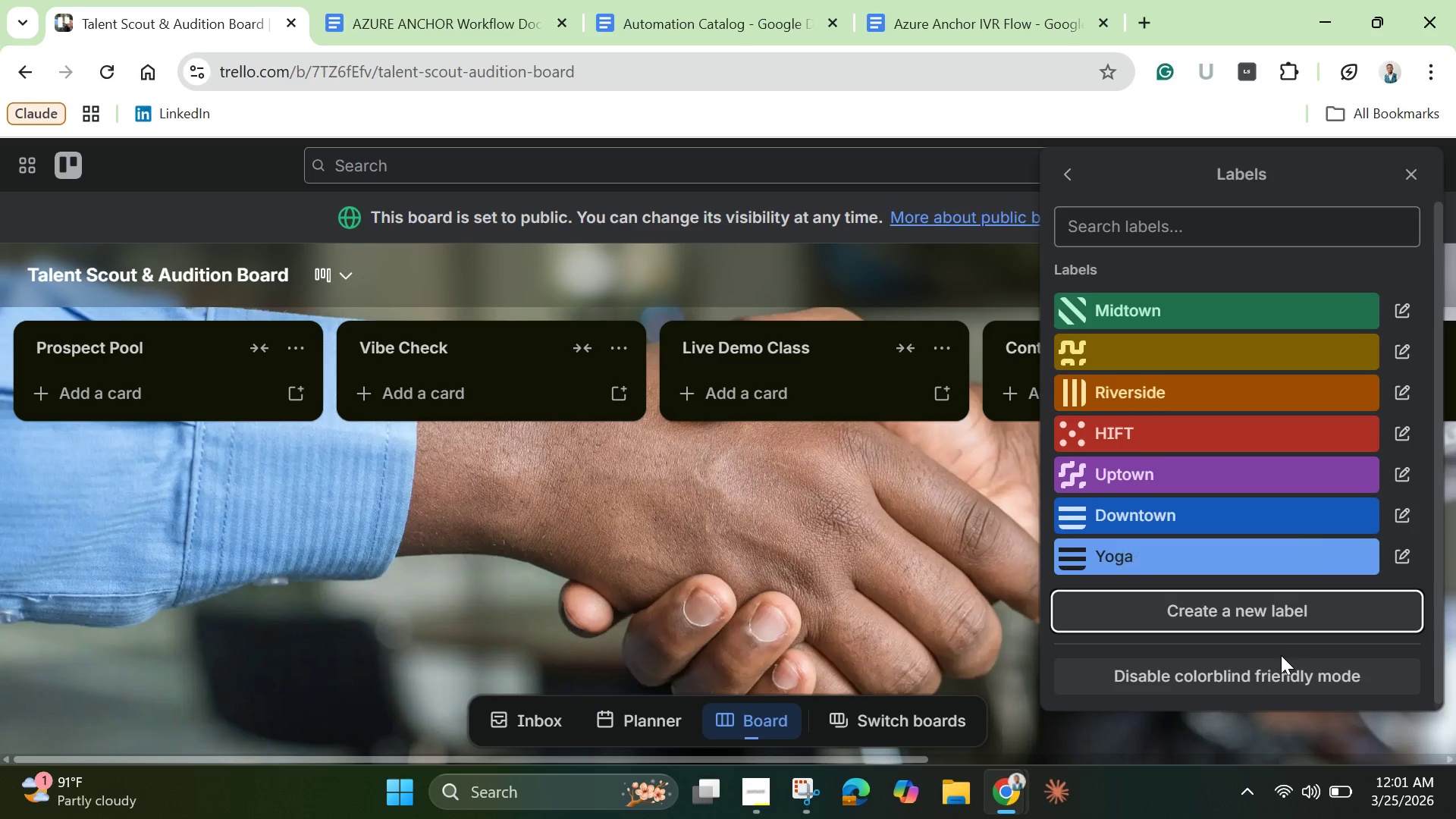 
left_click([1242, 620])
 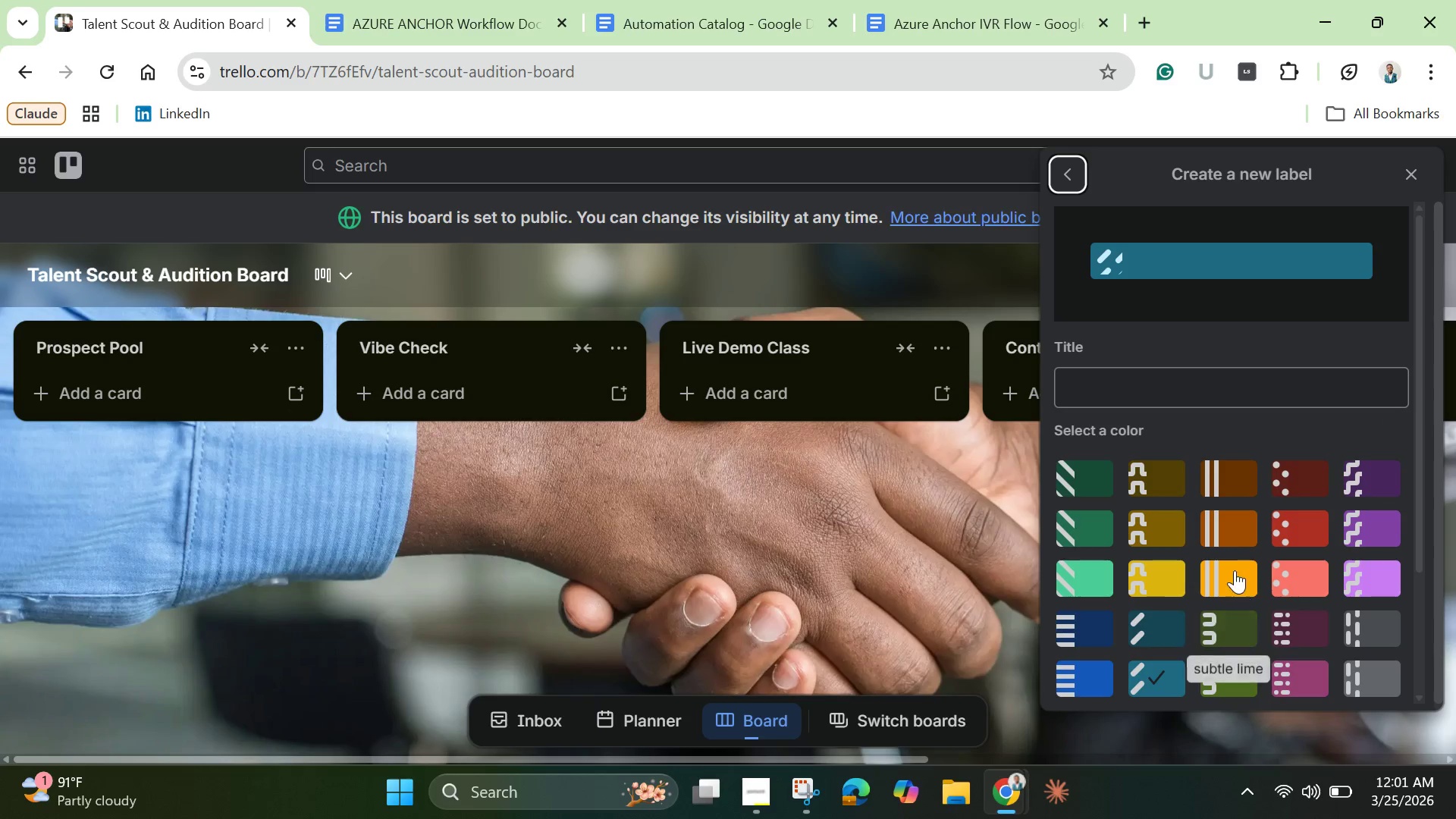 
scroll: coordinate [1230, 541], scroll_direction: down, amount: 2.0
 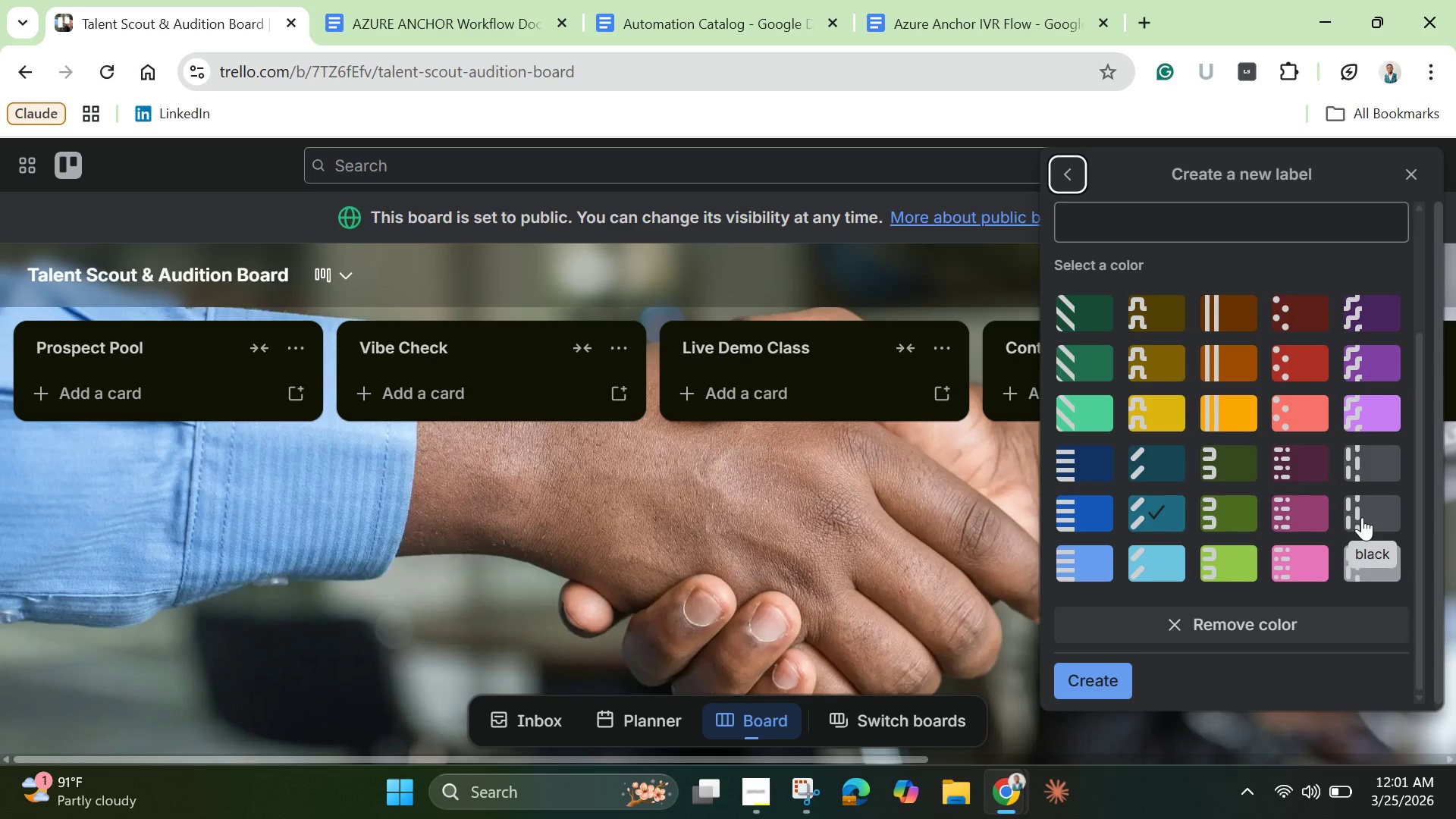 
mouse_move([1343, 468])
 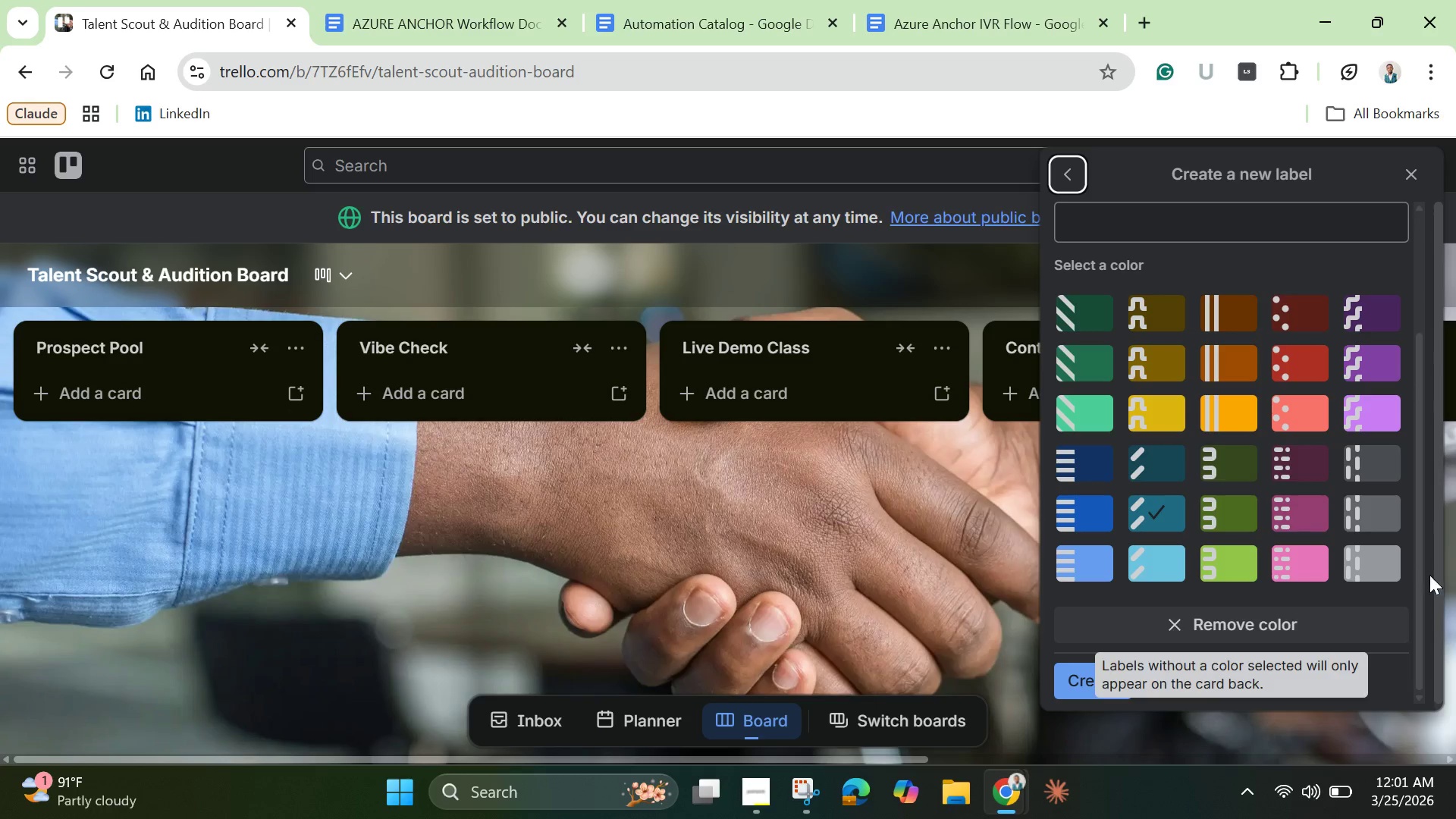 
left_click([1387, 556])
 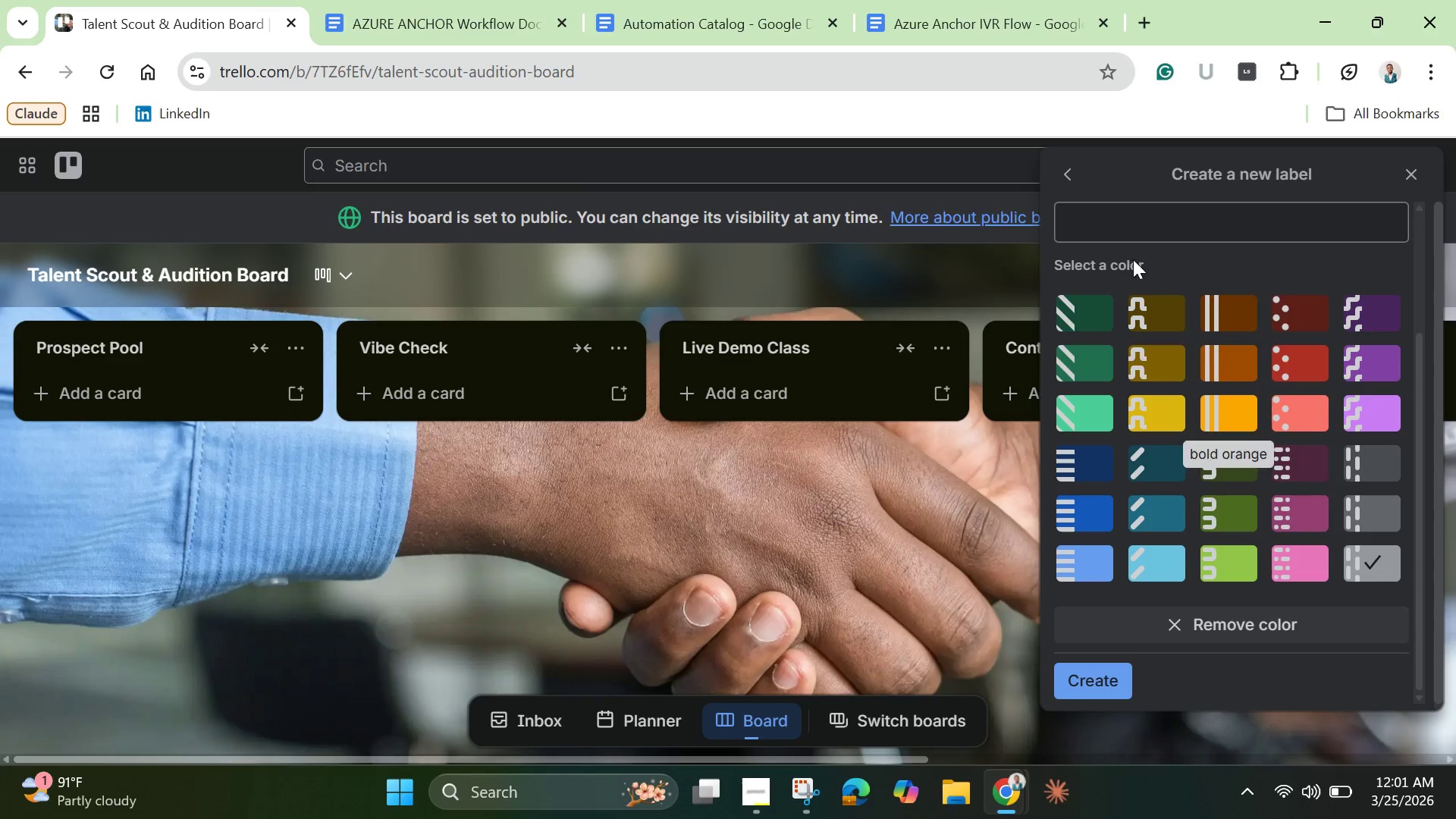 
left_click([1103, 209])
 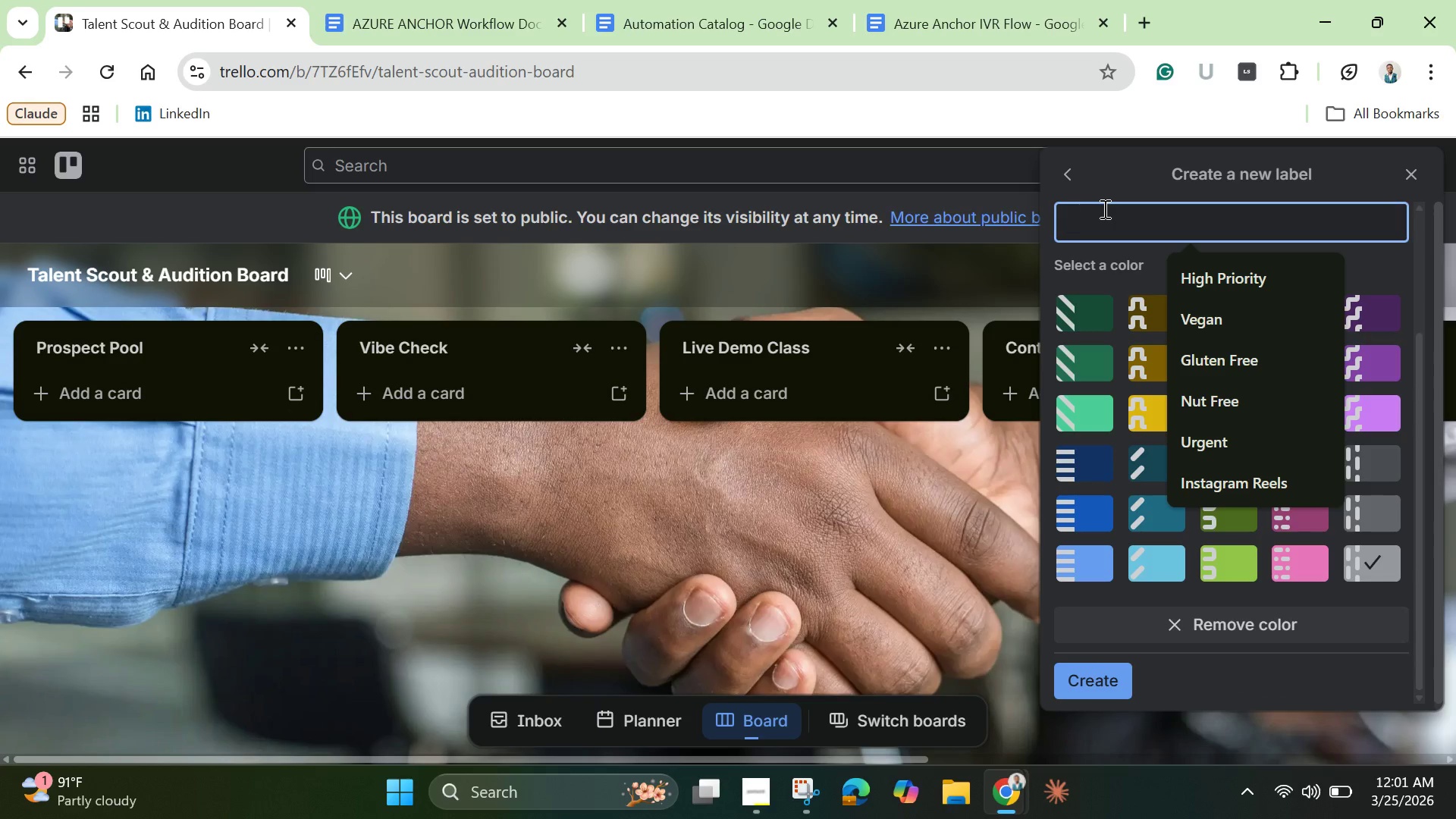 
hold_key(key=Break, duration=1.03)
 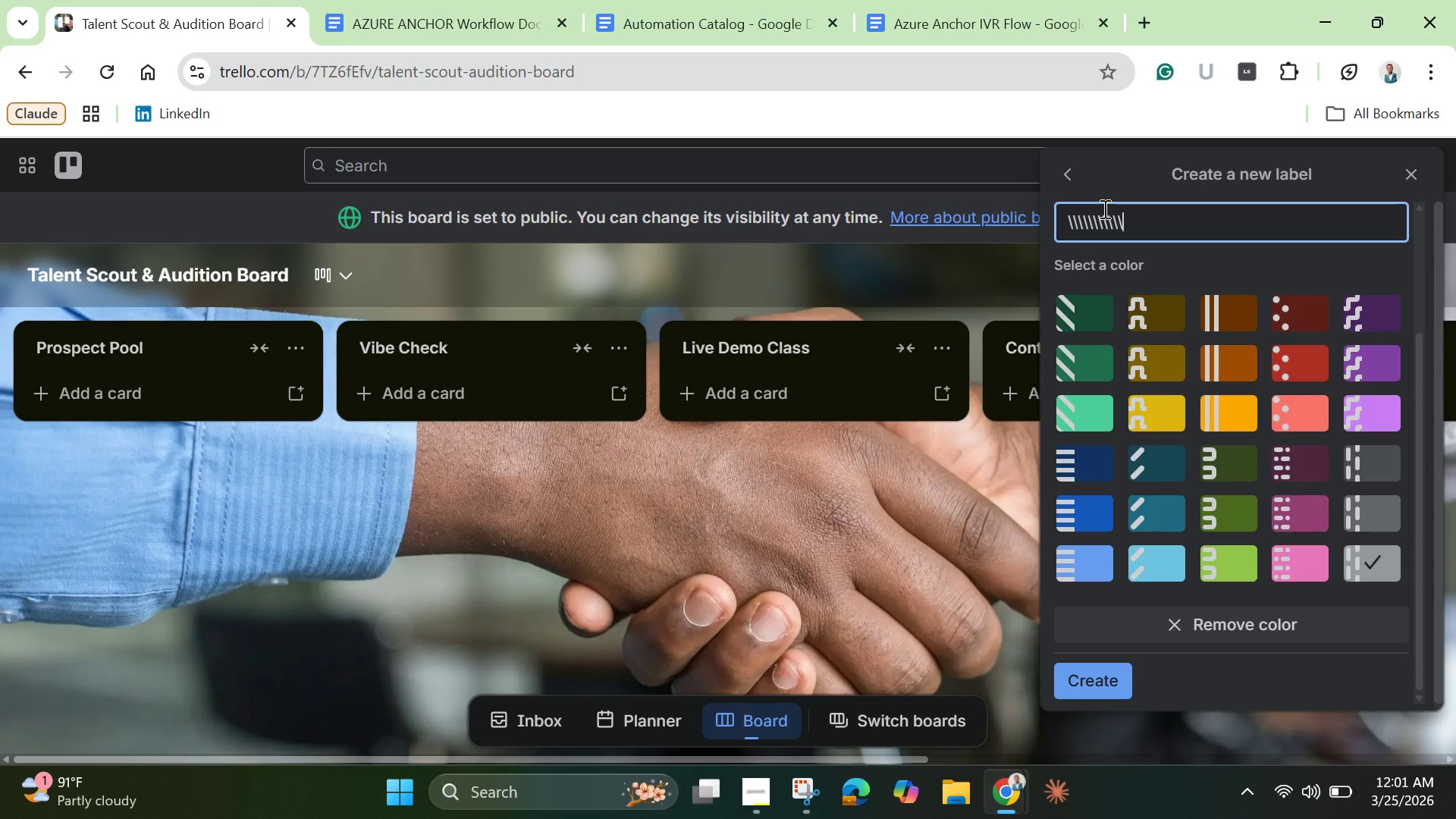 
type(PPower )
key(Backspace)
type(-Lifting)
 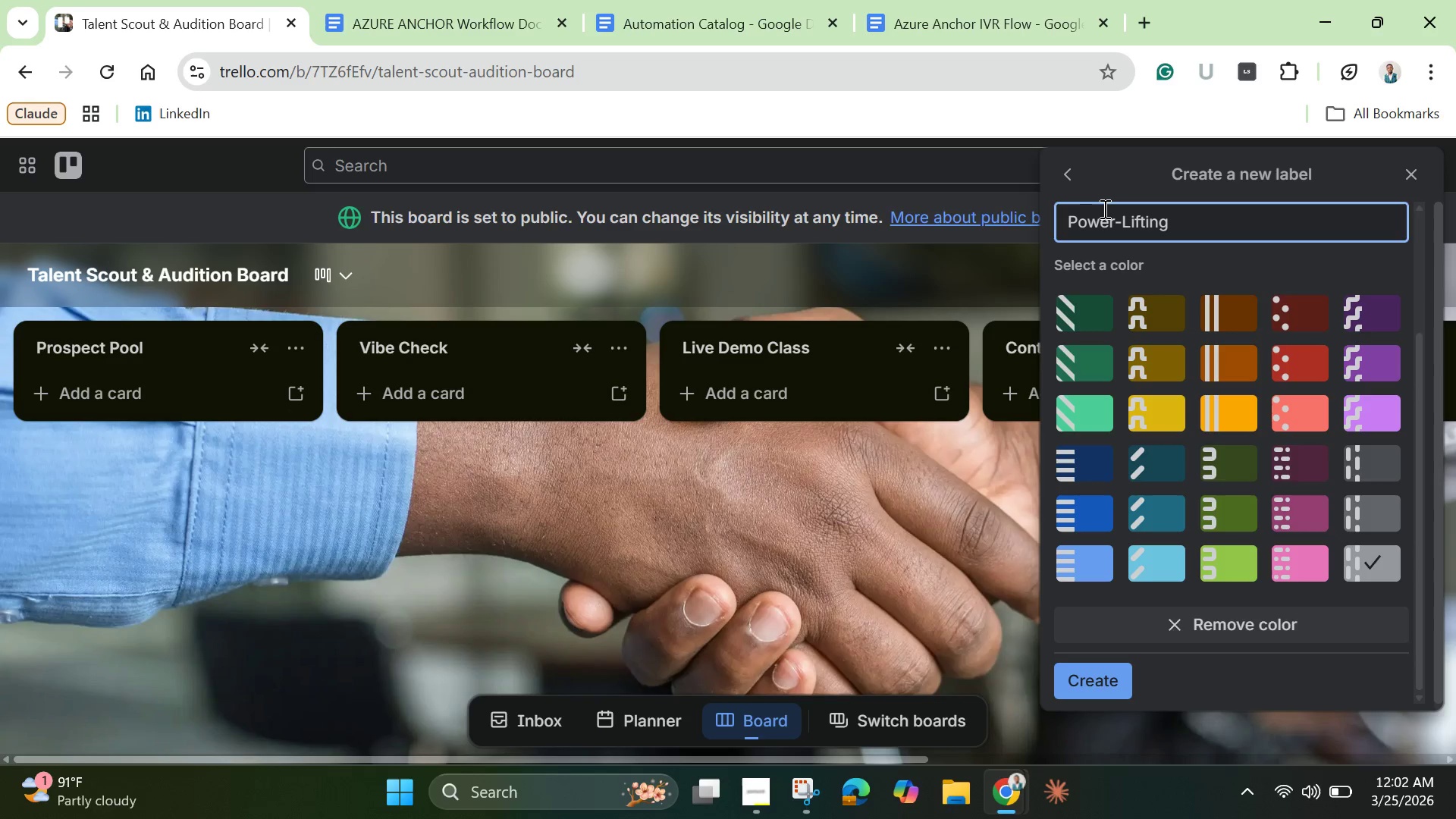 
key(Enter)
 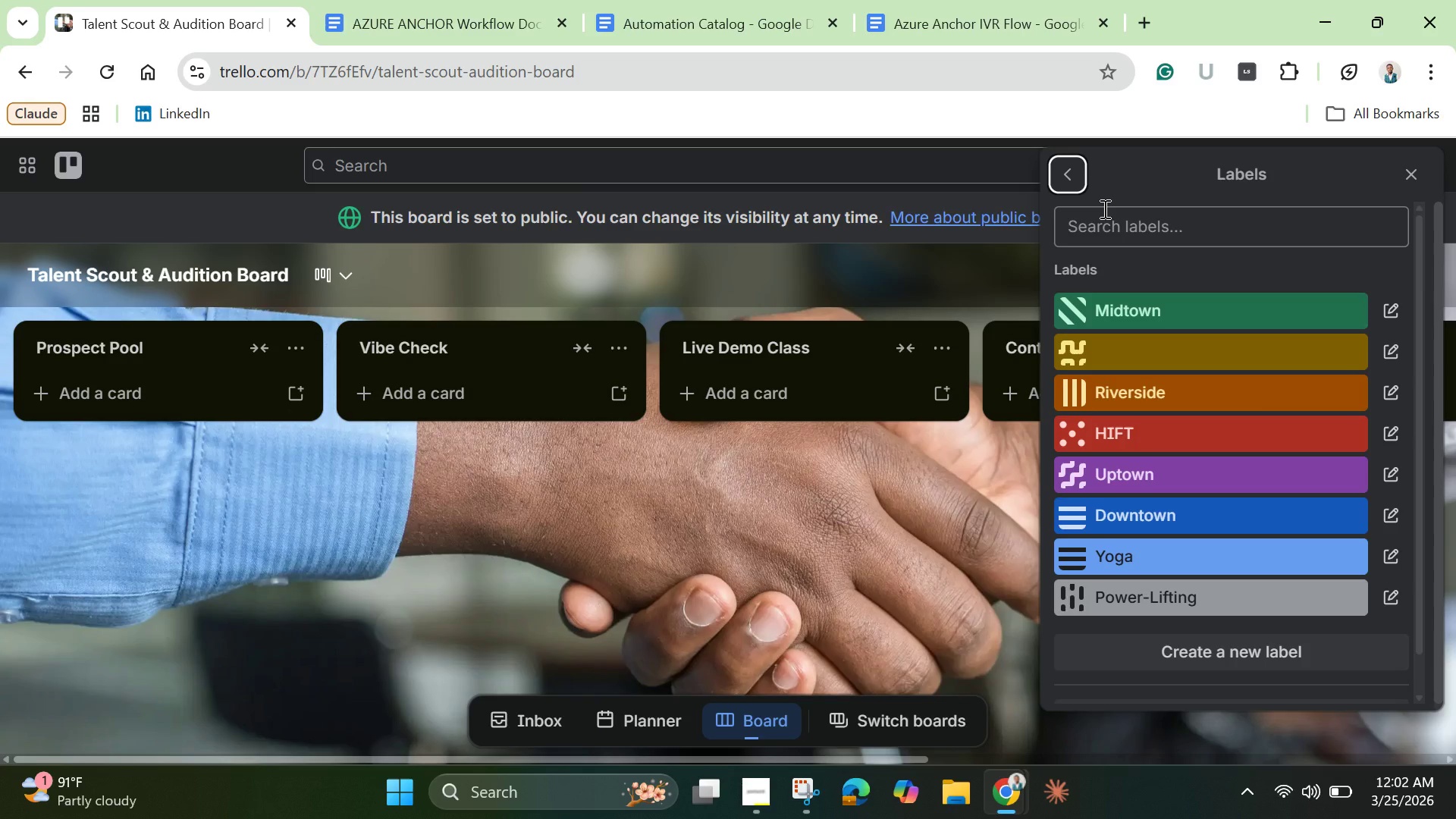 
wait(15.0)
 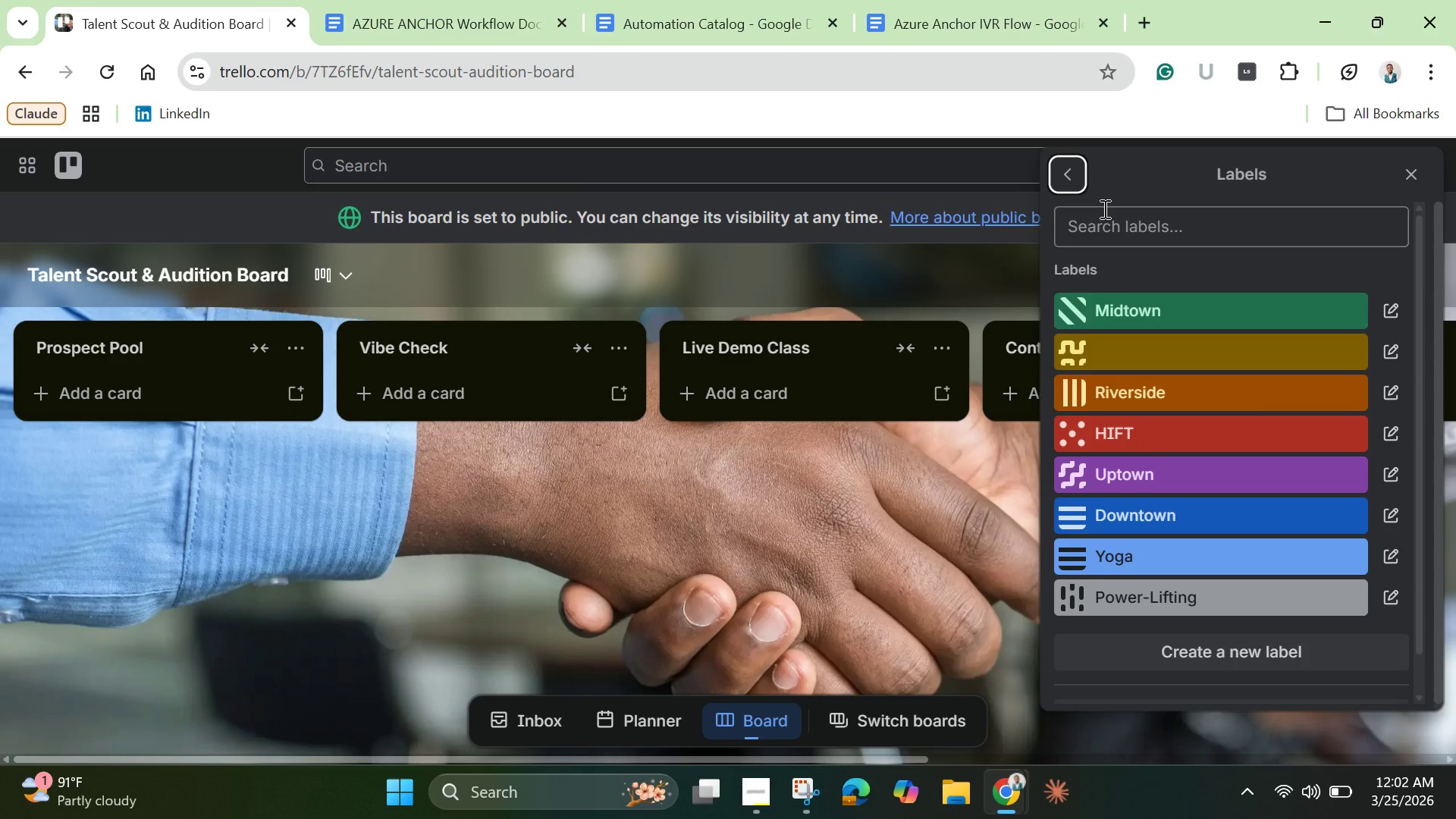 
left_click([1105, 337])
 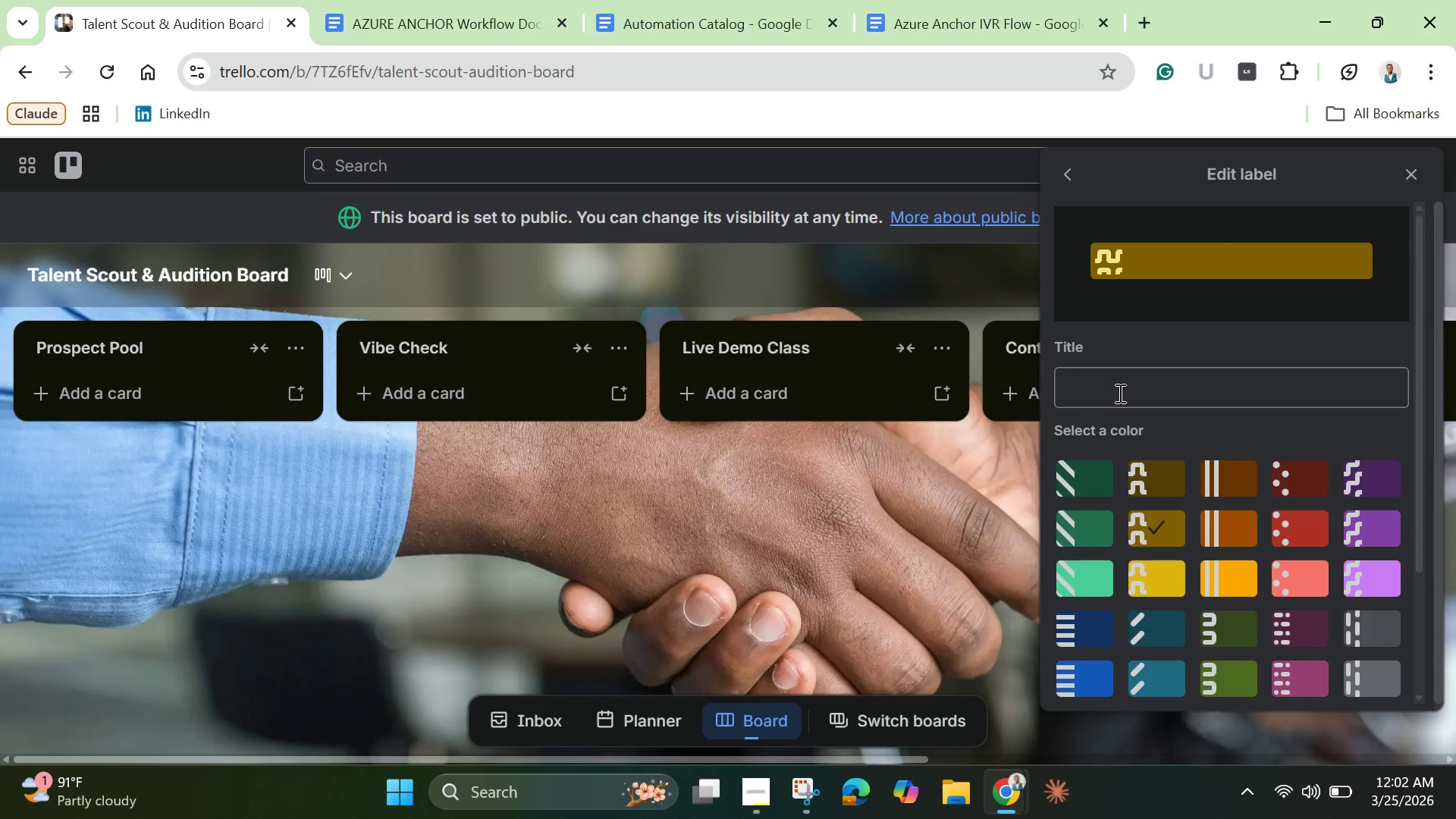 
left_click([1119, 393])
 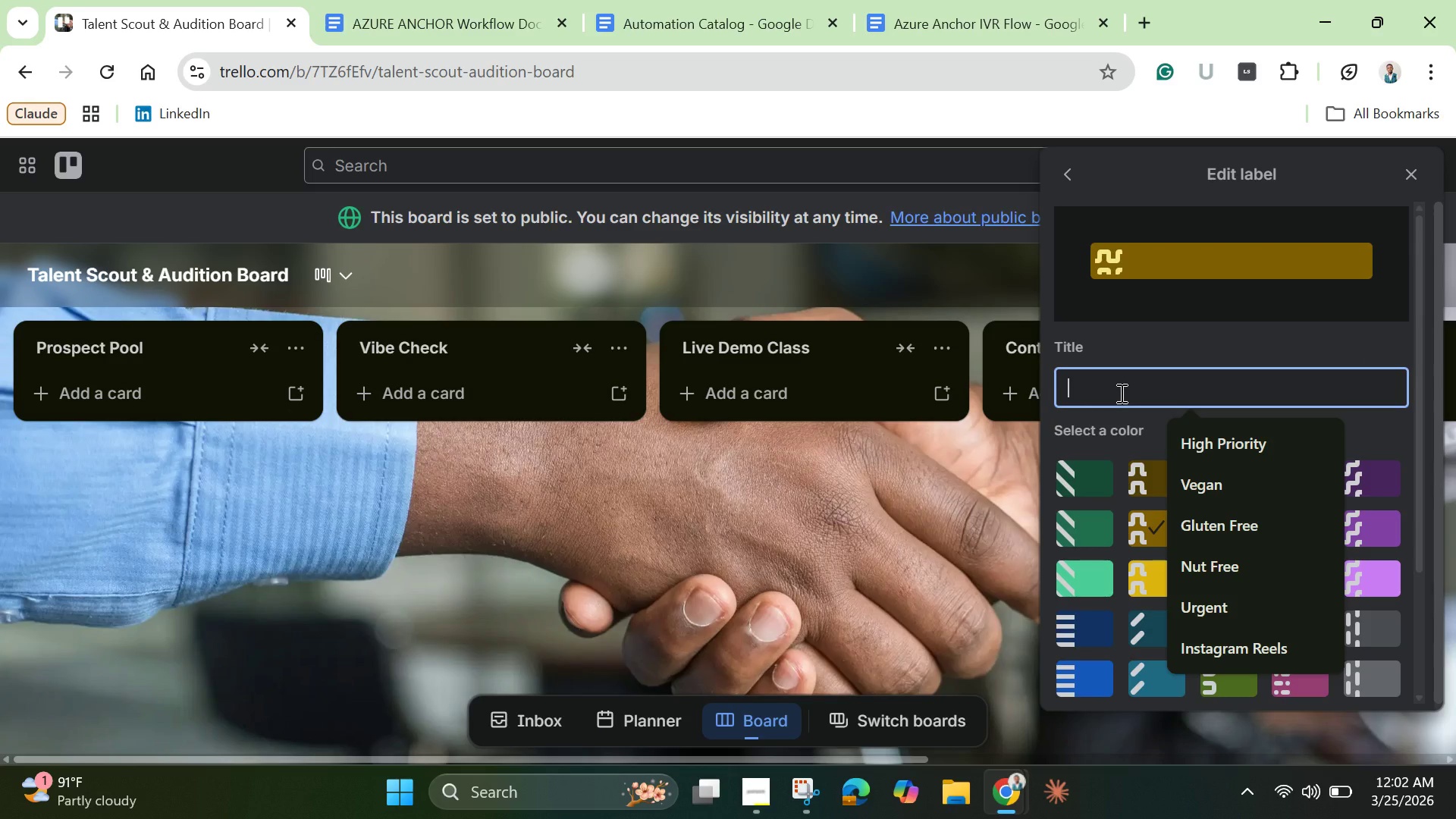 
wait(5.83)
 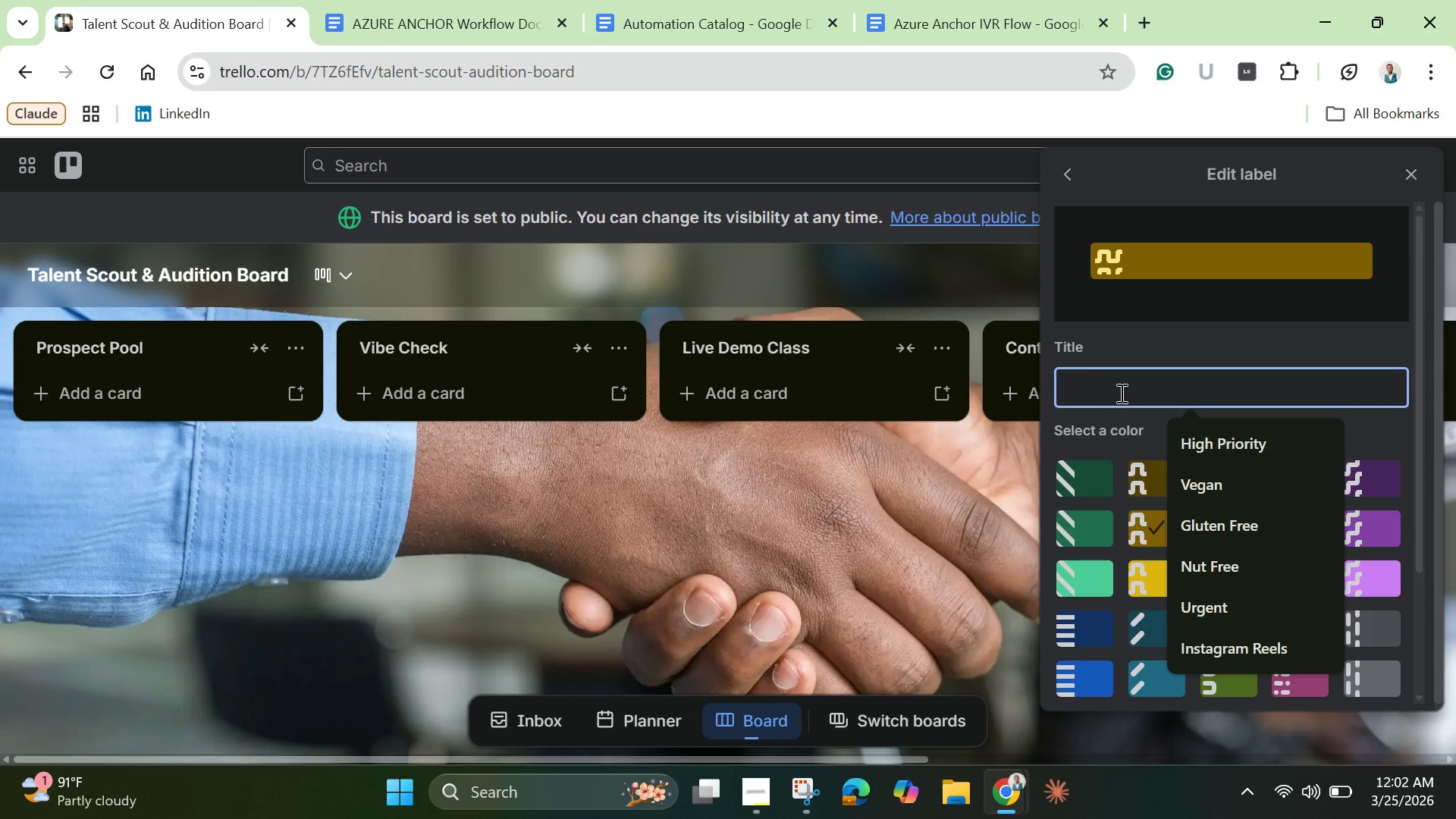 
hold_key(key=ShiftLeft, duration=0.38)
 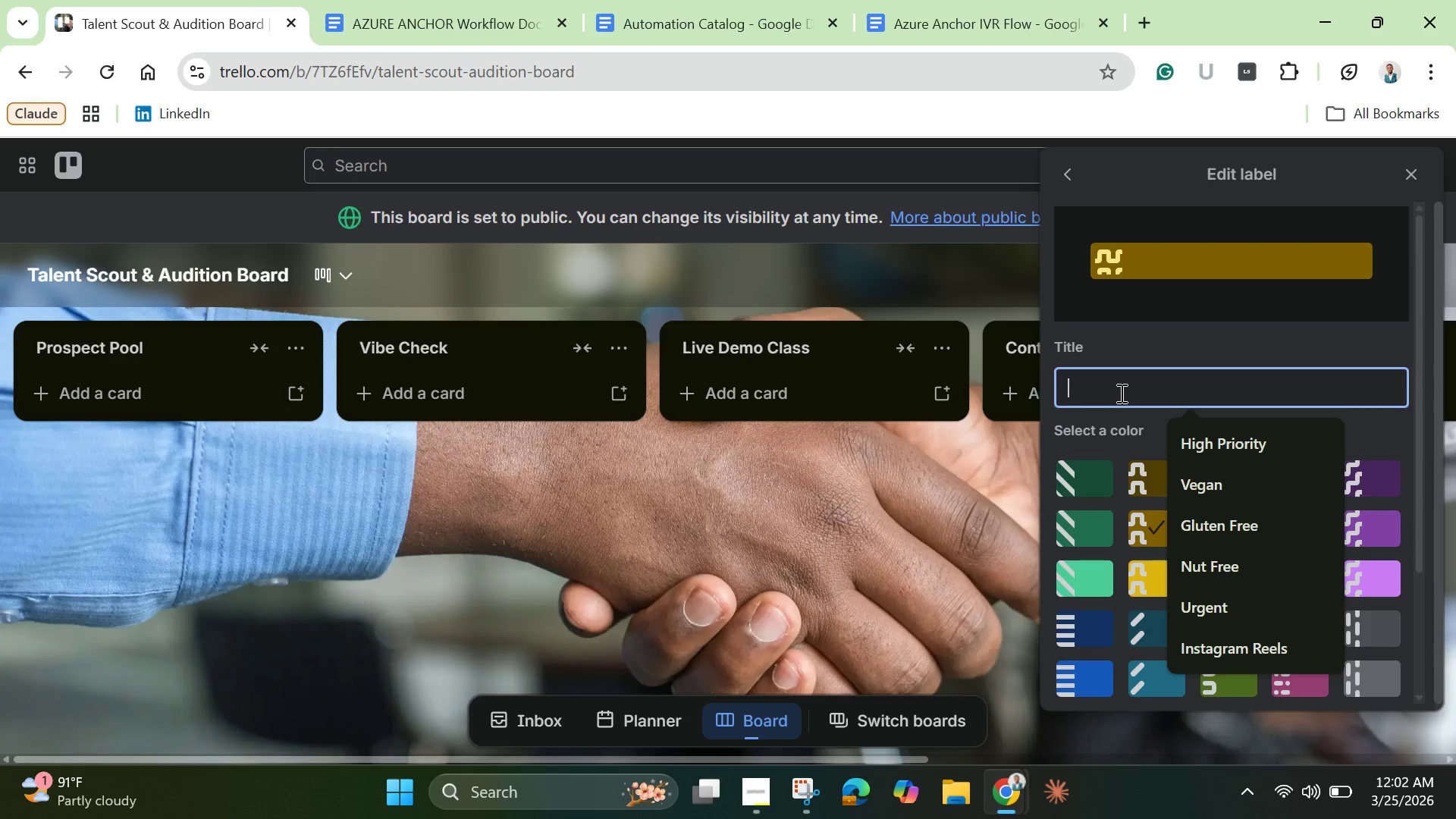 
hold_key(key=ShiftLeft, duration=1.5)
 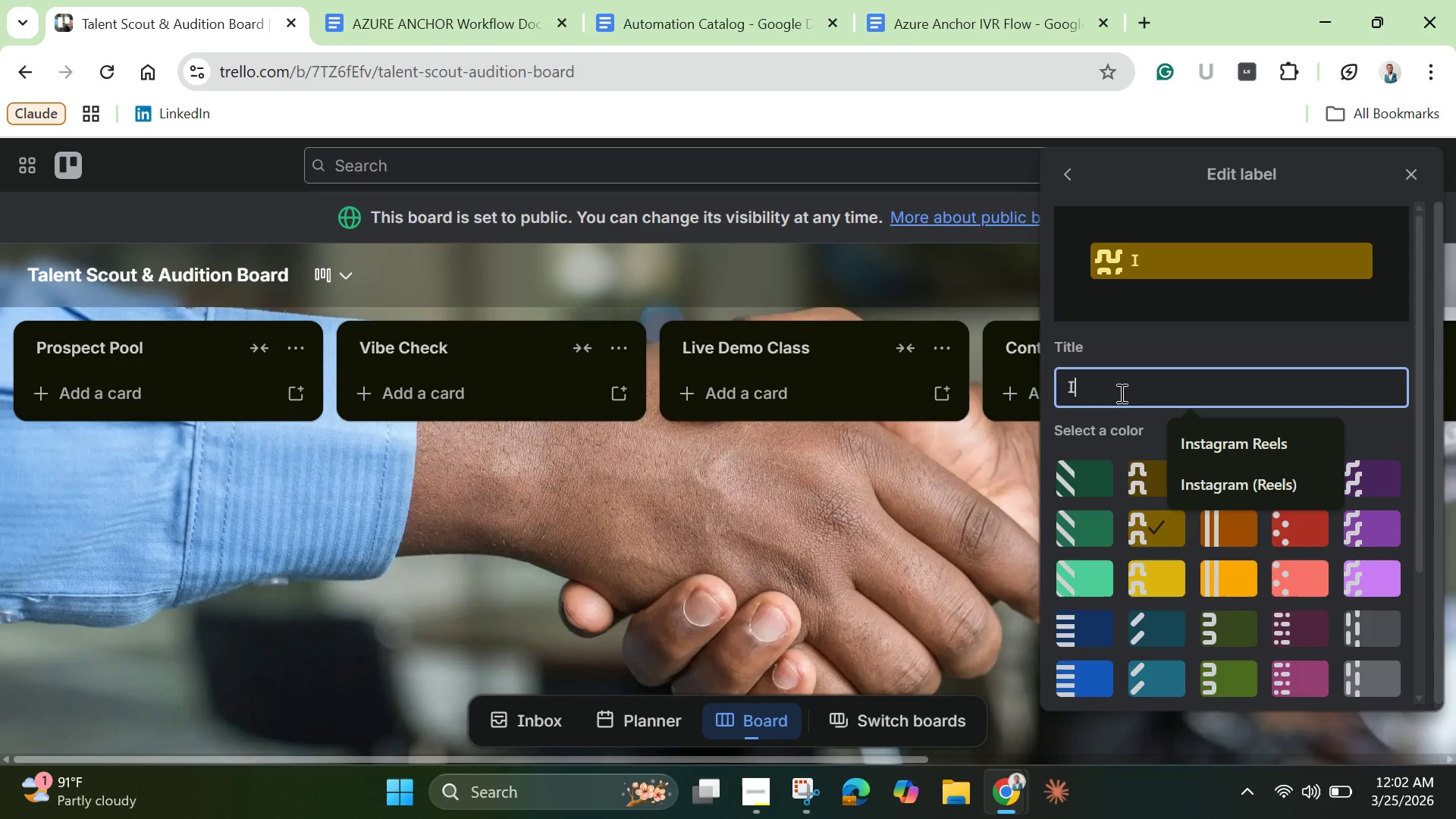 
type(Interview read)
key(Backspace)
key(Backspace)
key(Backspace)
key(Backspace)
type(Ready)
 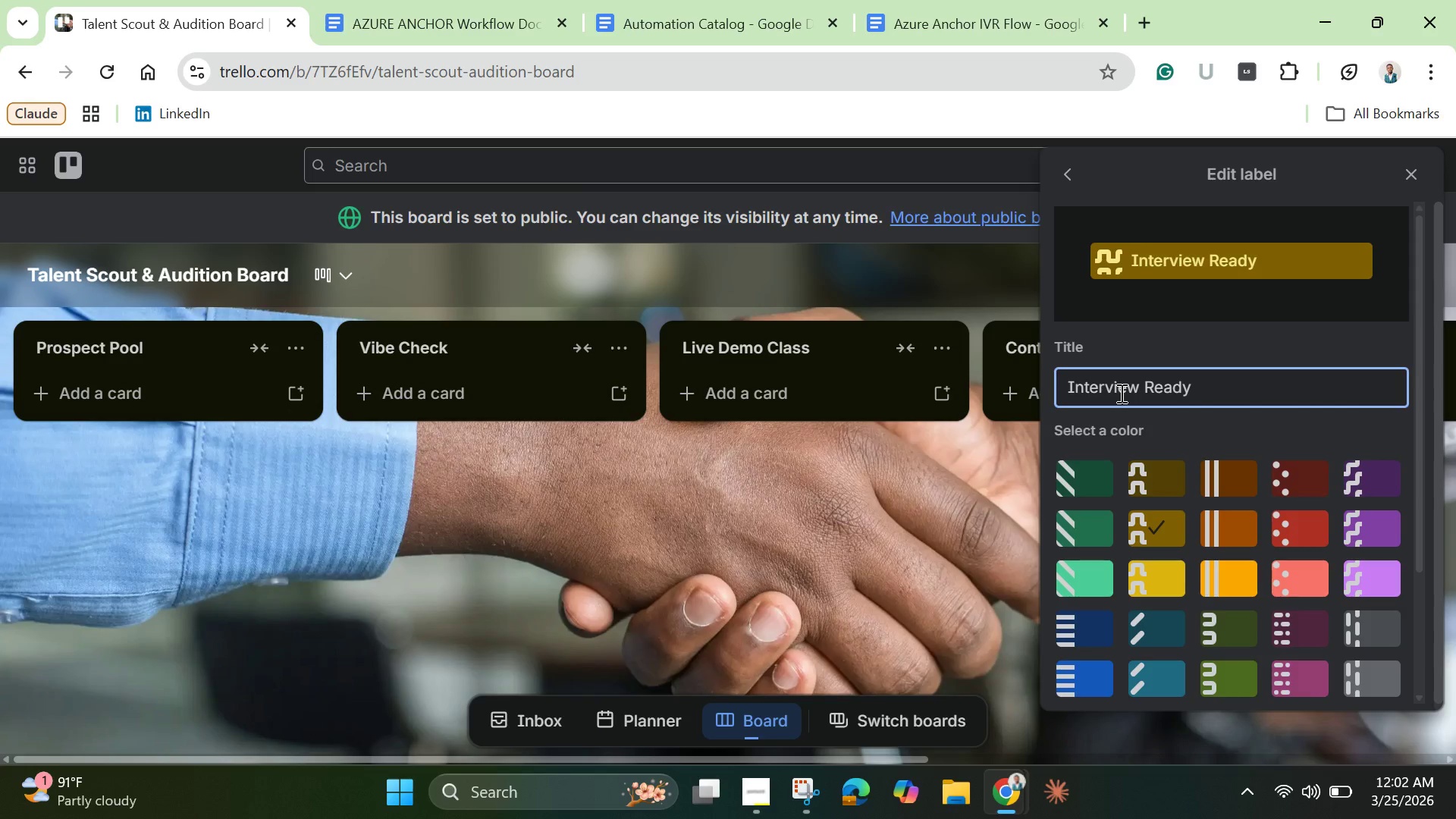 
key(Enter)
 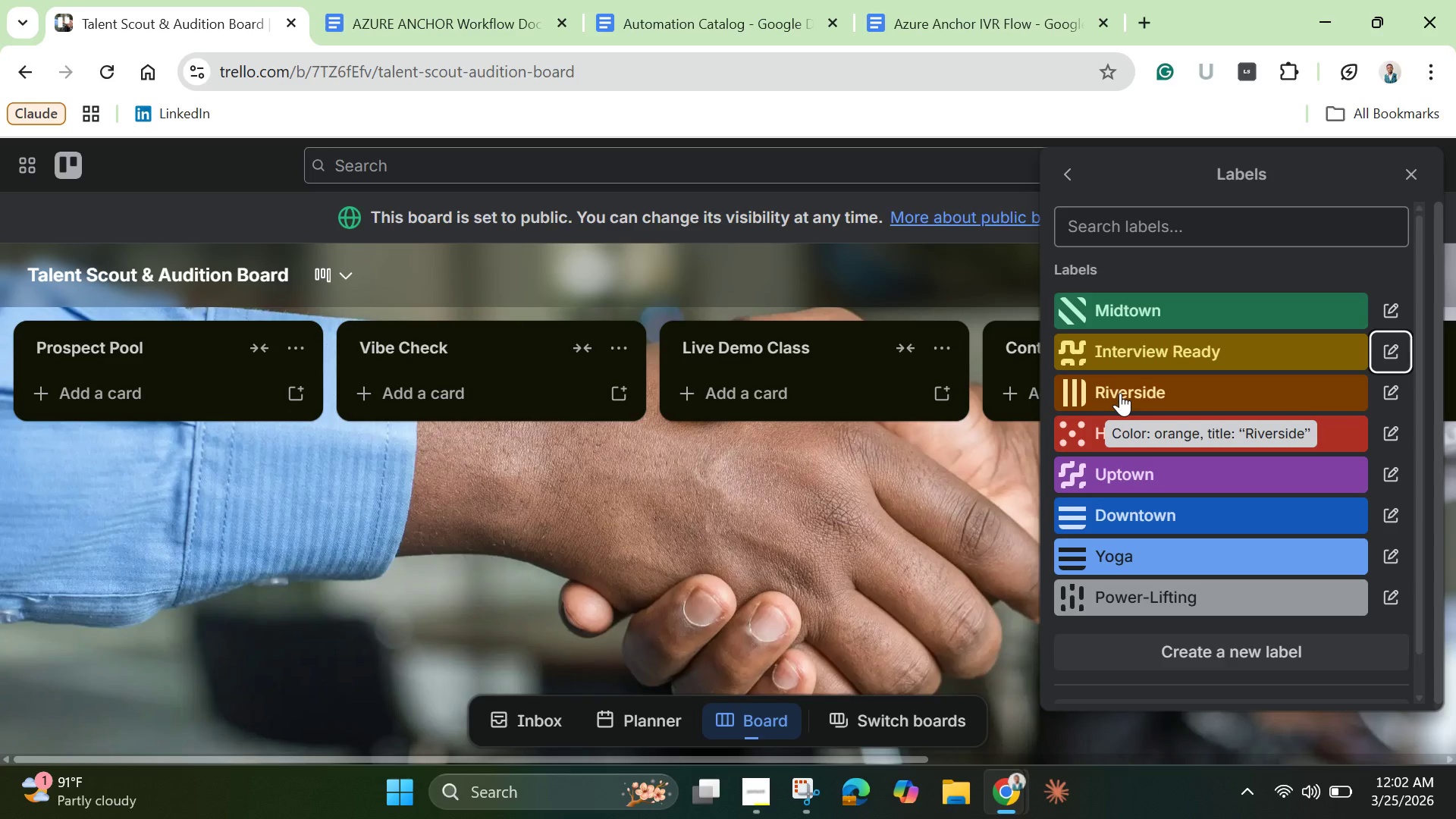 
wait(10.5)
 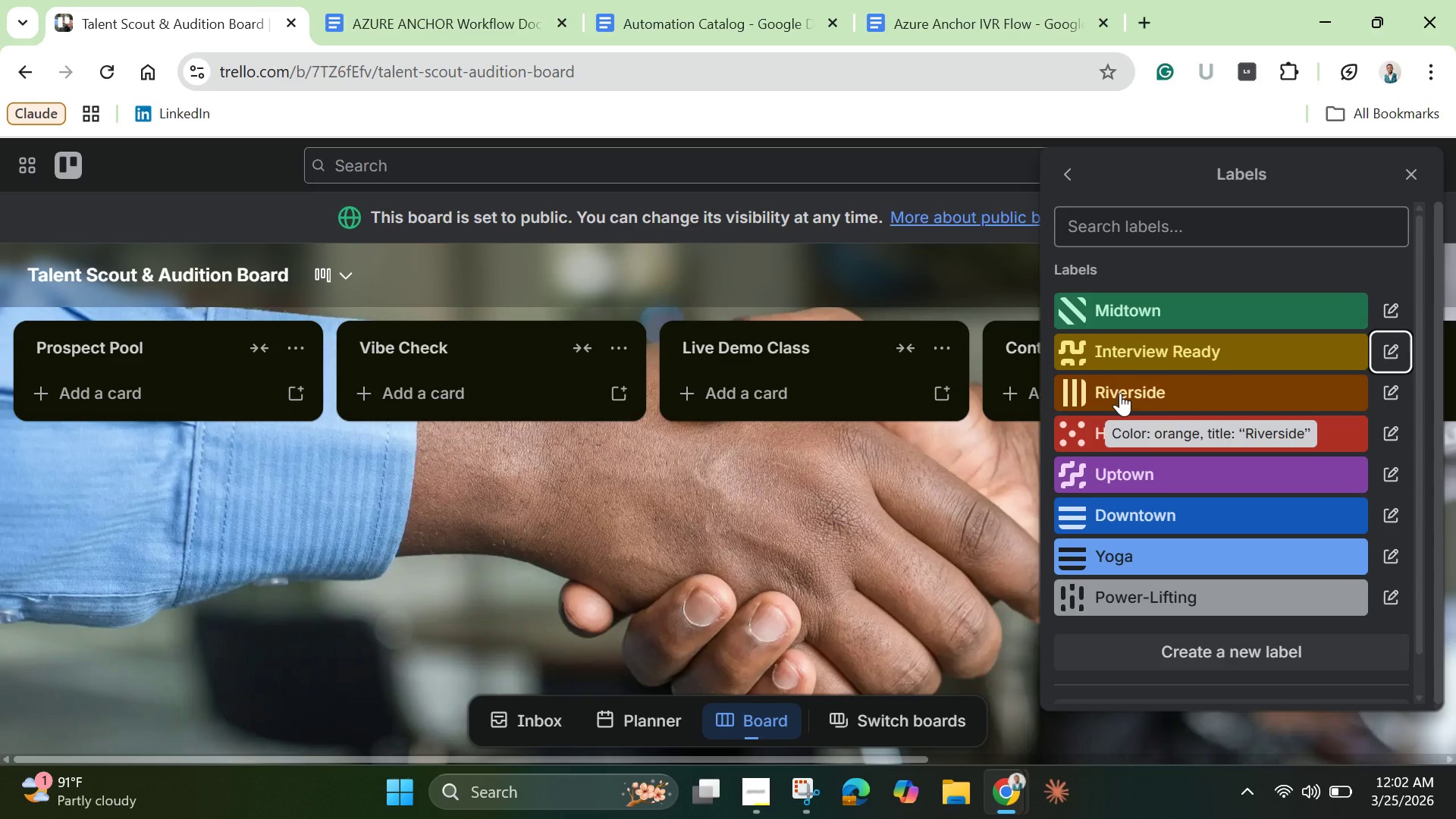 
left_click([1235, 656])
 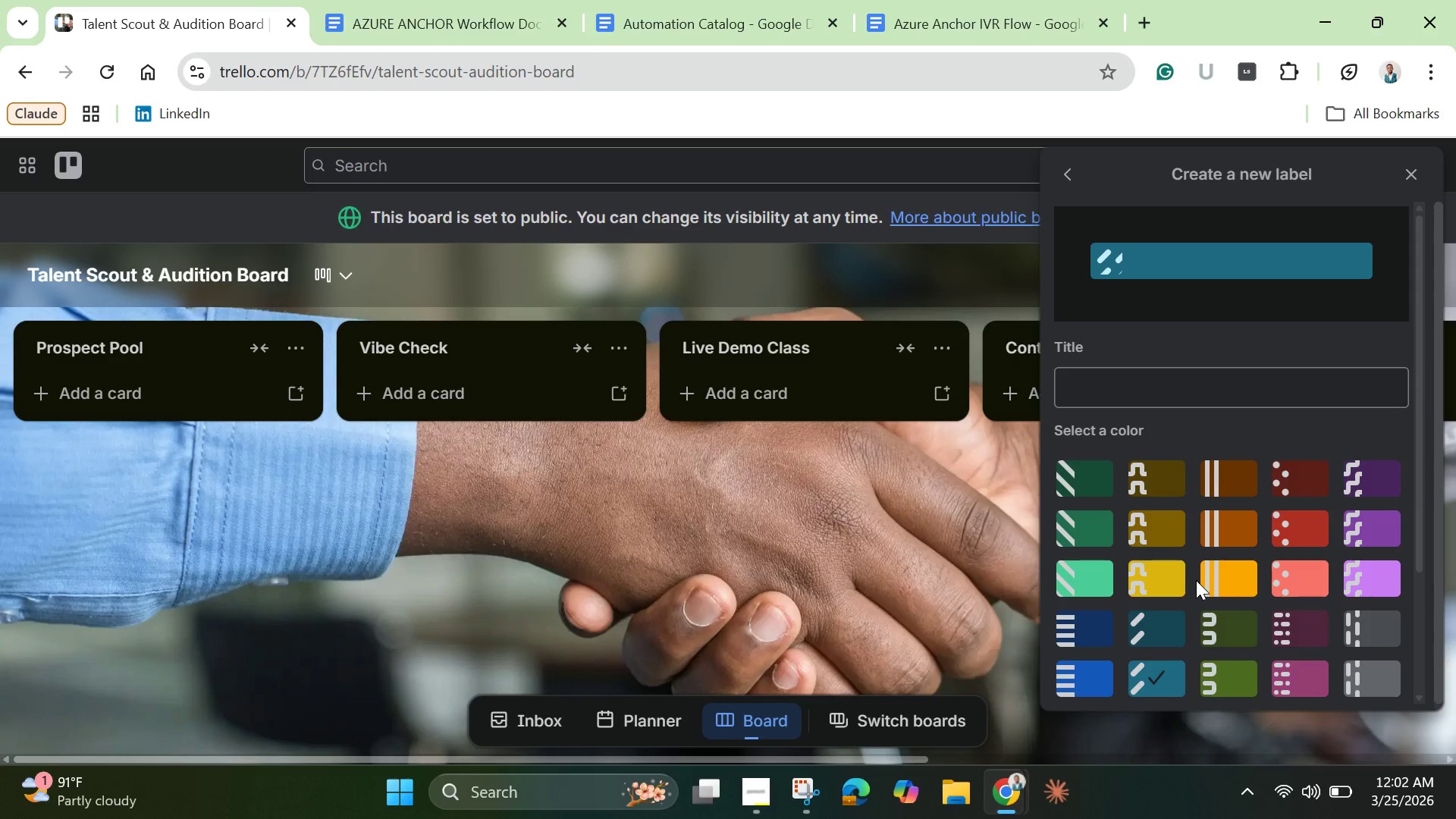 
mouse_move([1181, 566])
 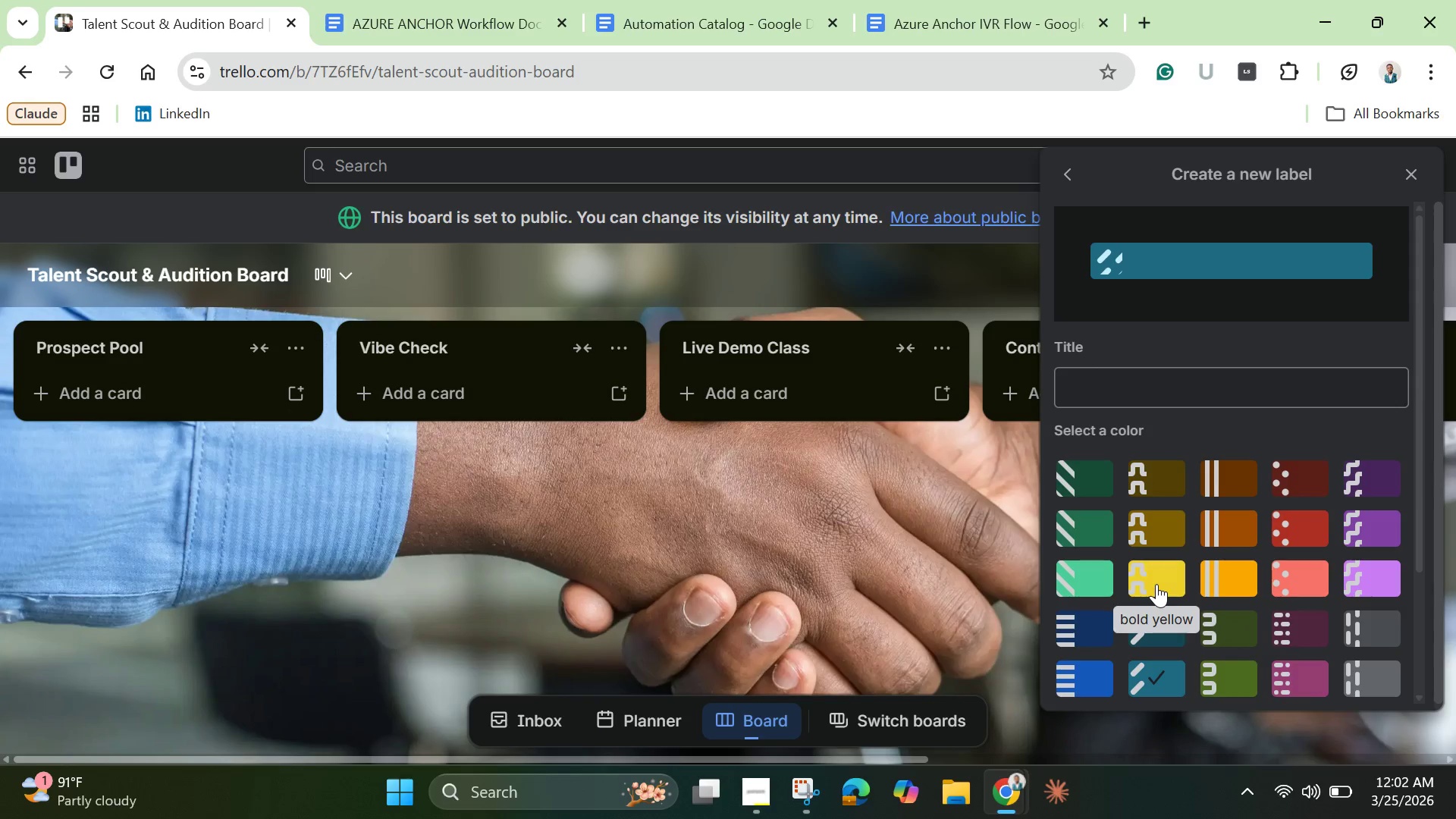 
left_click([1144, 582])
 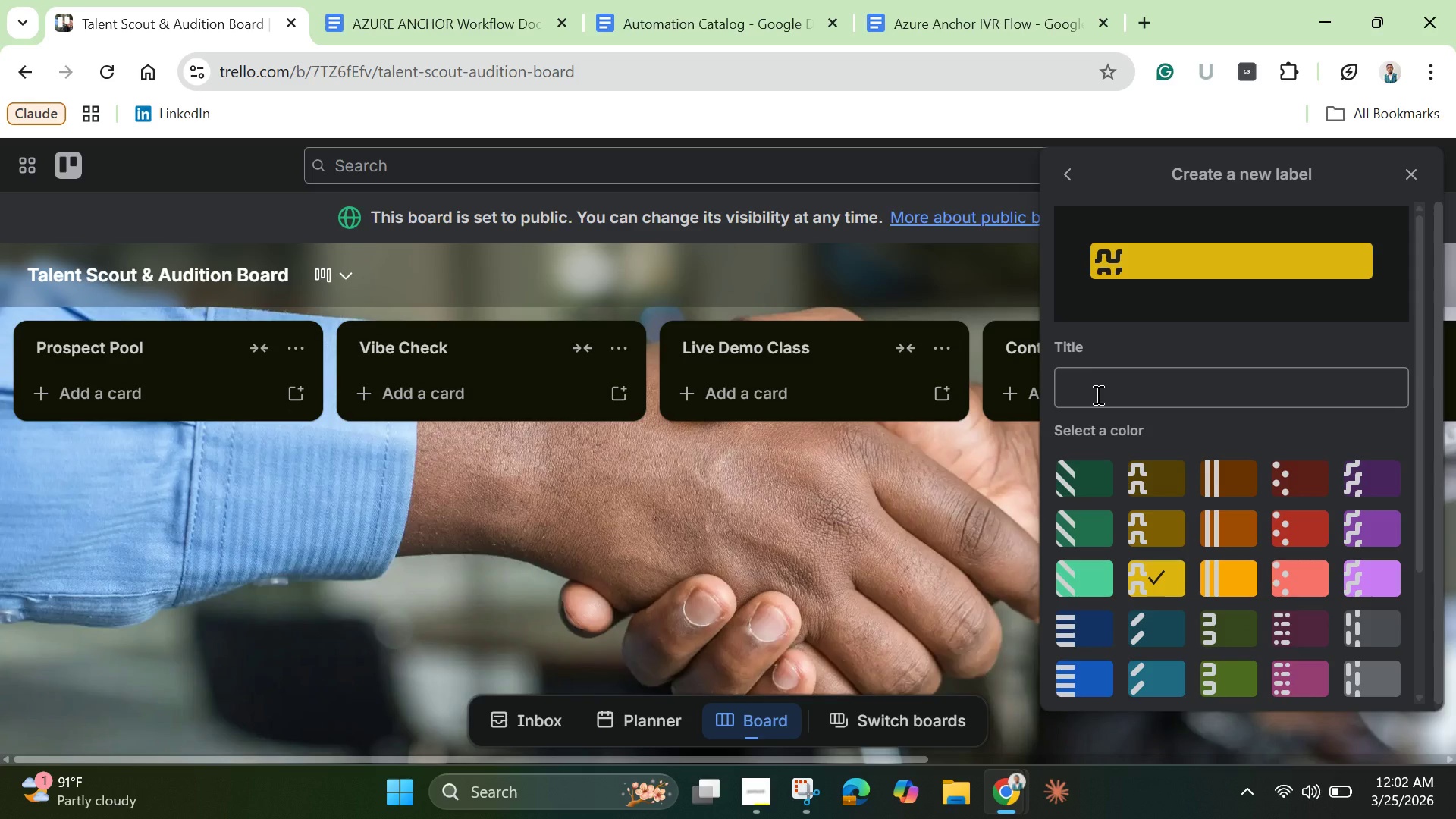 
left_click([1097, 394])
 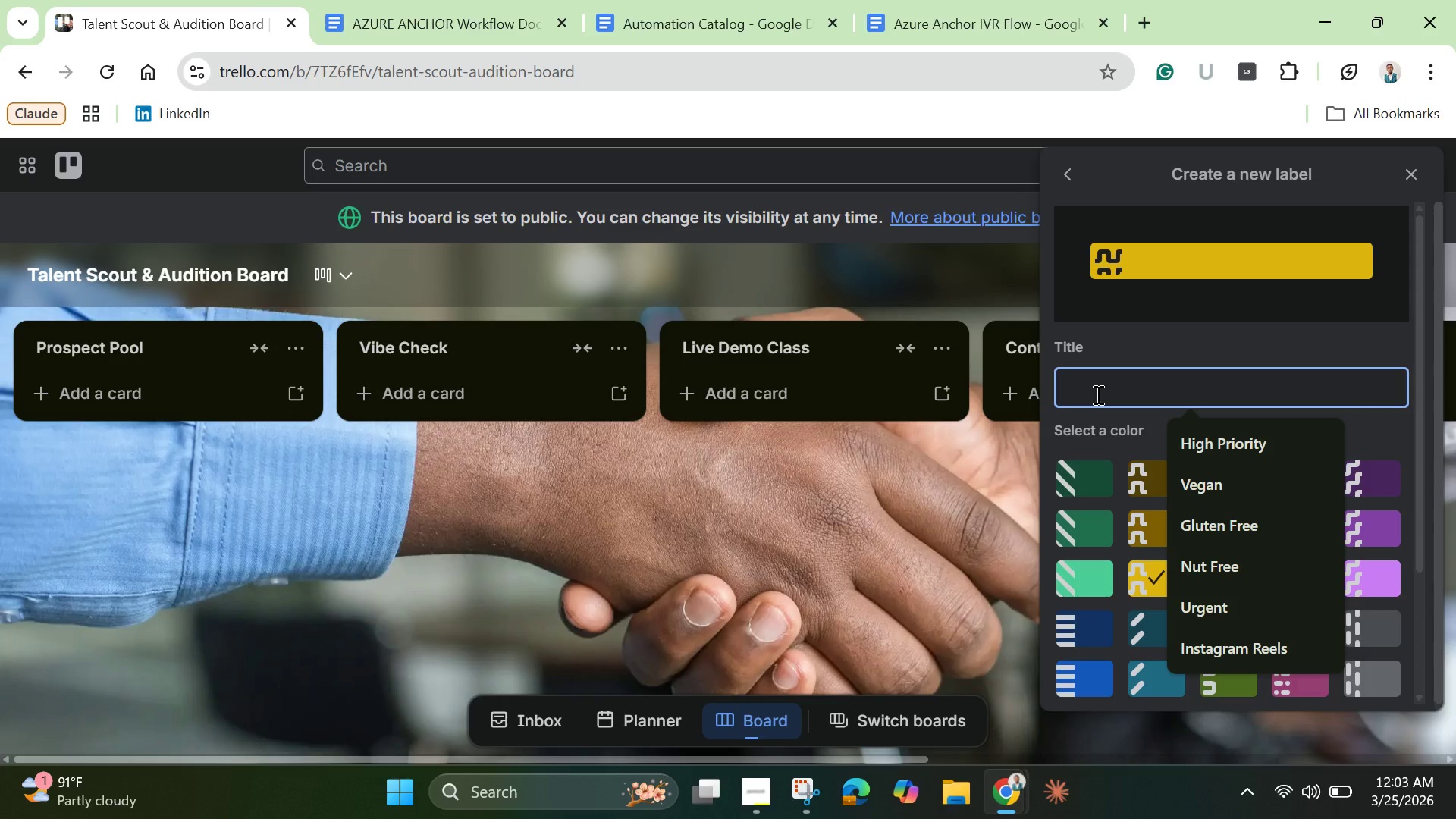 
type(Demo Ready)
 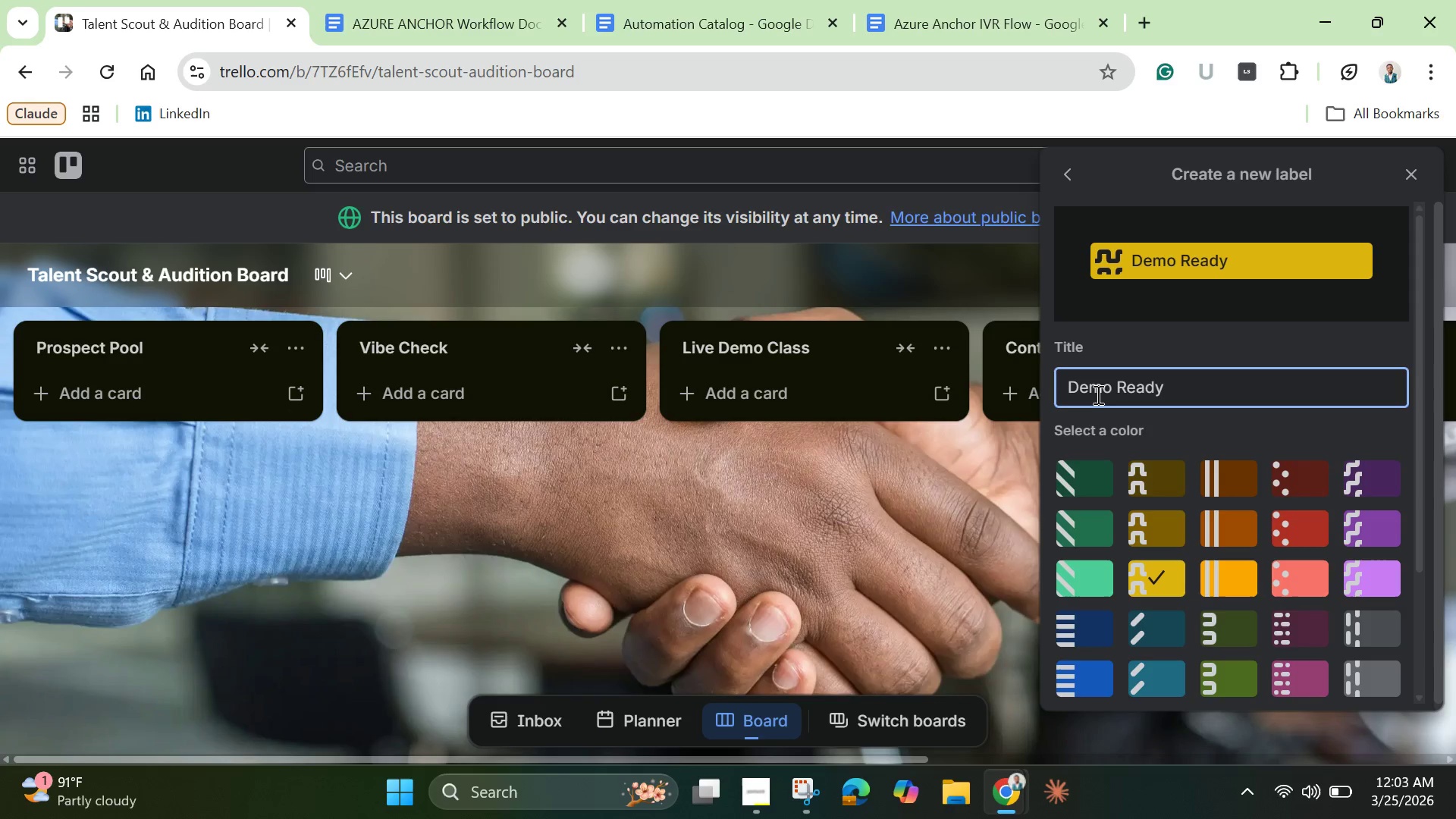 
key(Enter)
 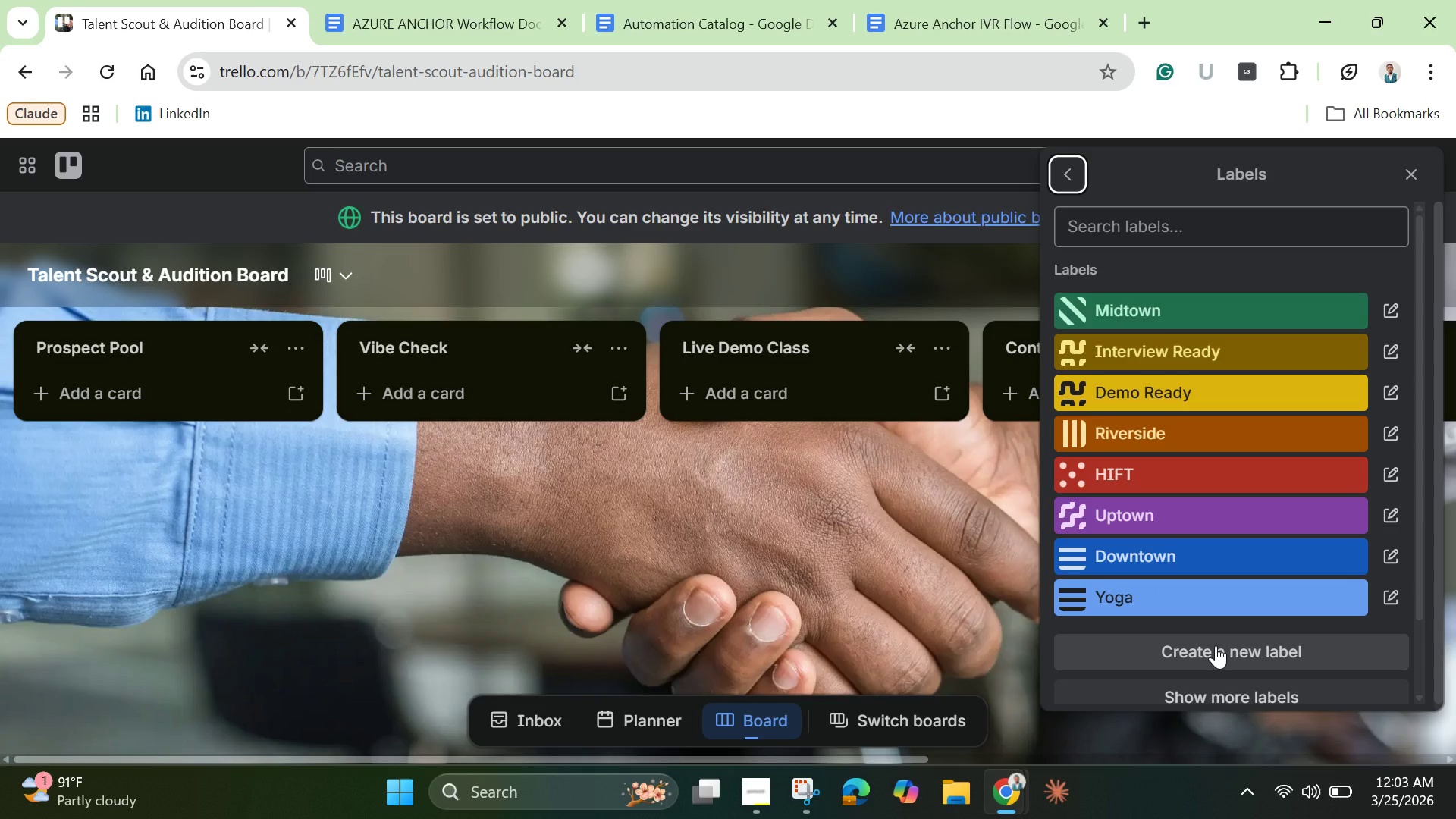 
left_click([1216, 645])
 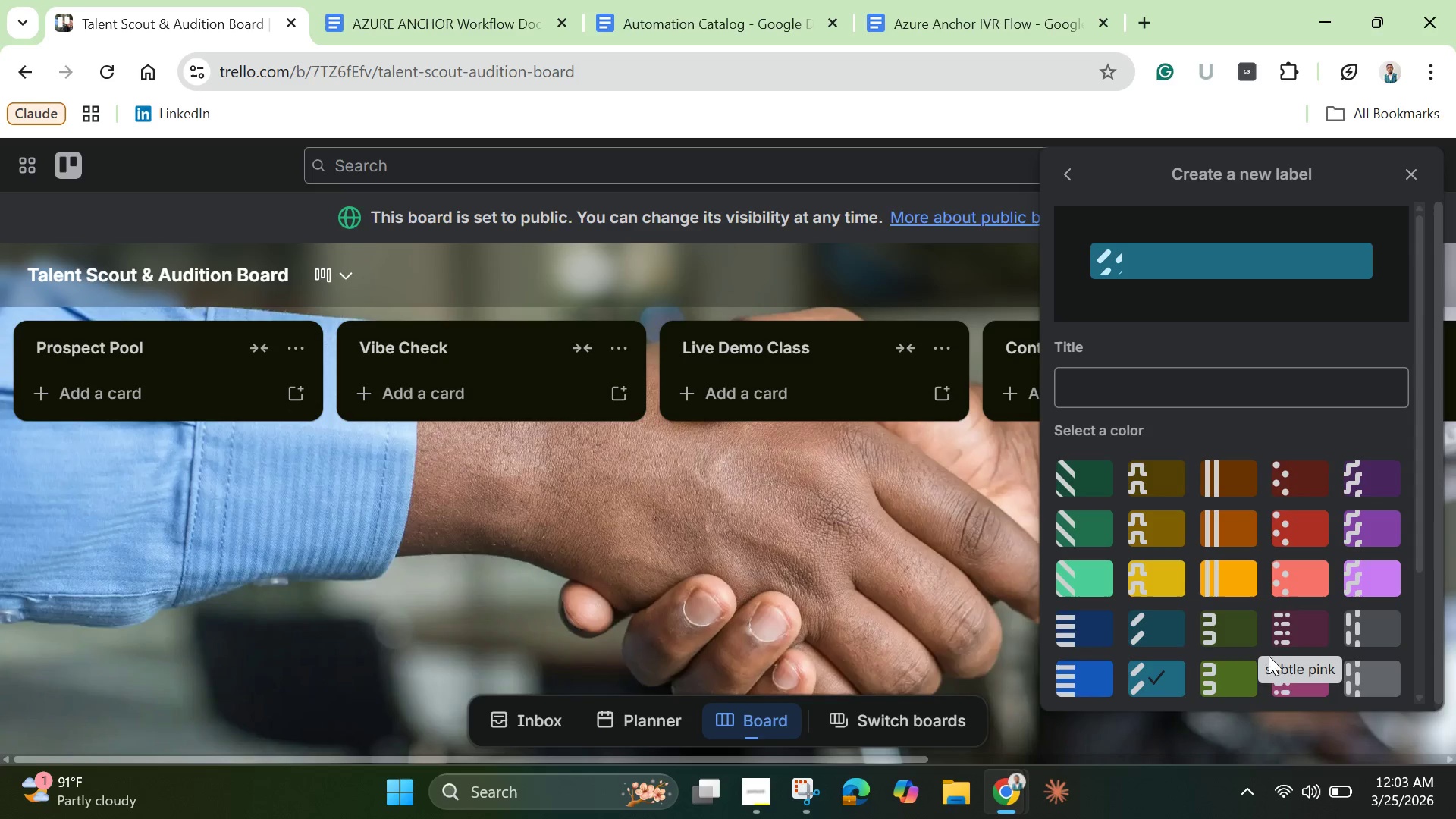 
wait(6.67)
 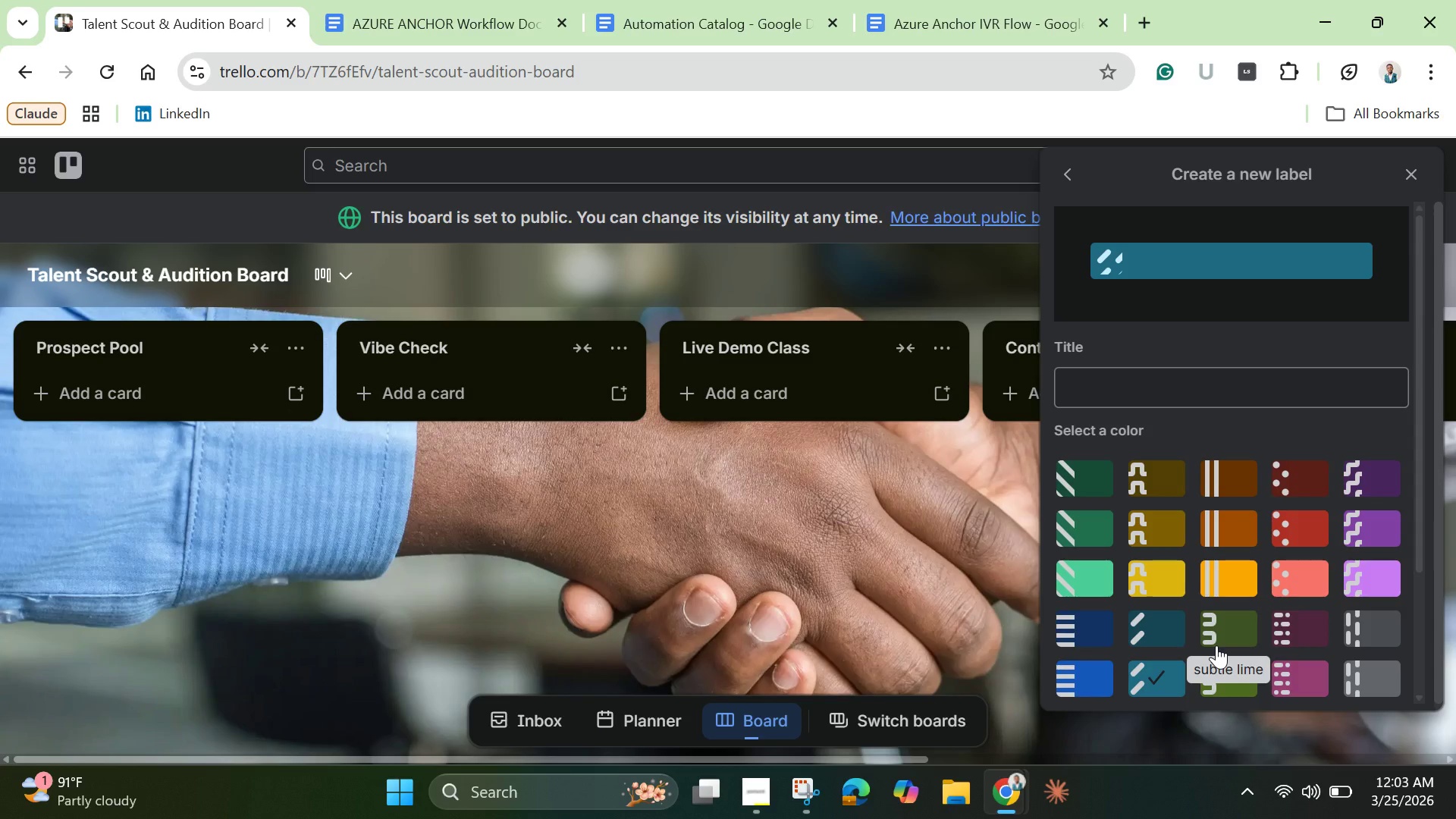 
left_click([1298, 689])
 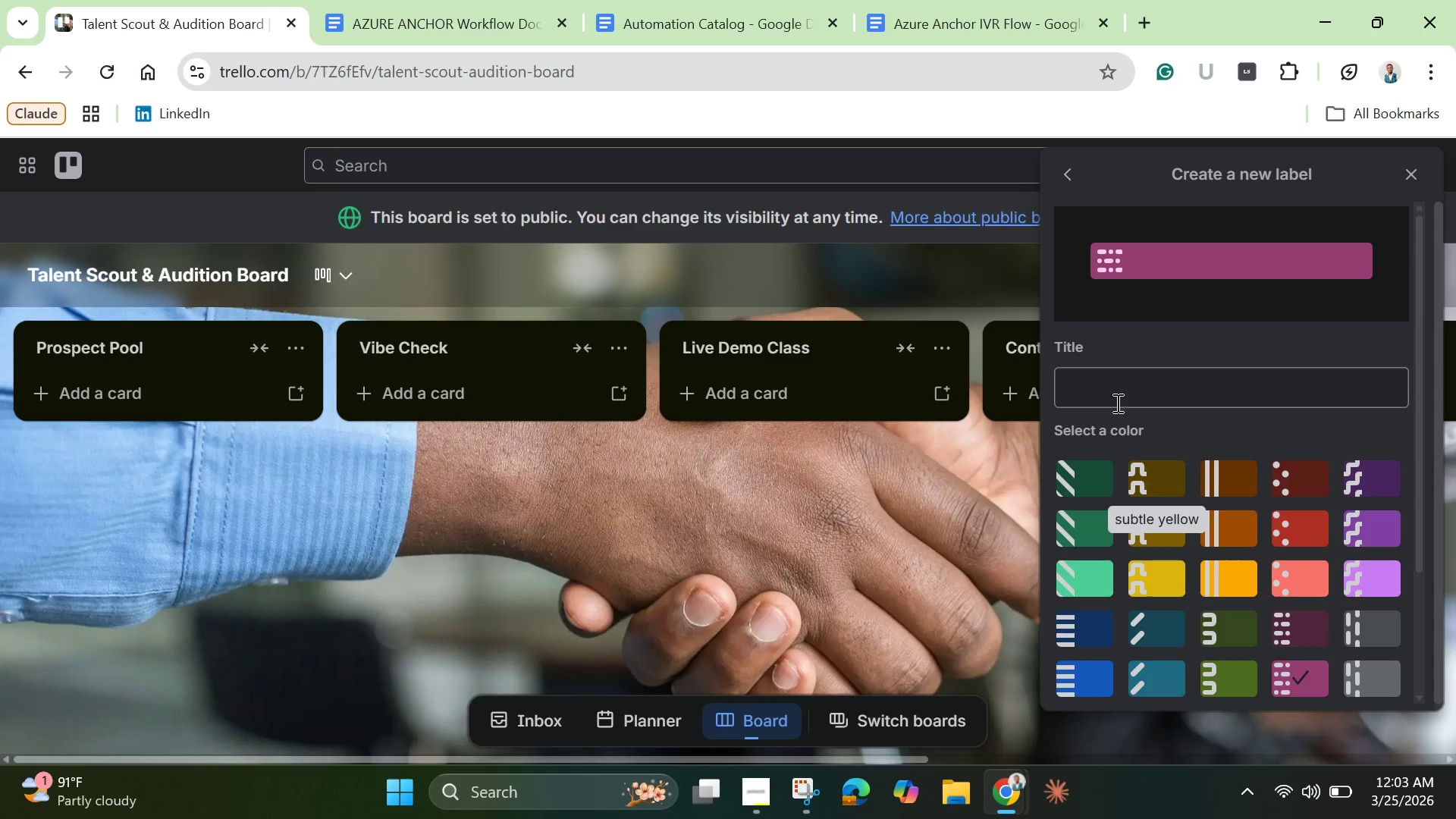 
left_click([1113, 388])
 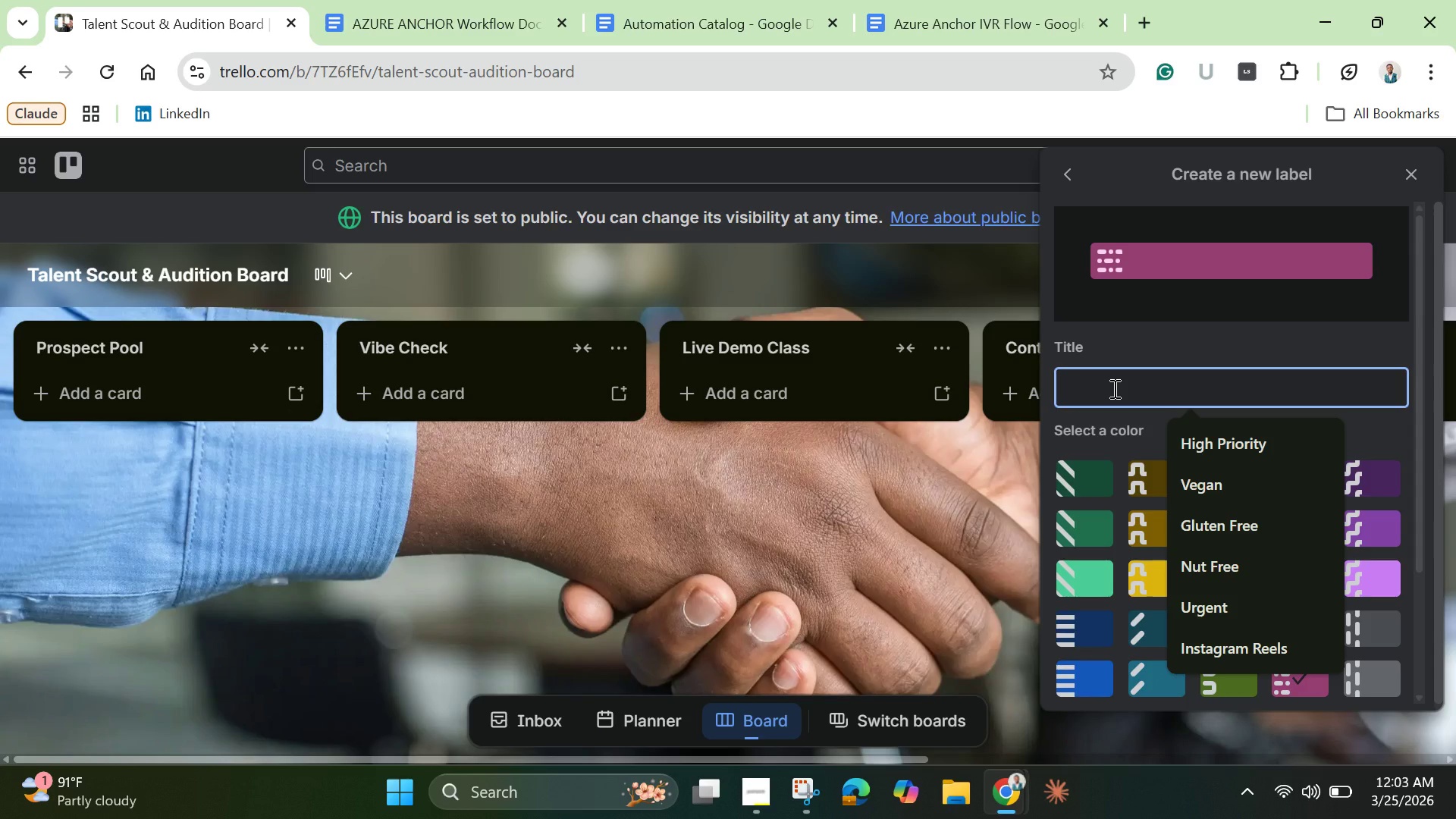 
type(Contract Pending)
 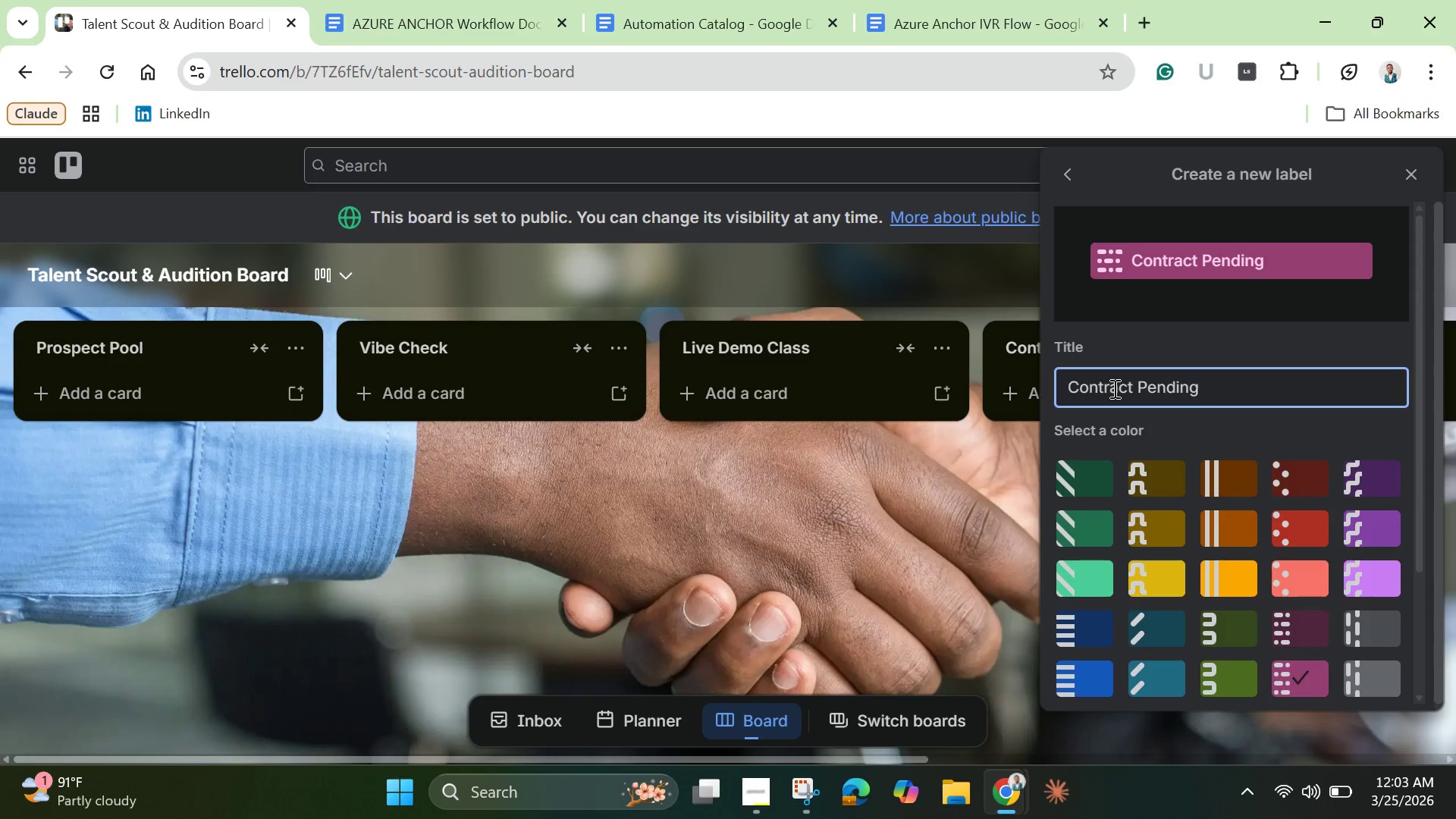 
key(Enter)
 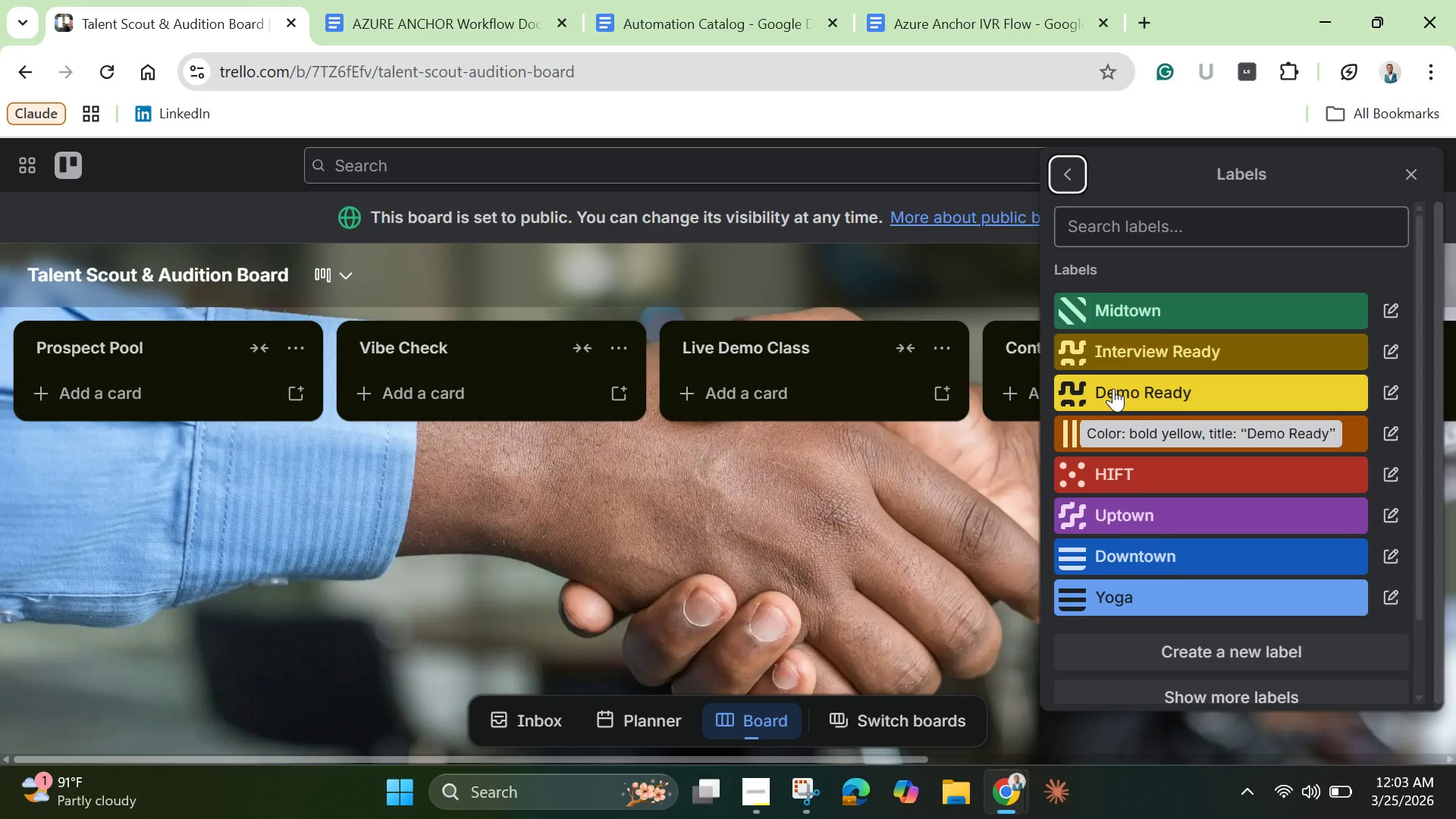 
scroll: coordinate [1113, 391], scroll_direction: down, amount: 5.0
 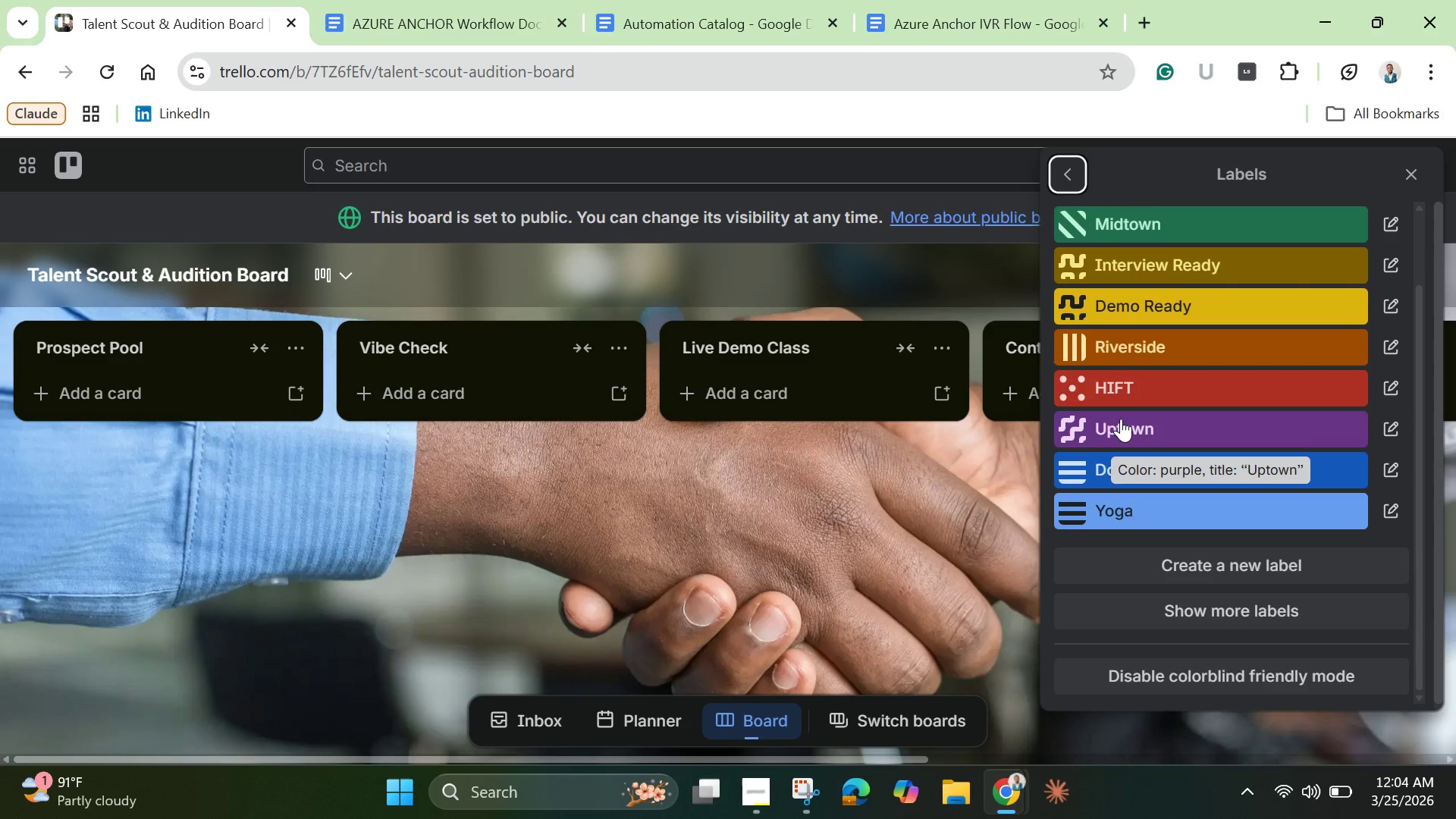 
wait(59.6)
 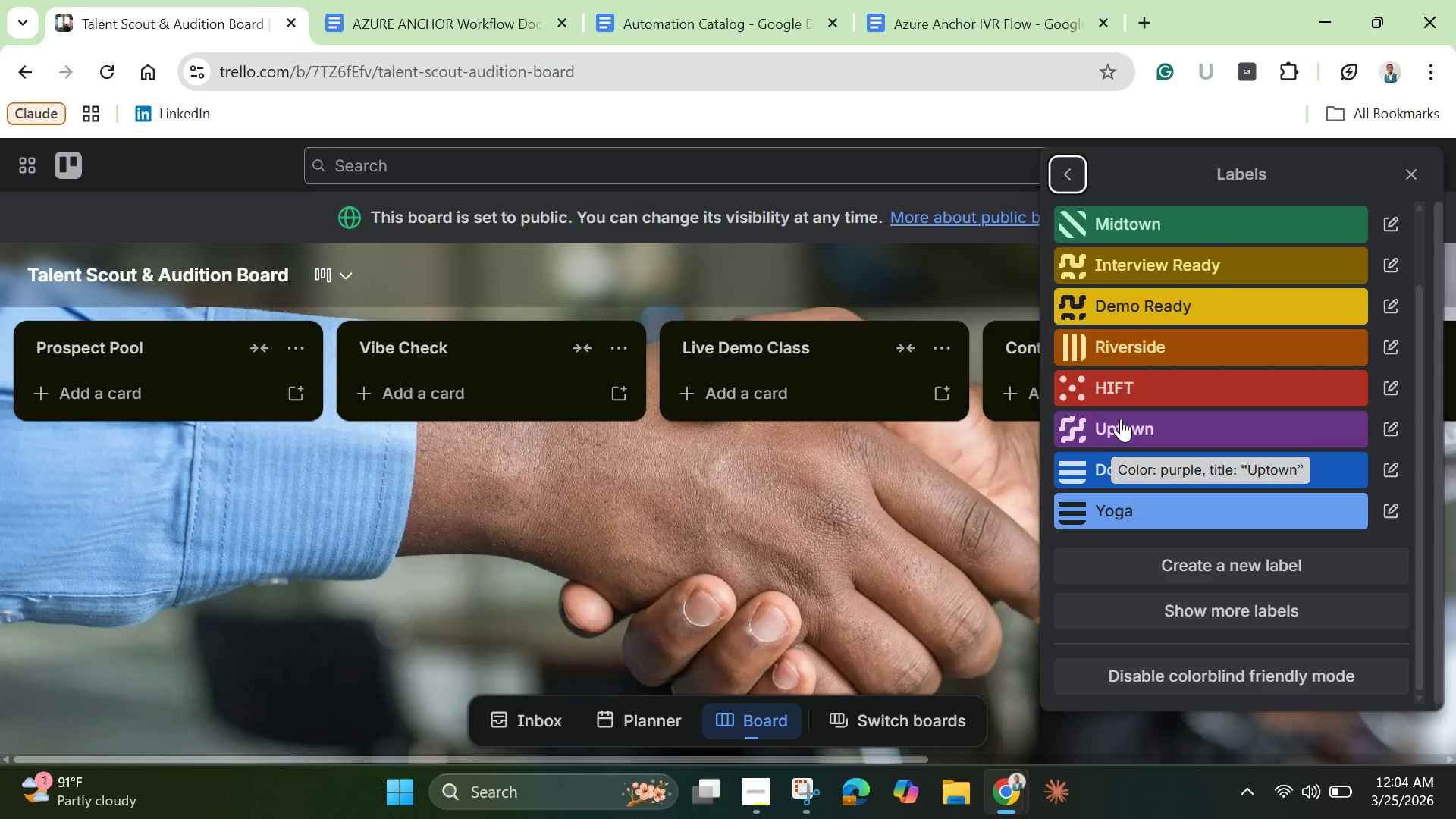 
left_click([1417, 165])
 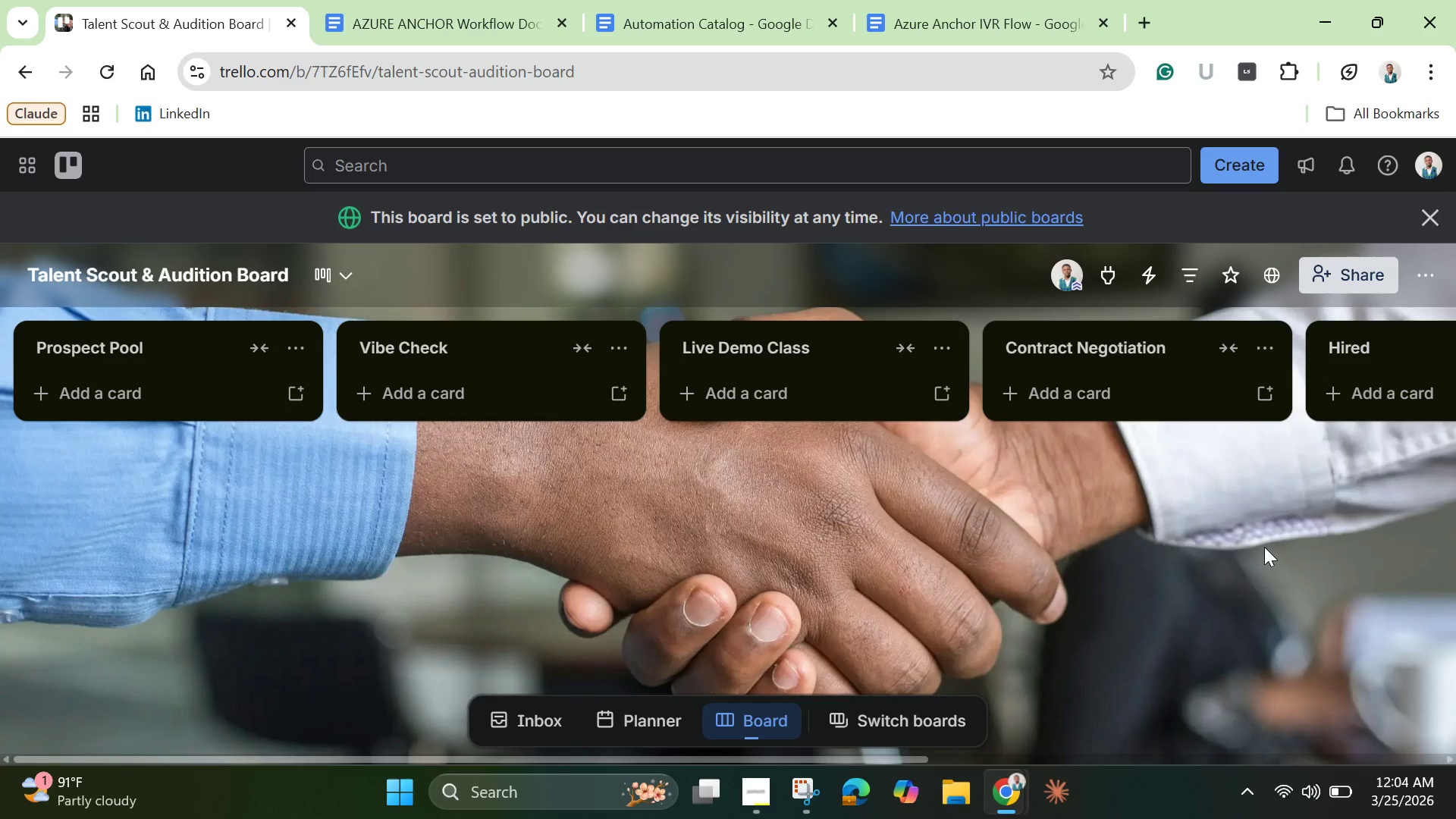 
wait(24.52)
 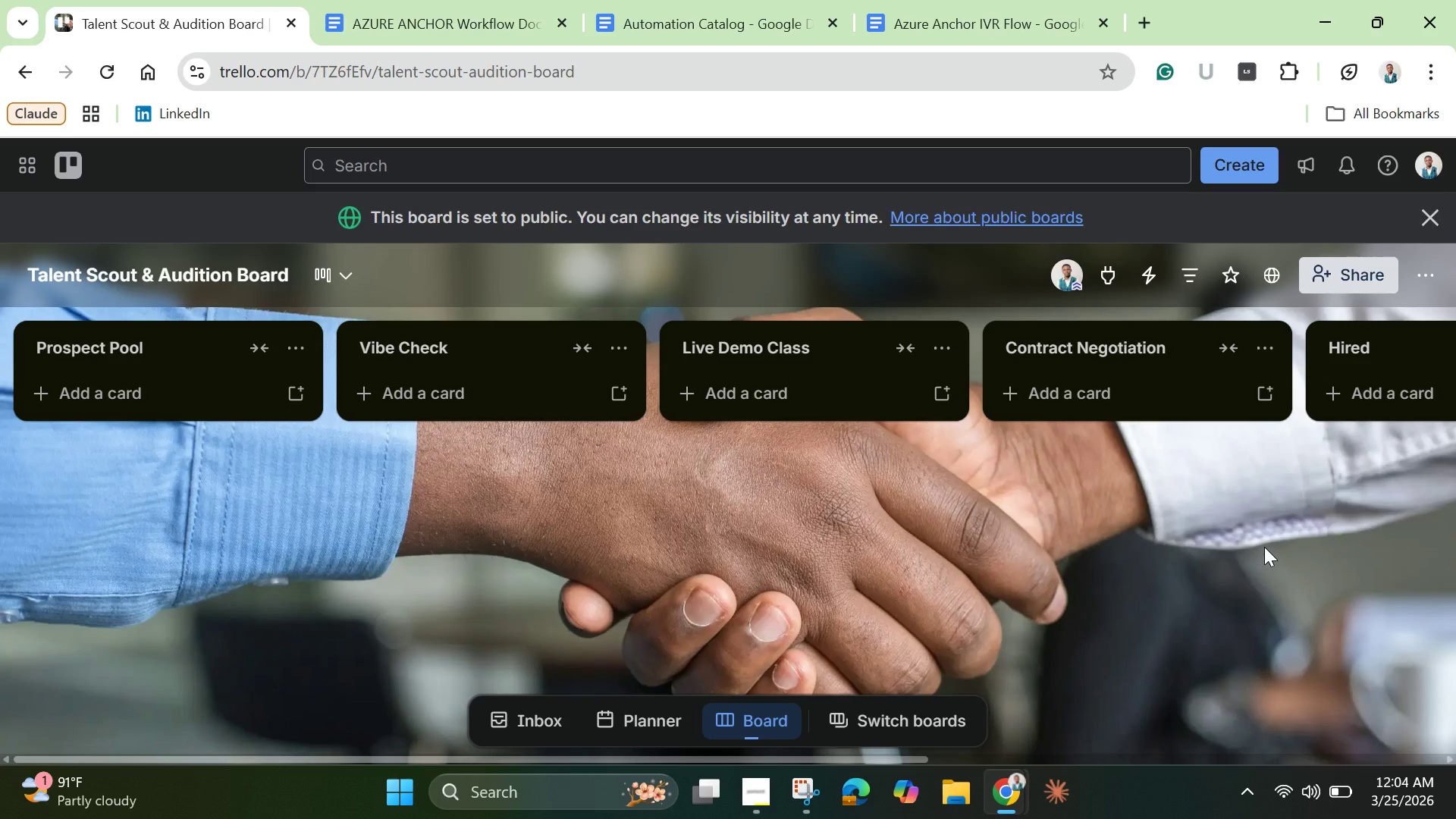 
left_click_drag(start_coordinate=[572, 758], to_coordinate=[516, 753])
 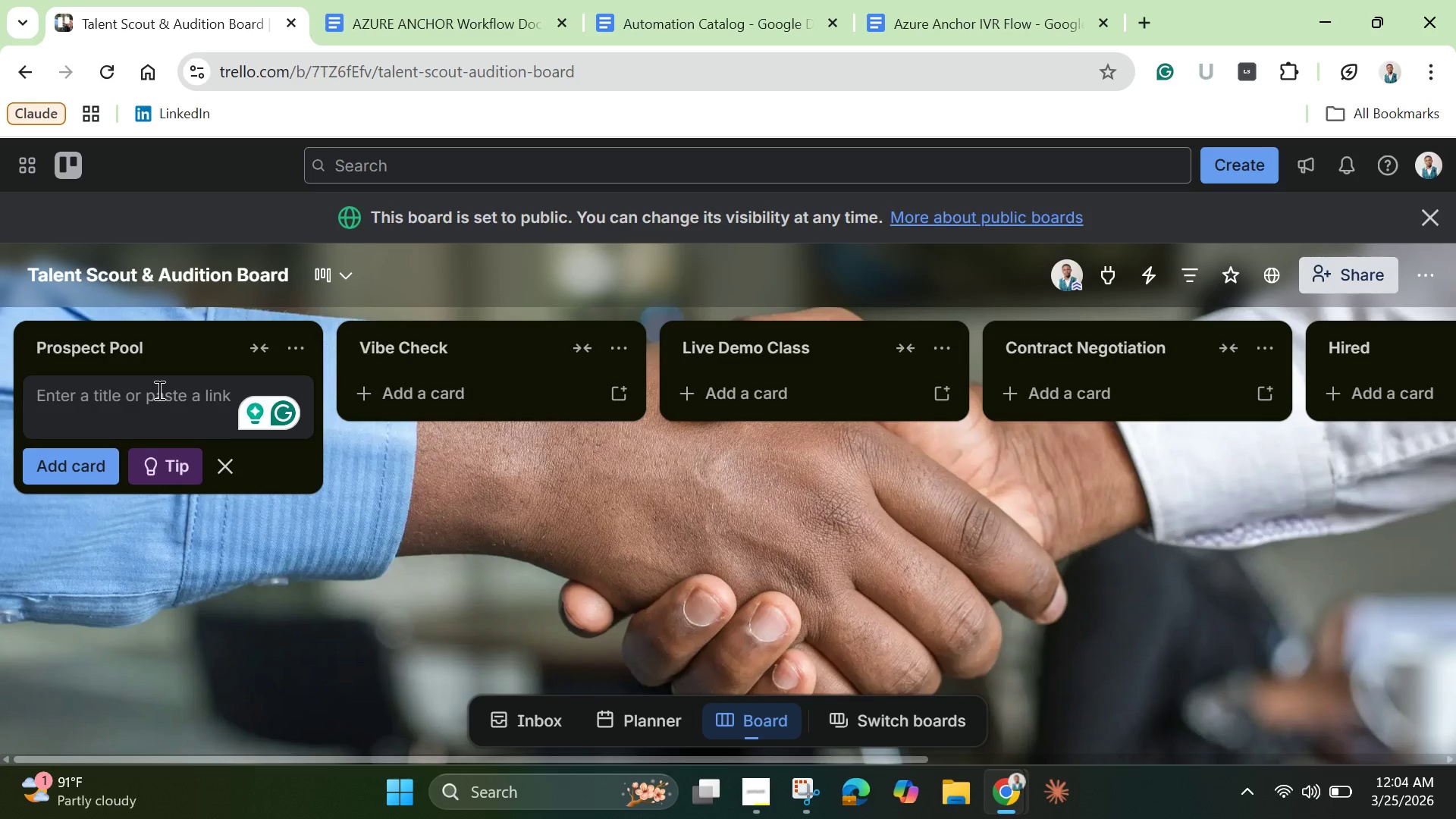 
wait(9.92)
 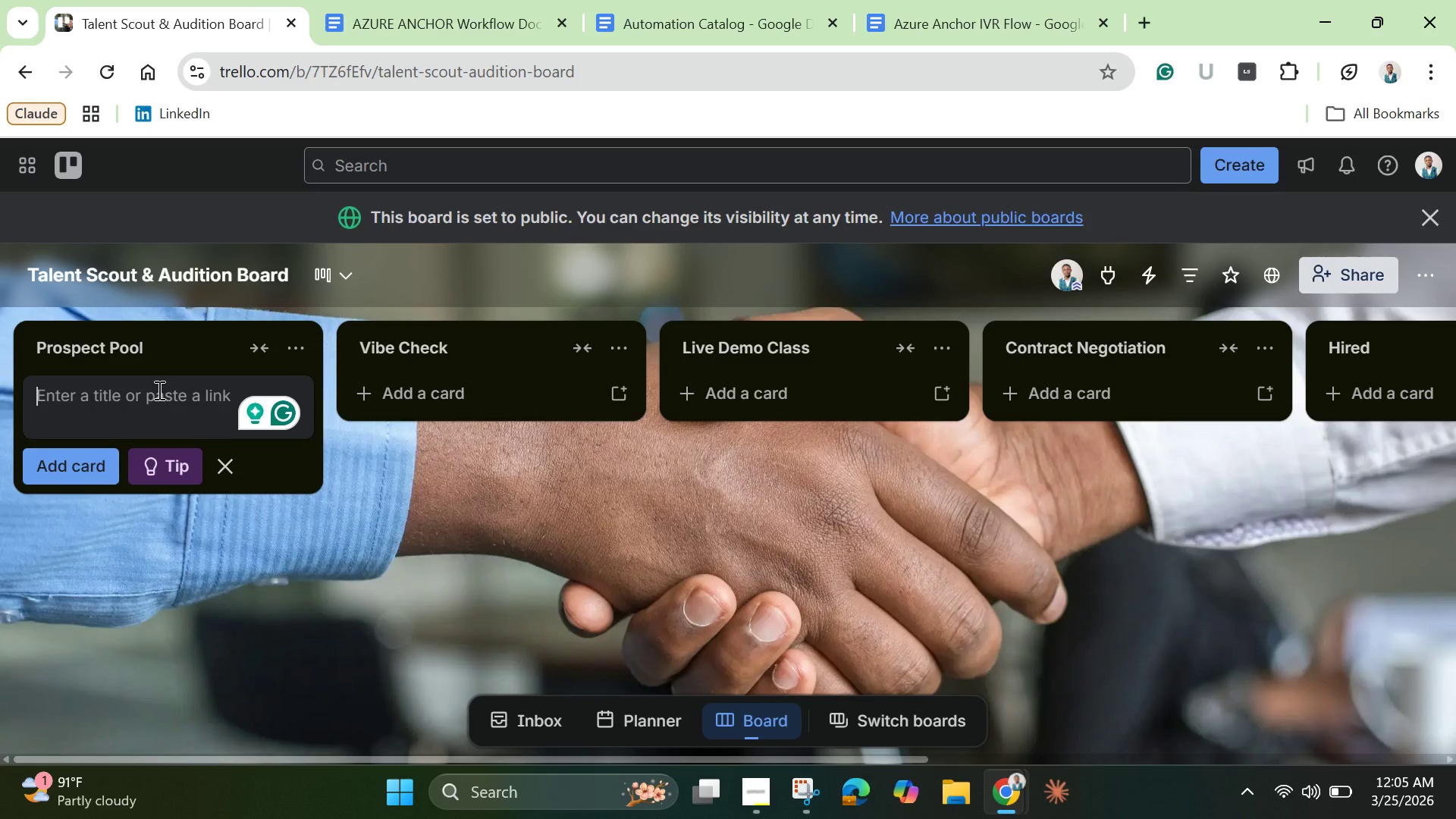 
type(Alex Chen)
 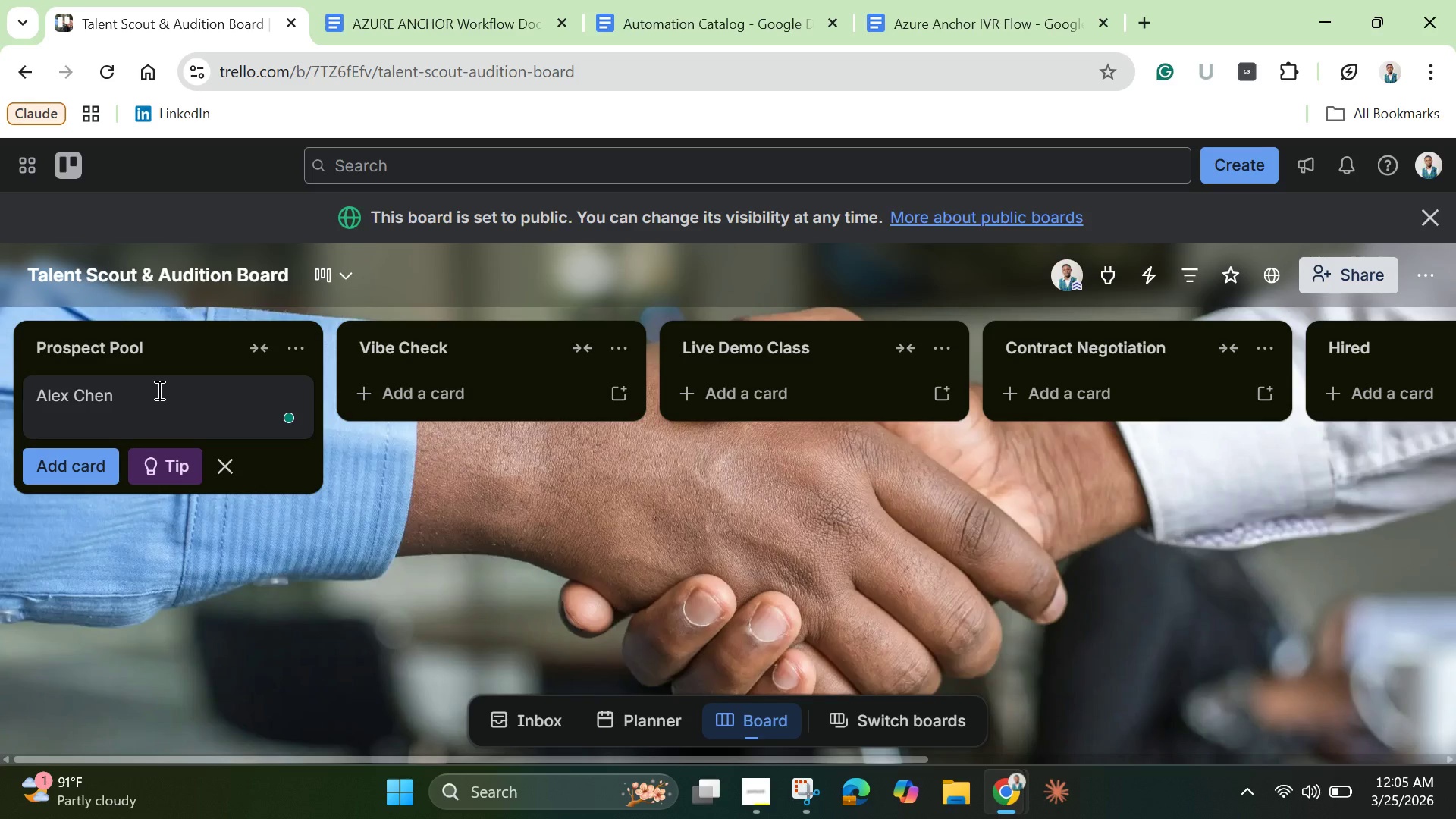 
key(Enter)
 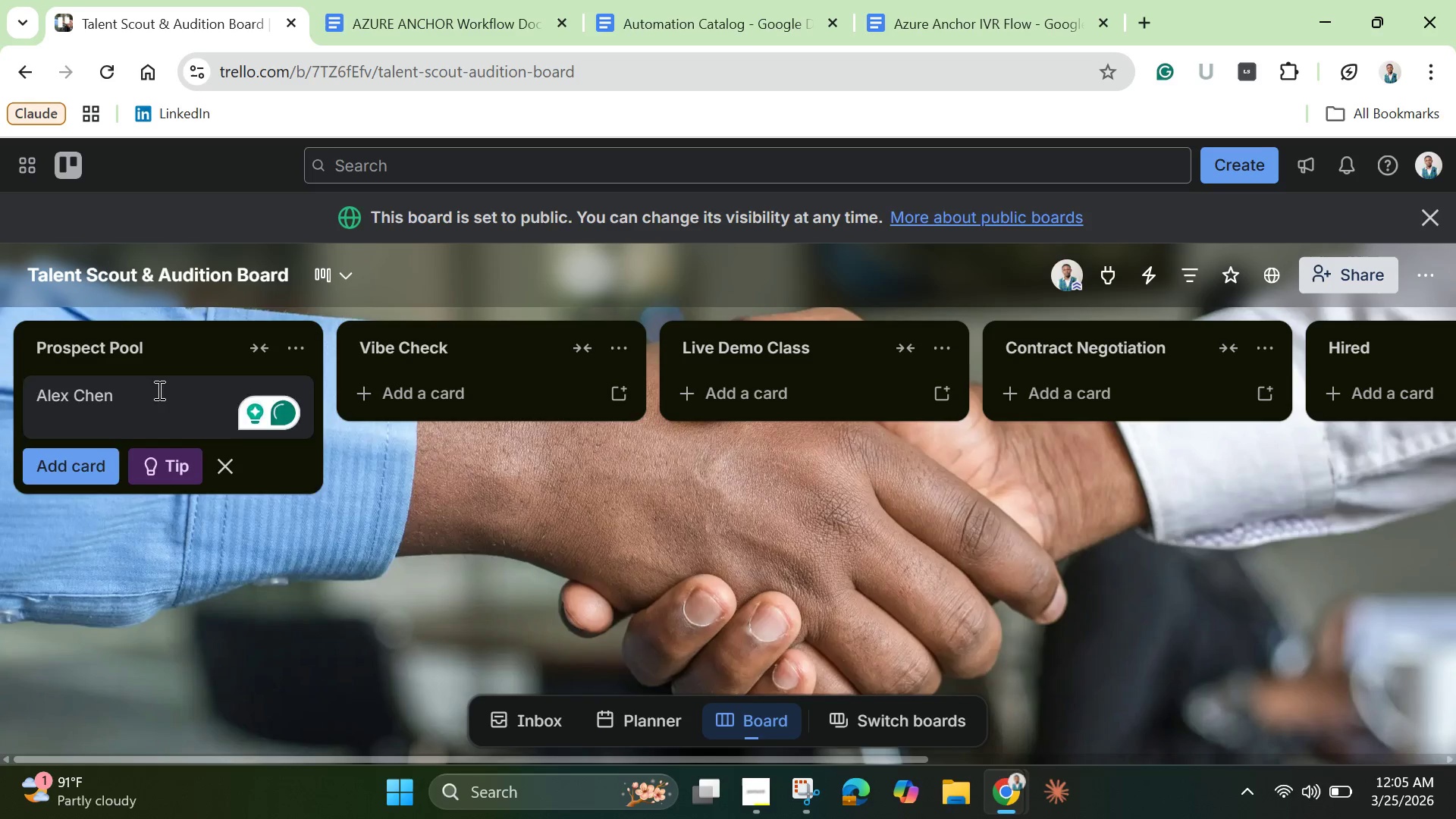 
key(Enter)
 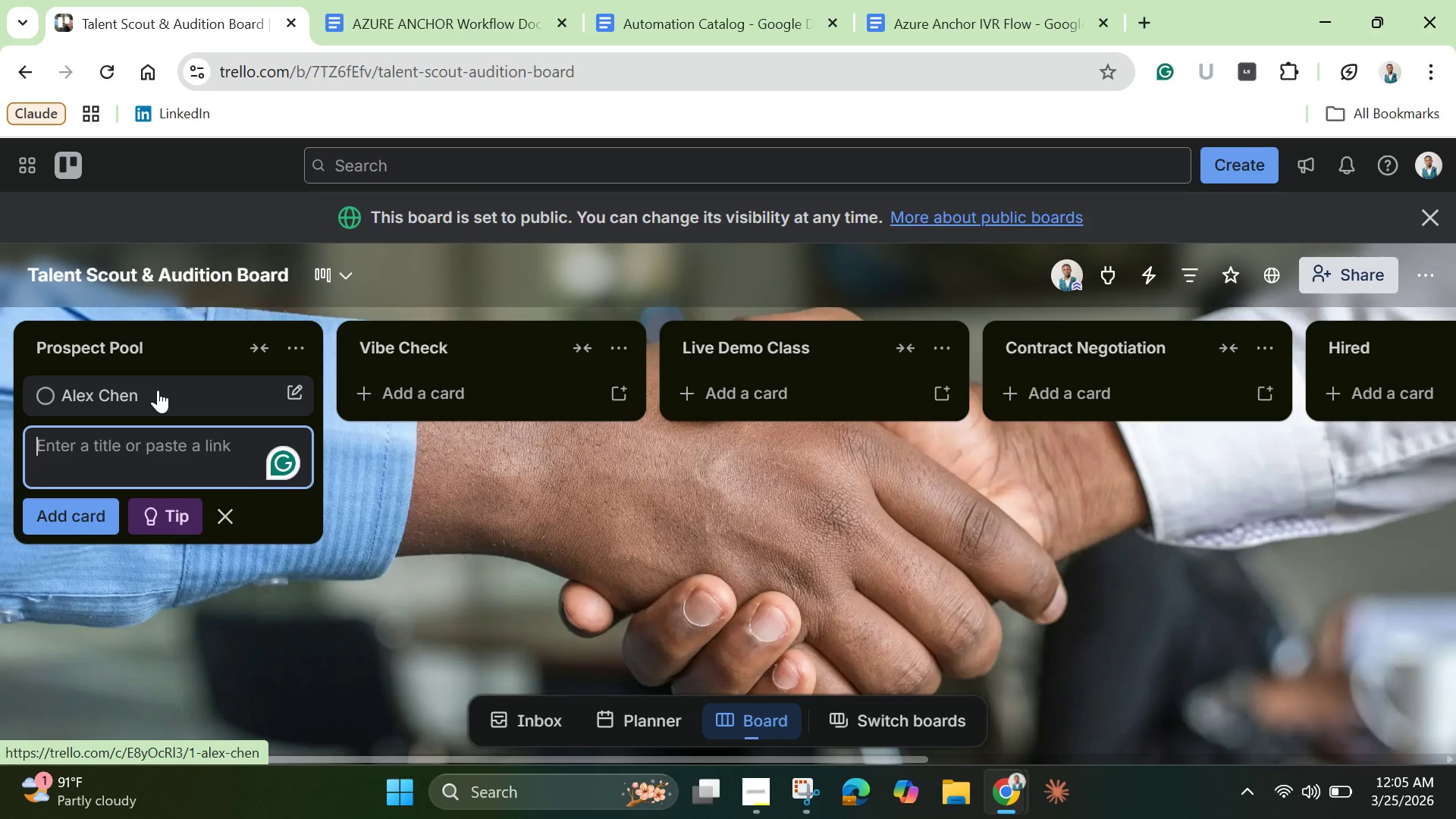 
left_click([158, 390])
 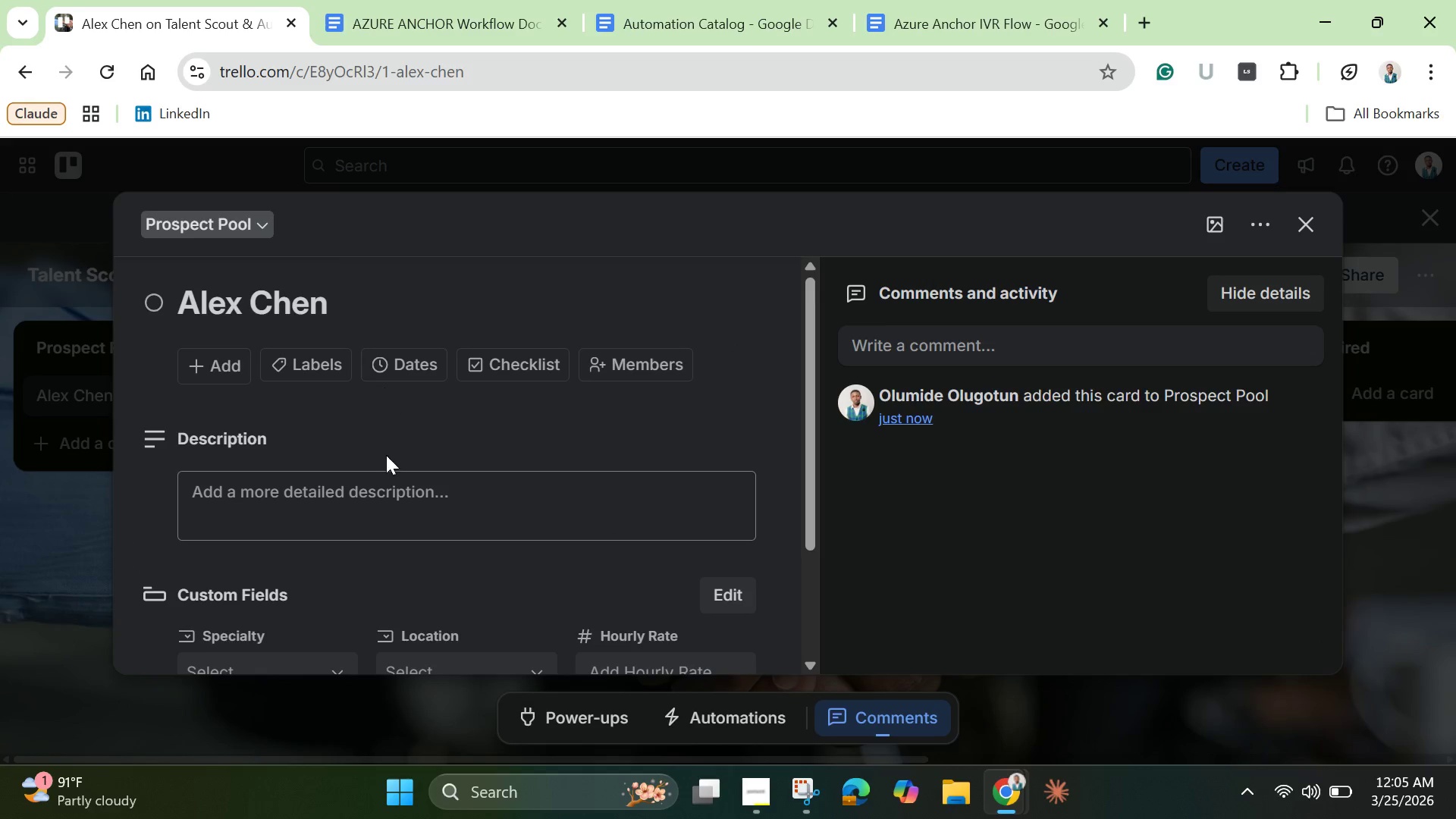 
left_click([359, 505])
 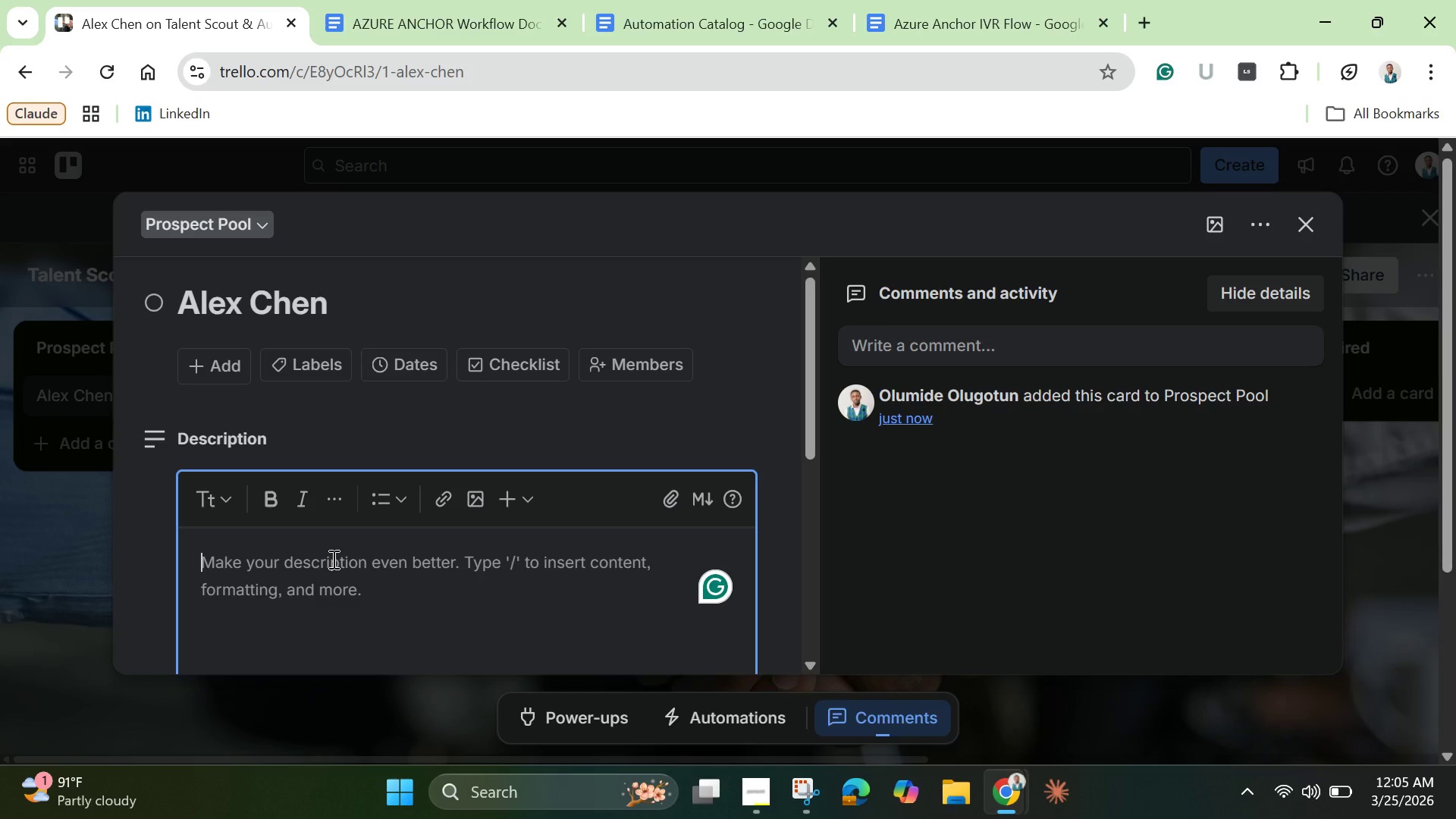 
wait(5.06)
 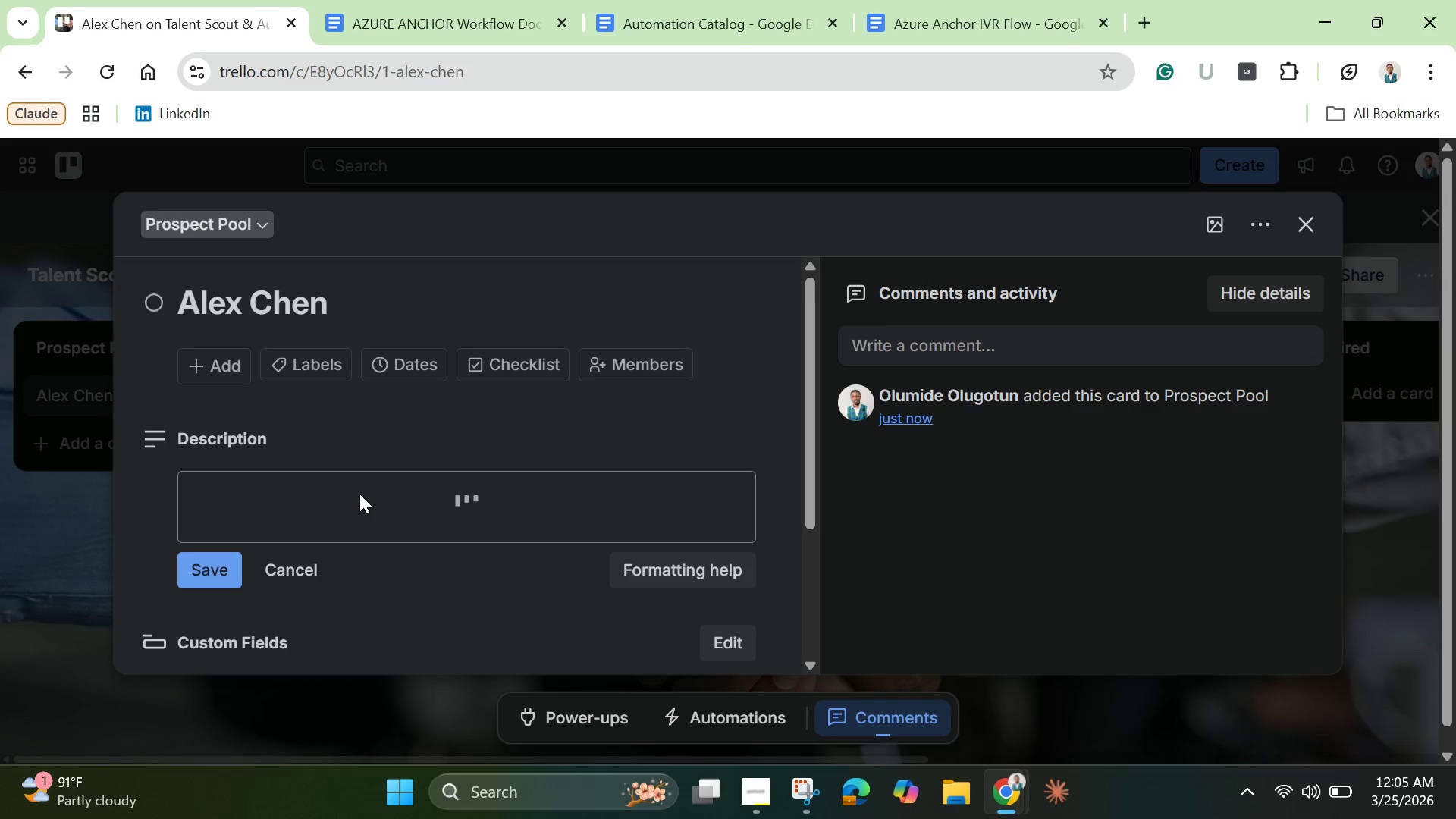 
type(Referred by ctt)
key(Backspace)
key(Backspace)
type(urrentb )
 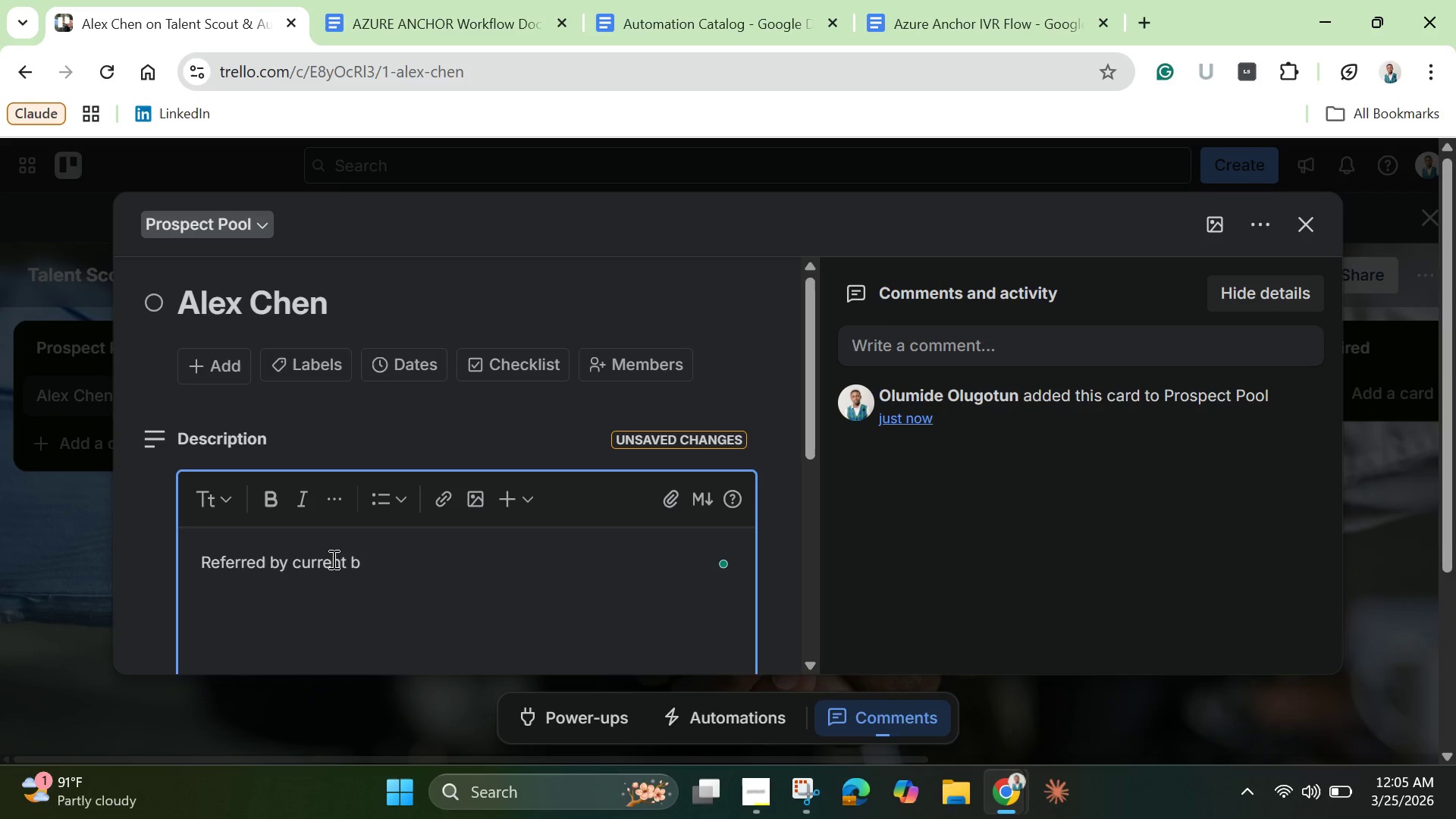 
key(Backspace)
type(instructor Maria. HFT)
key(Backspace)
key(Backspace)
key(Backspace)
type(HIFT background )
key(Backspace)
type(, looking for coauching opportunities.)
 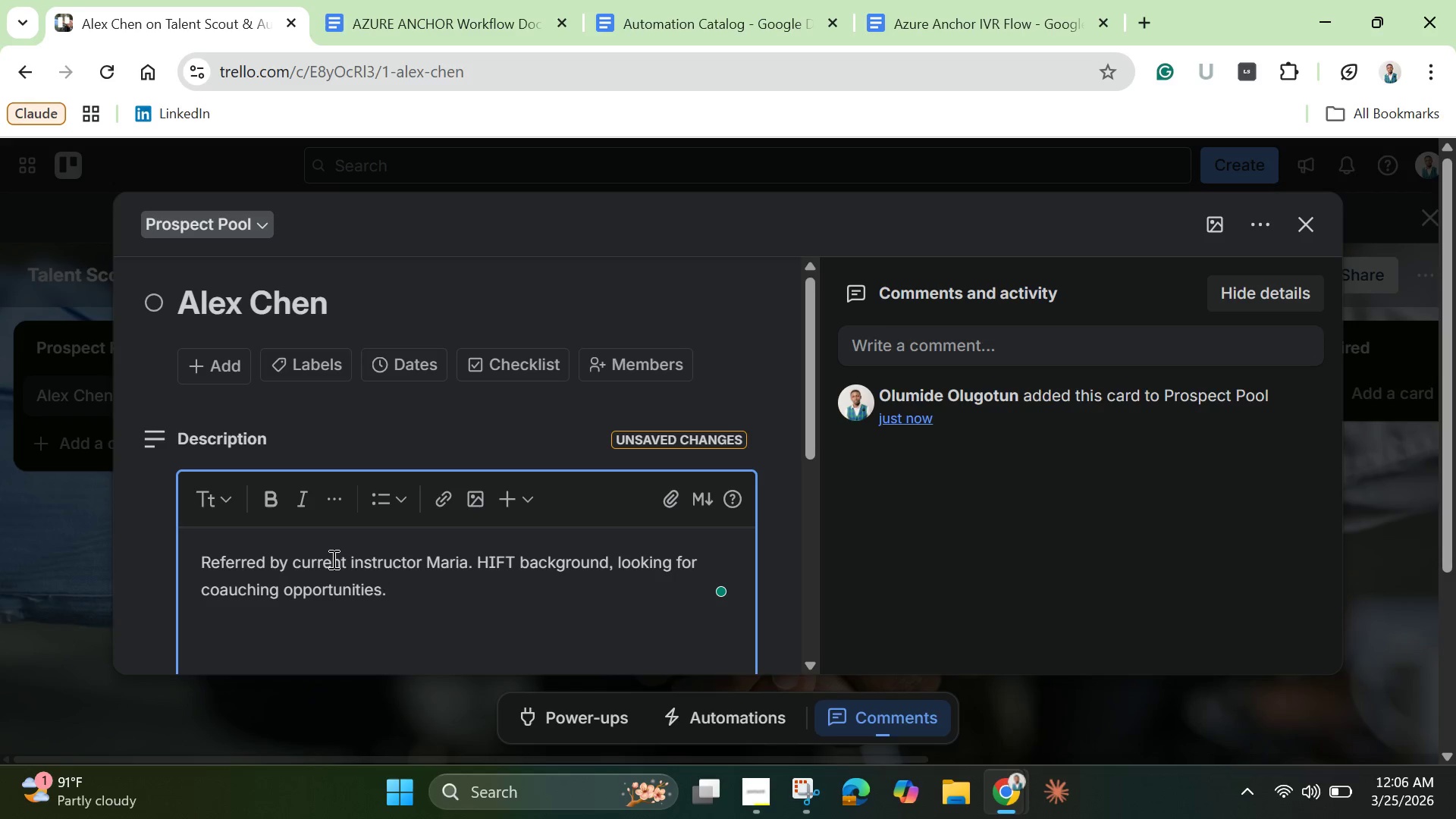 
left_click([249, 582])
 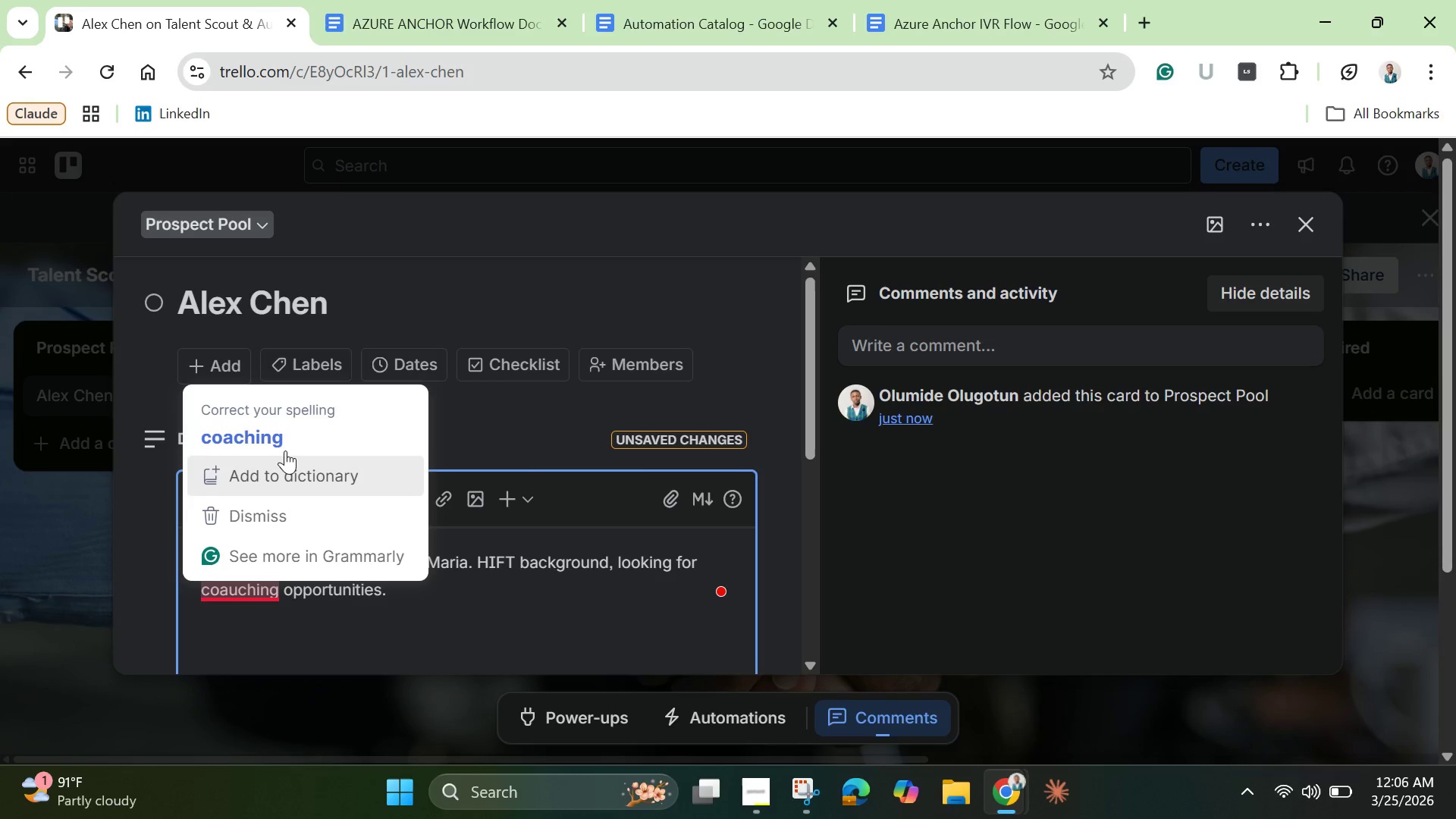 
left_click([285, 446])
 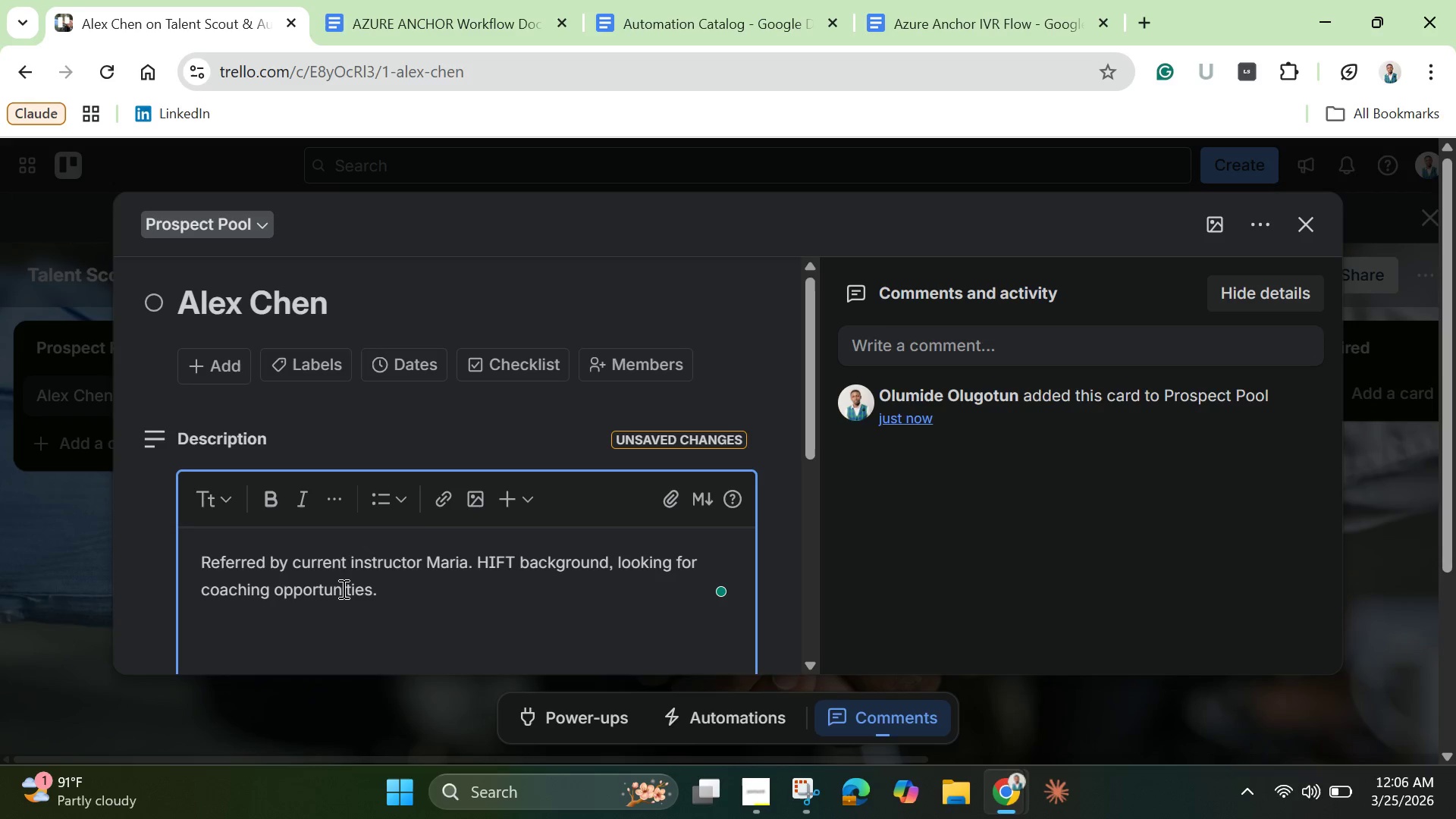 
left_click([343, 588])
 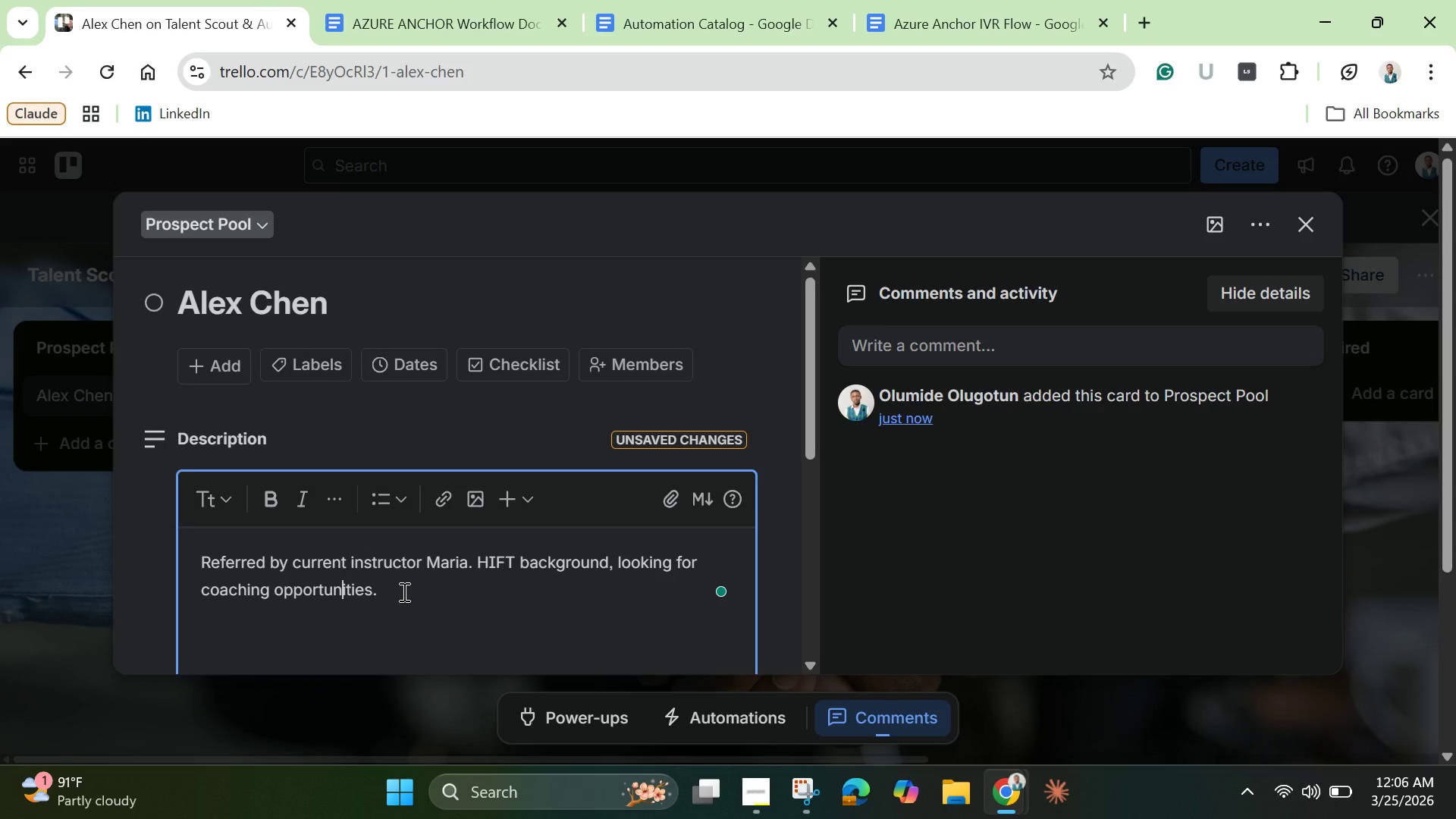 
wait(8.39)
 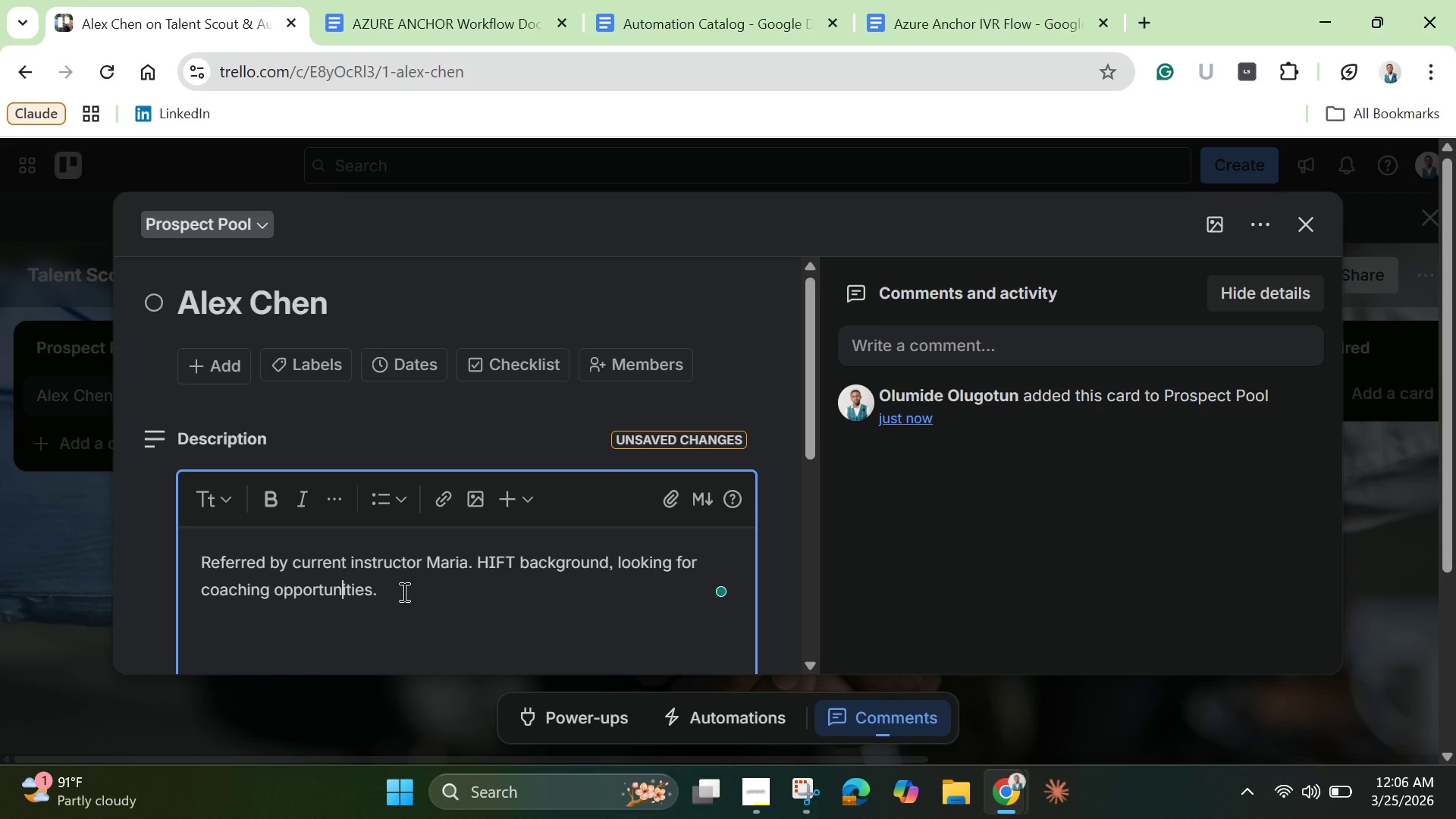 
scroll: coordinate [396, 580], scroll_direction: down, amount: 3.0
 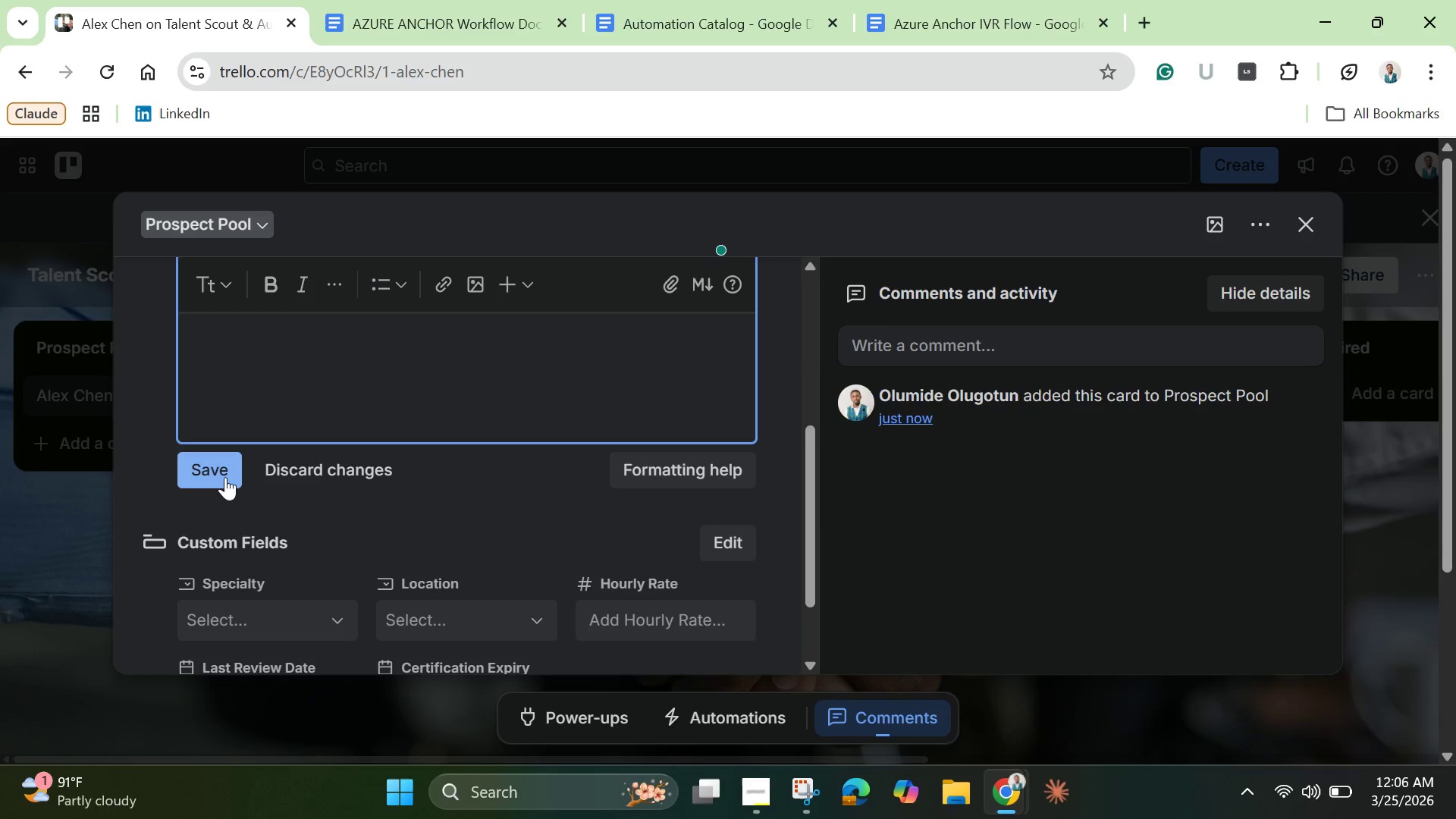 
left_click([224, 475])
 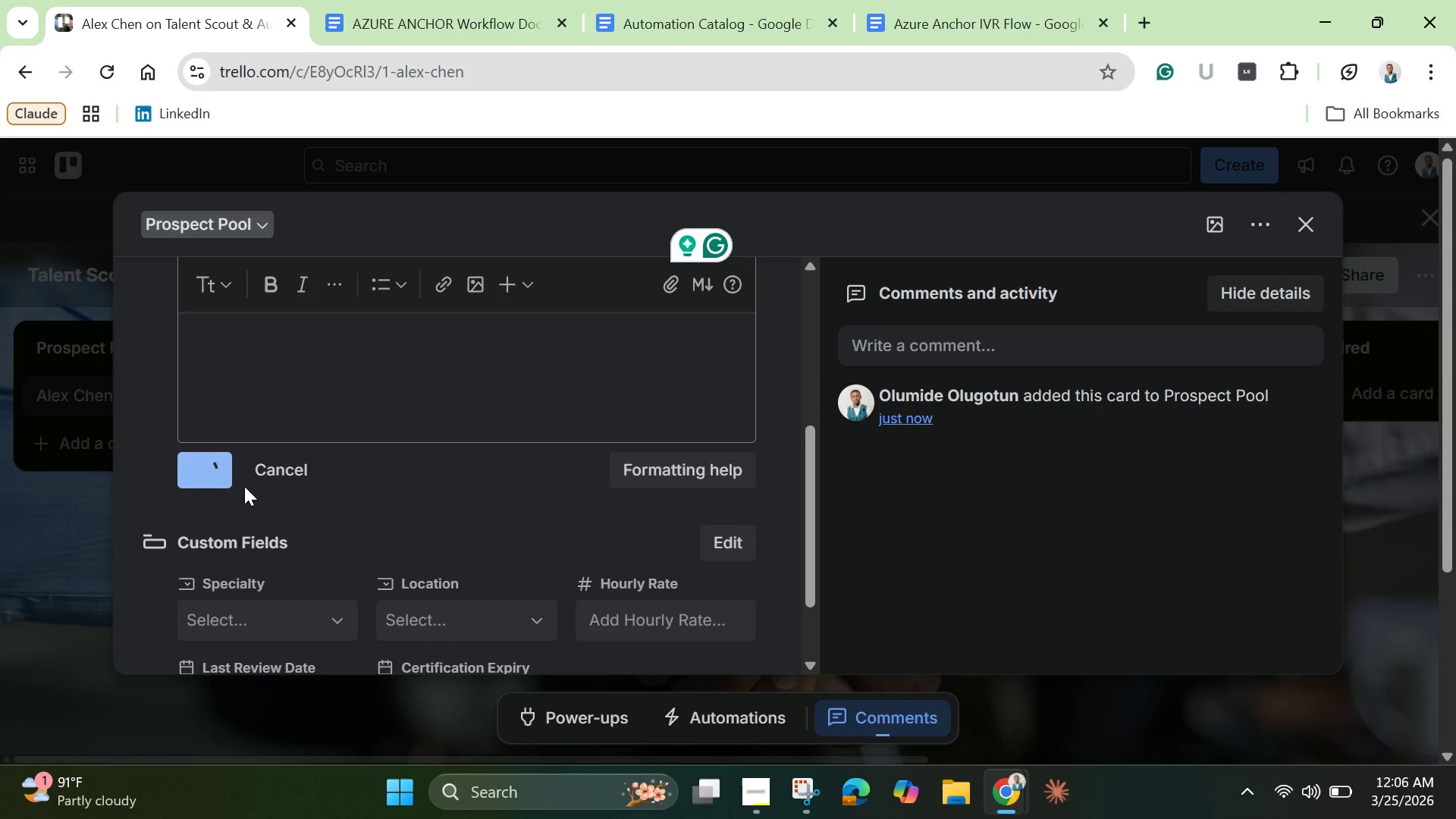 
scroll: coordinate [249, 488], scroll_direction: up, amount: 4.0
 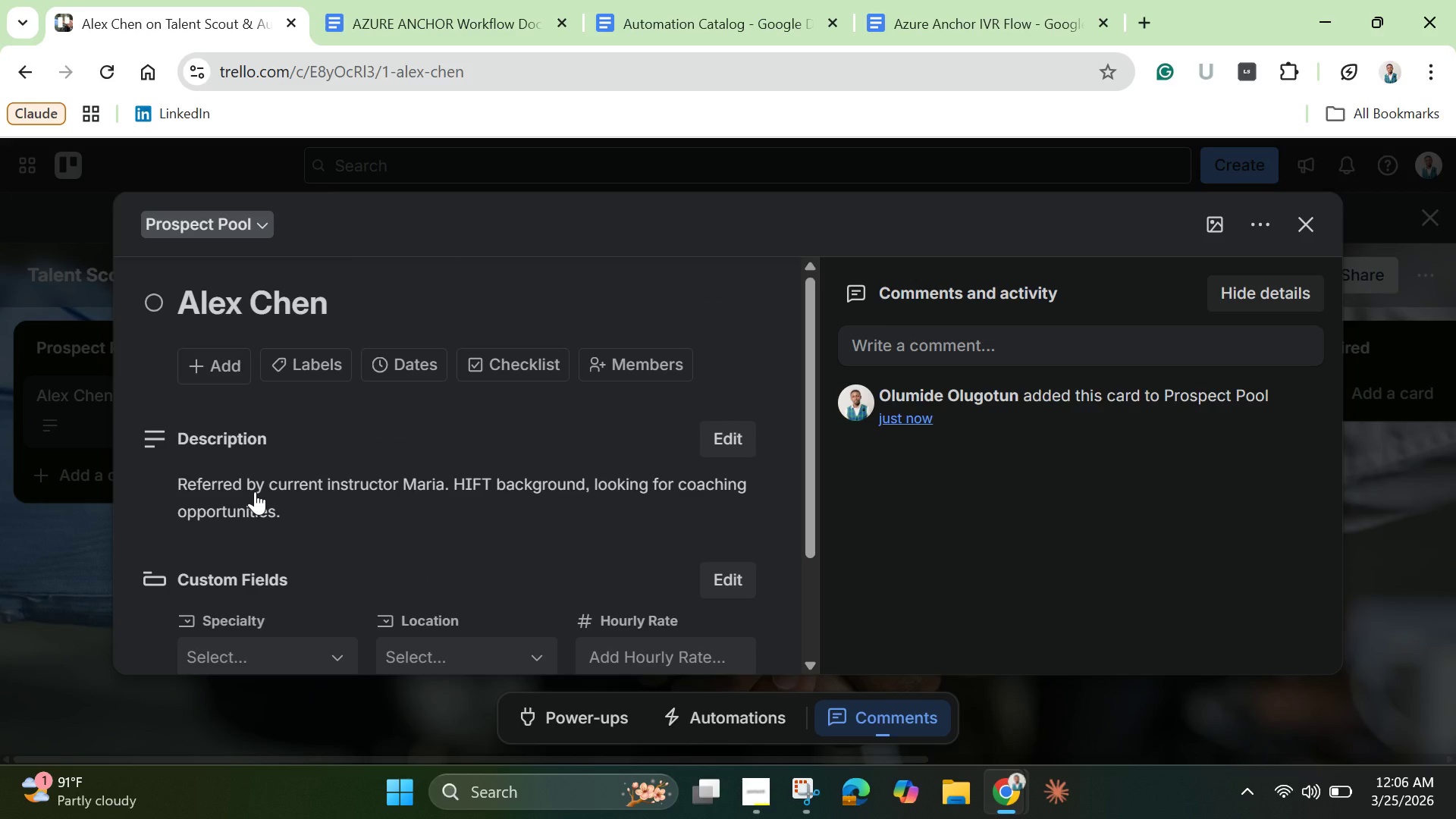 
scroll: coordinate [255, 491], scroll_direction: down, amount: 2.0
 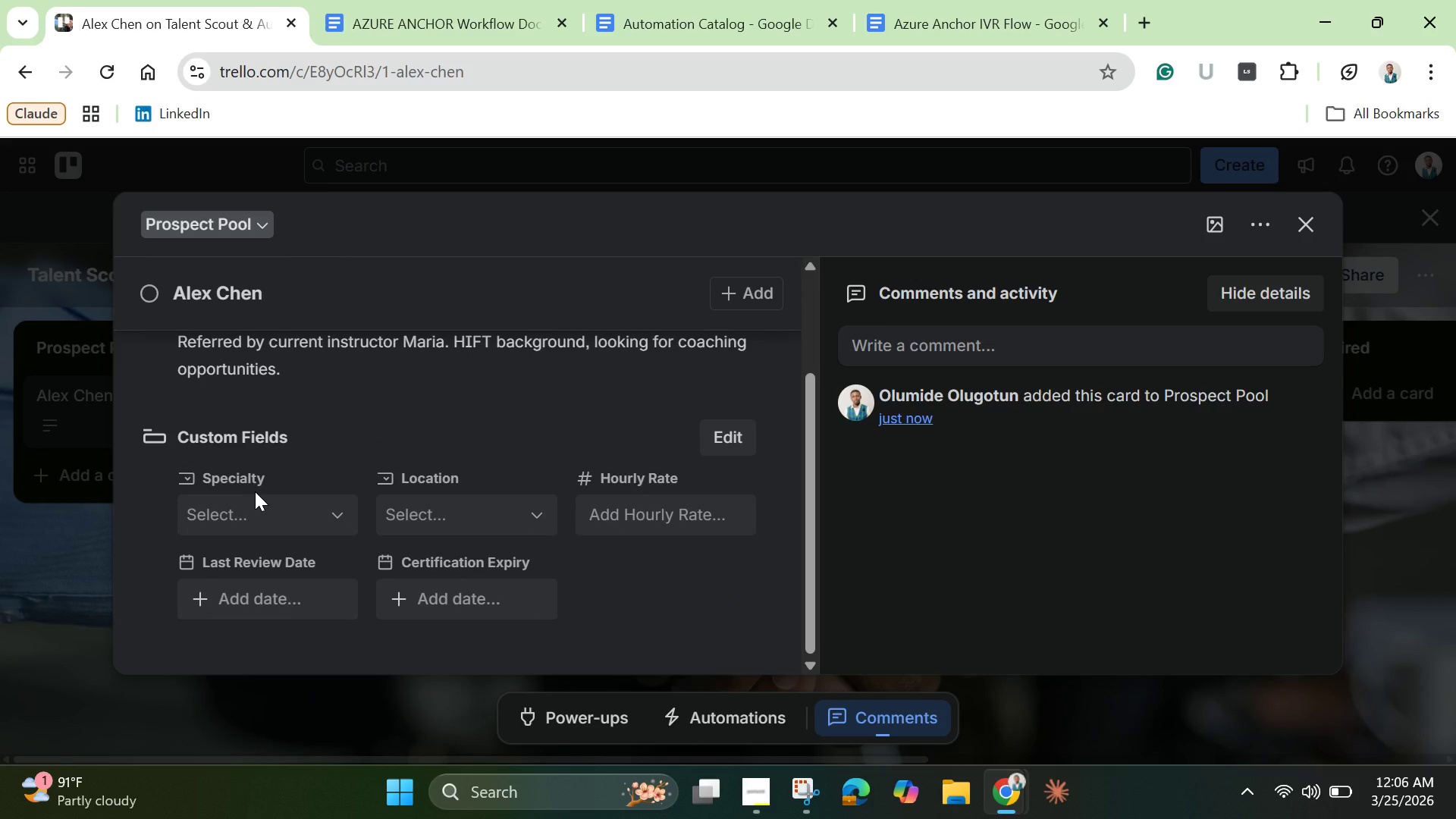 
wait(5.62)
 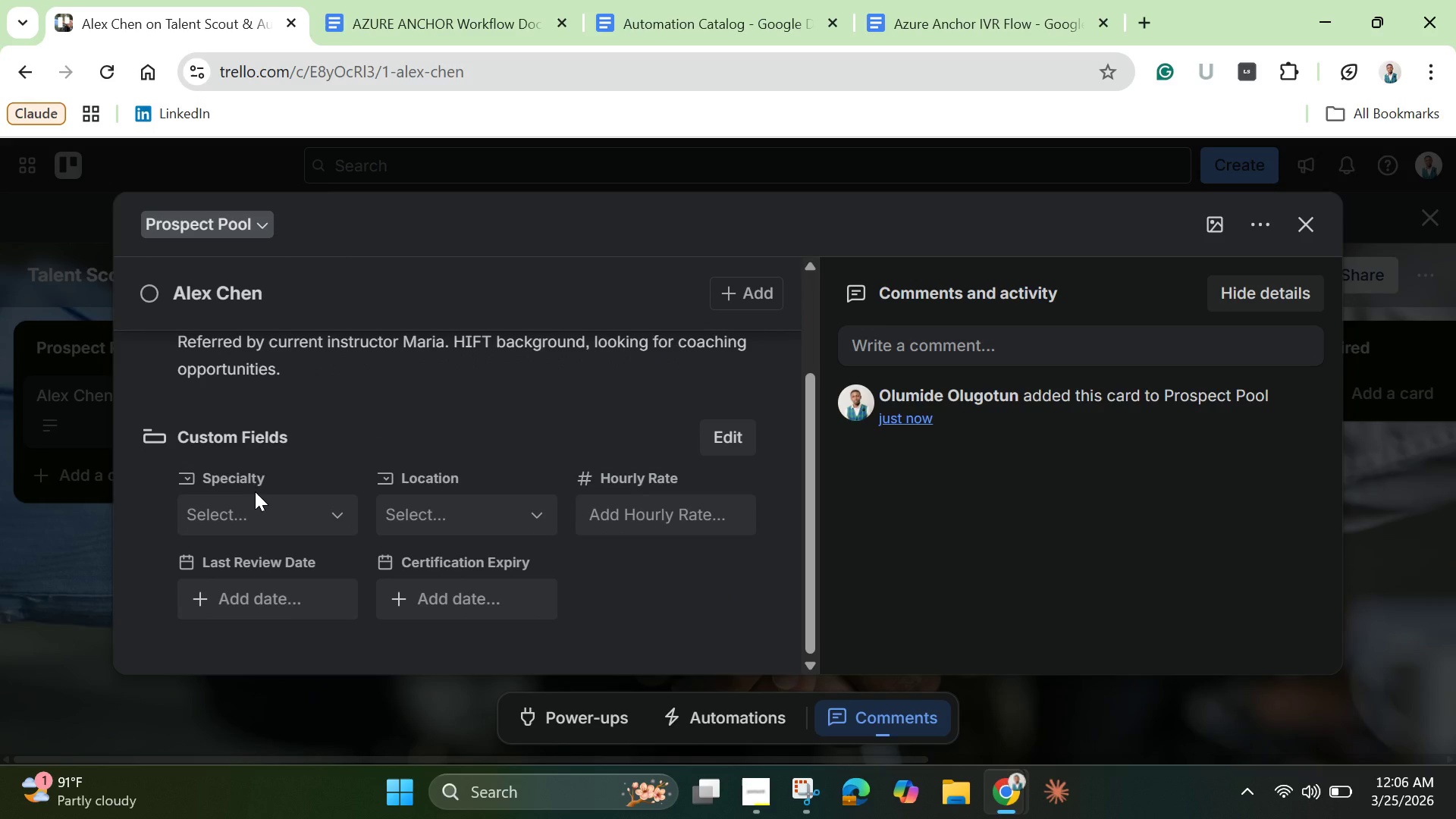 
scroll: coordinate [255, 491], scroll_direction: down, amount: 1.0
 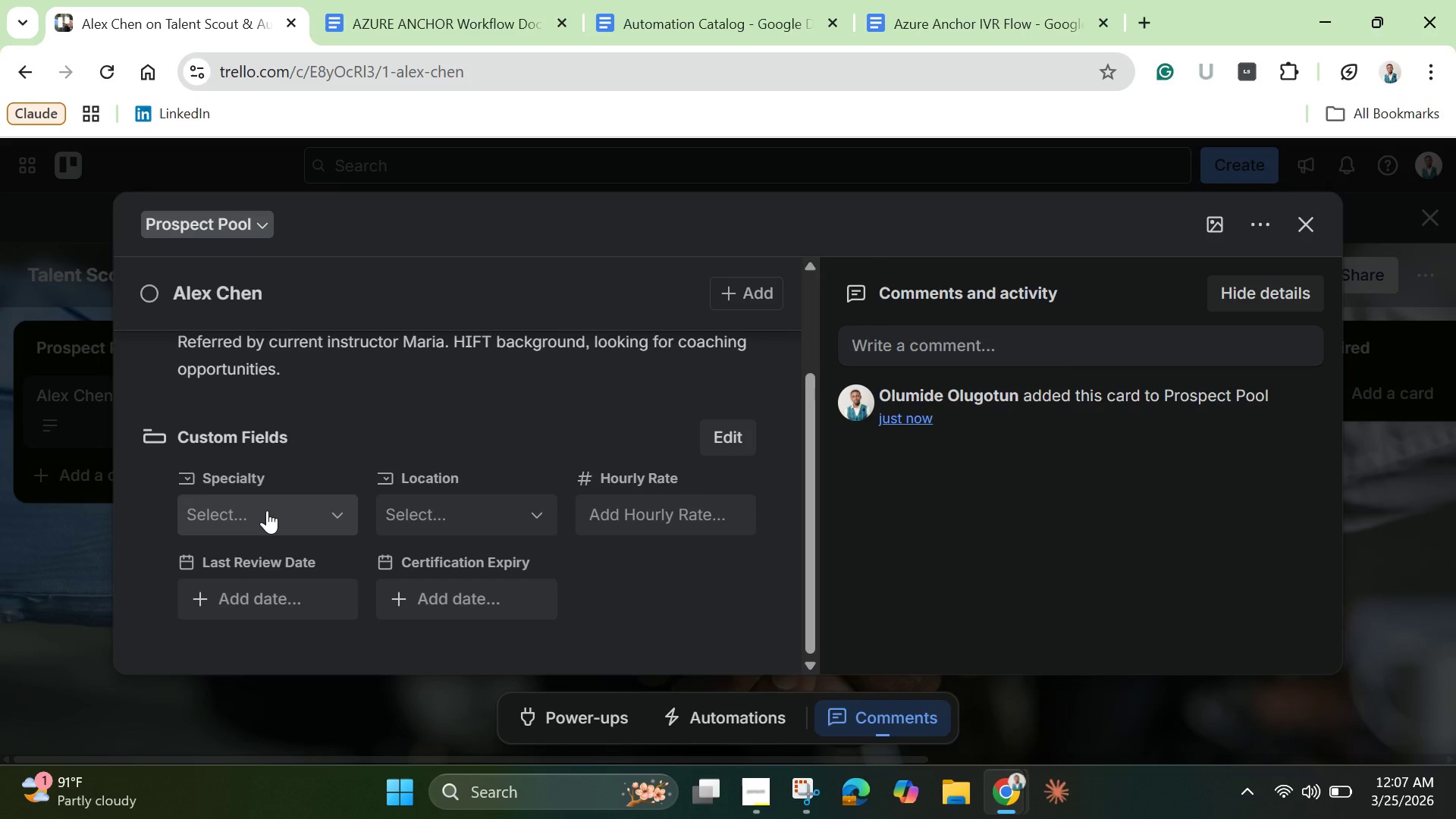 
wait(42.13)
 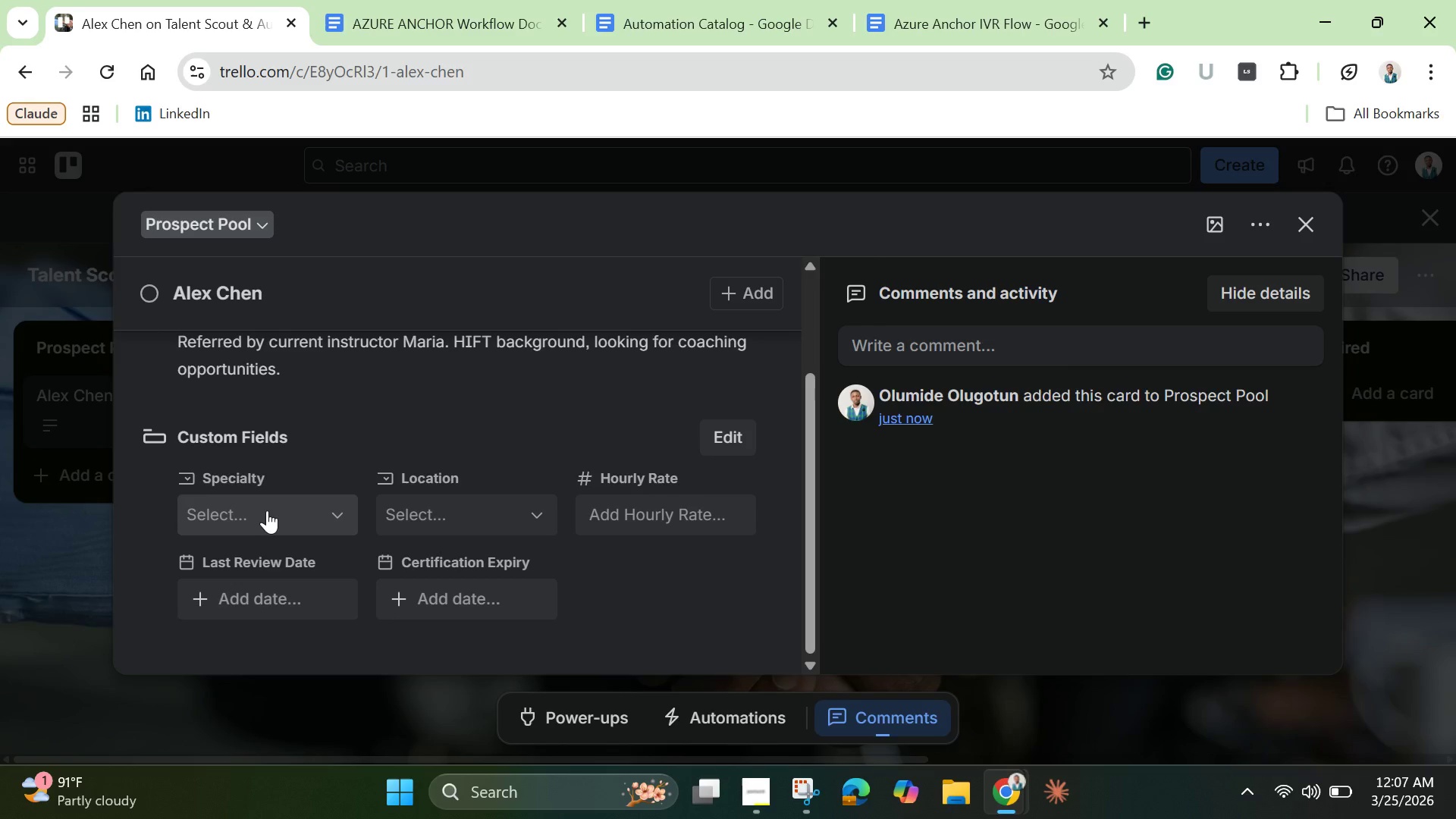 
left_click([281, 512])
 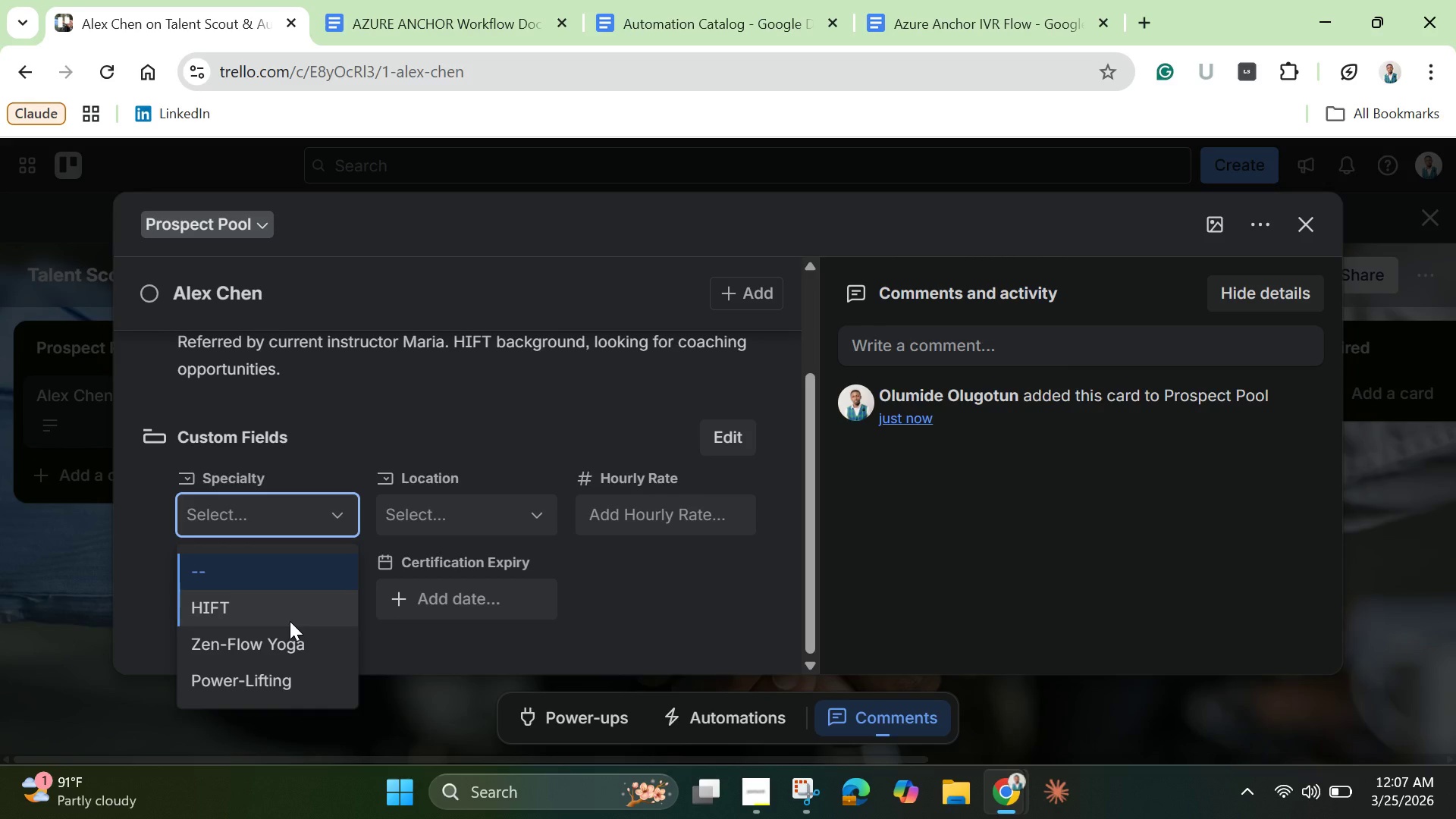 
left_click([290, 621])
 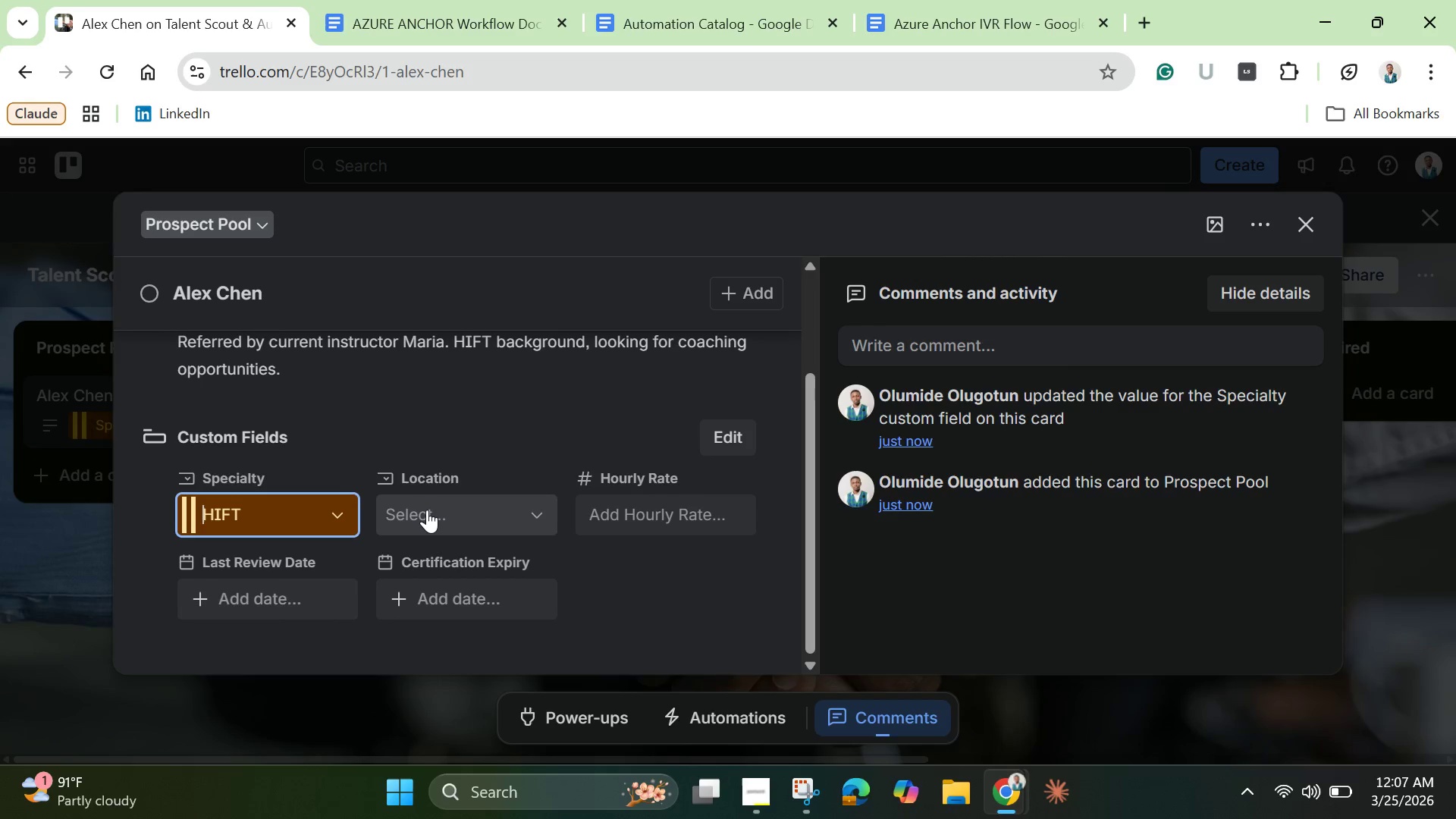 
wait(5.11)
 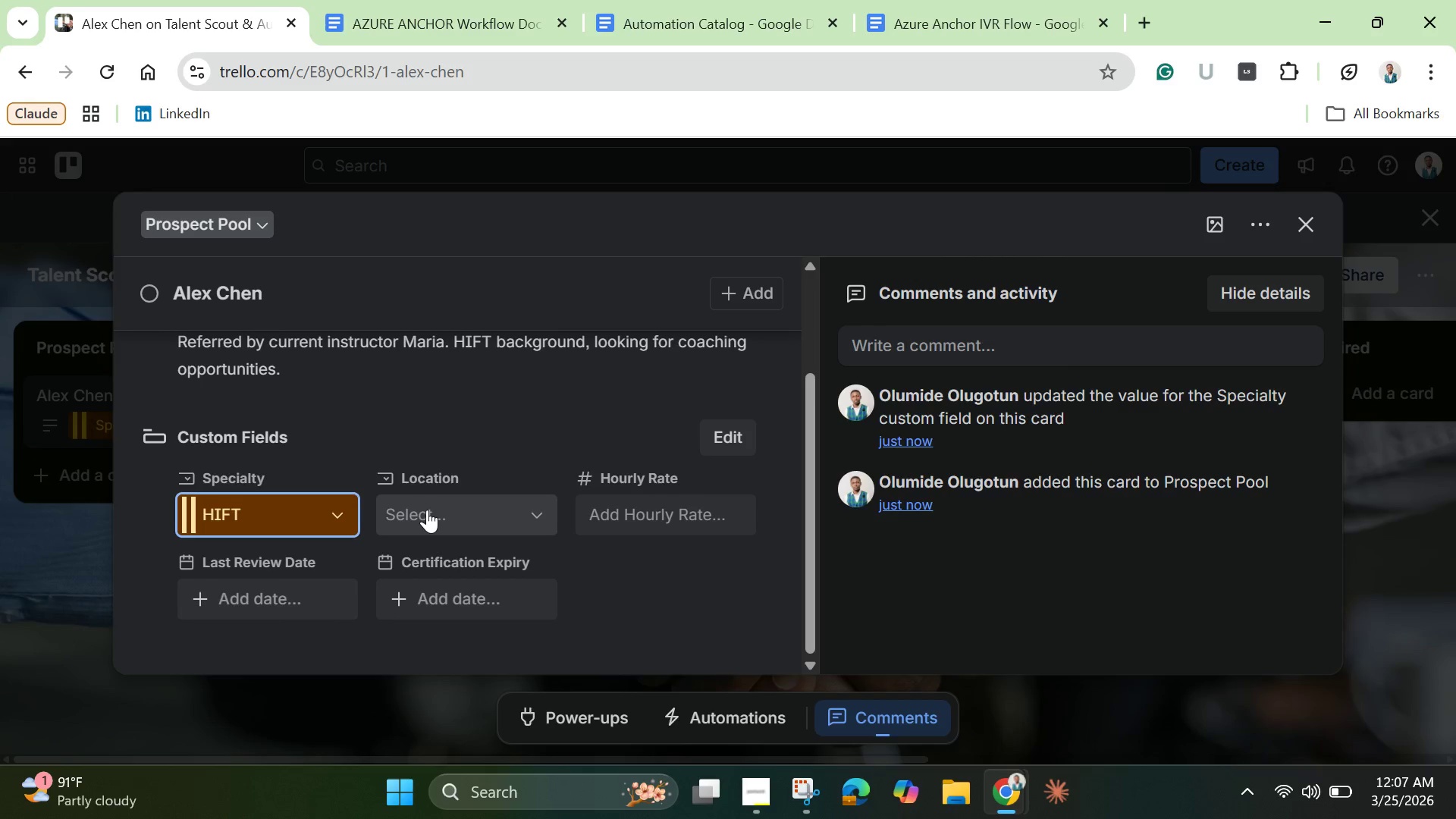 
left_click([427, 510])
 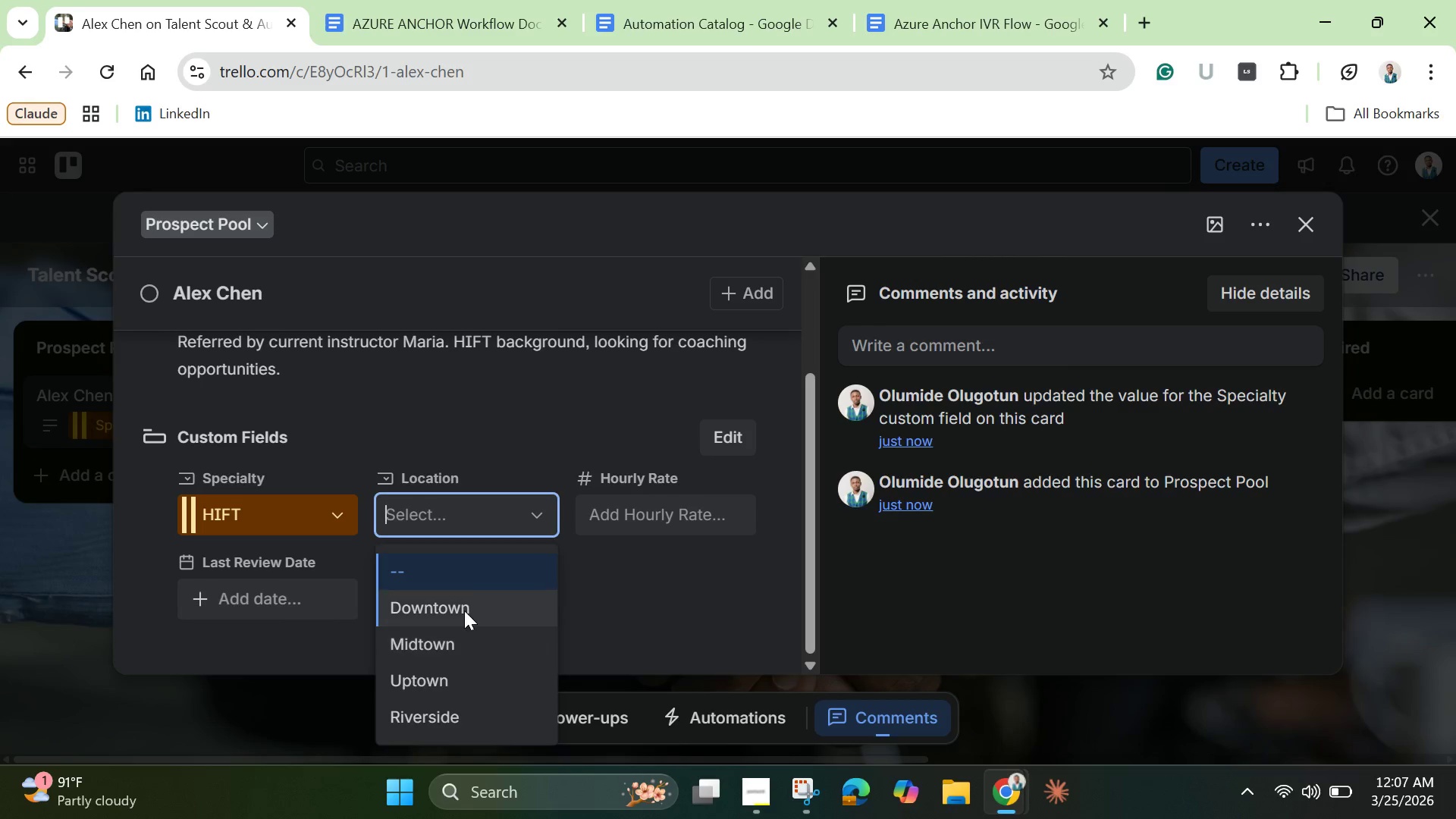 
left_click([464, 609])
 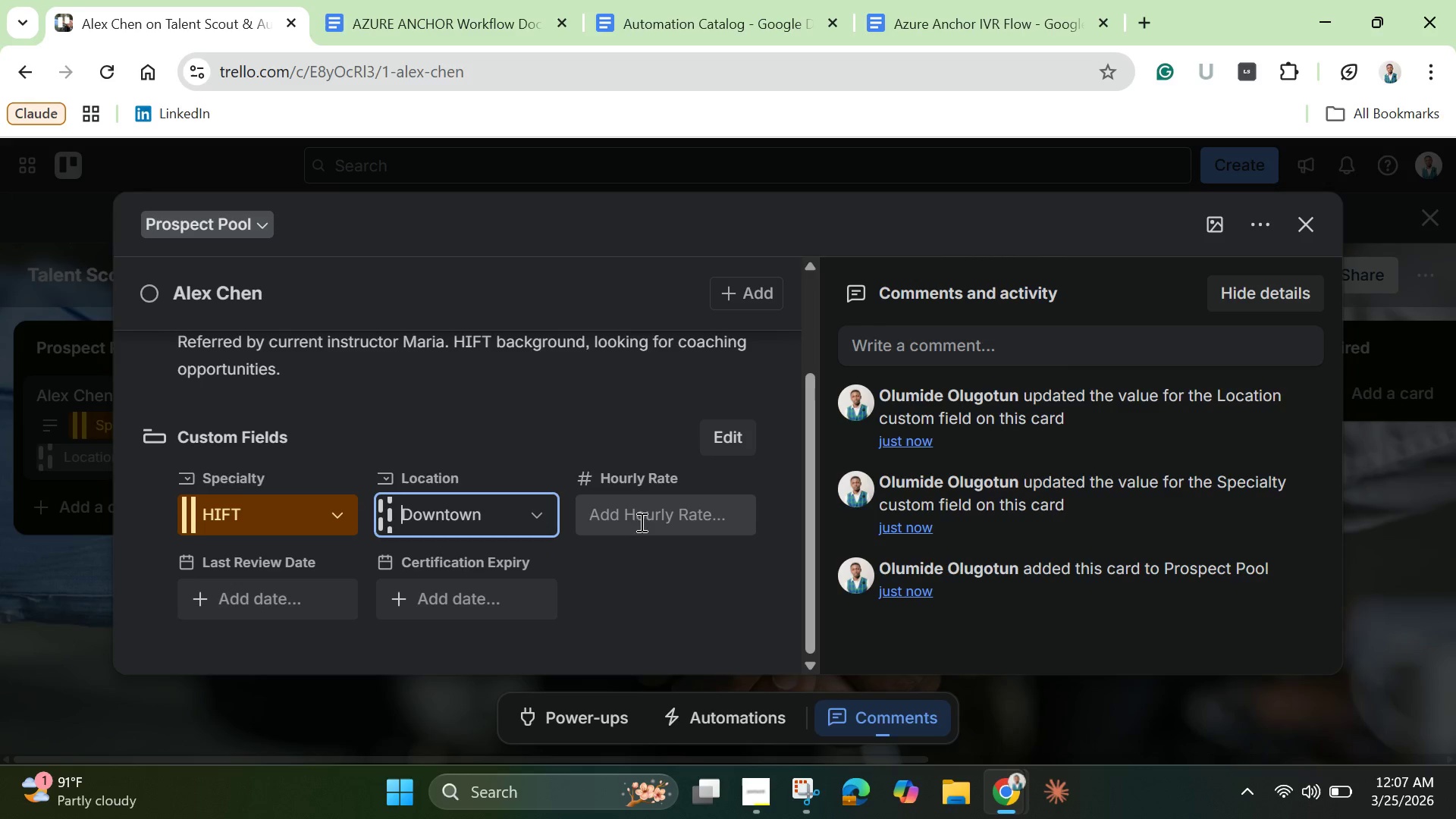 
left_click([640, 519])
 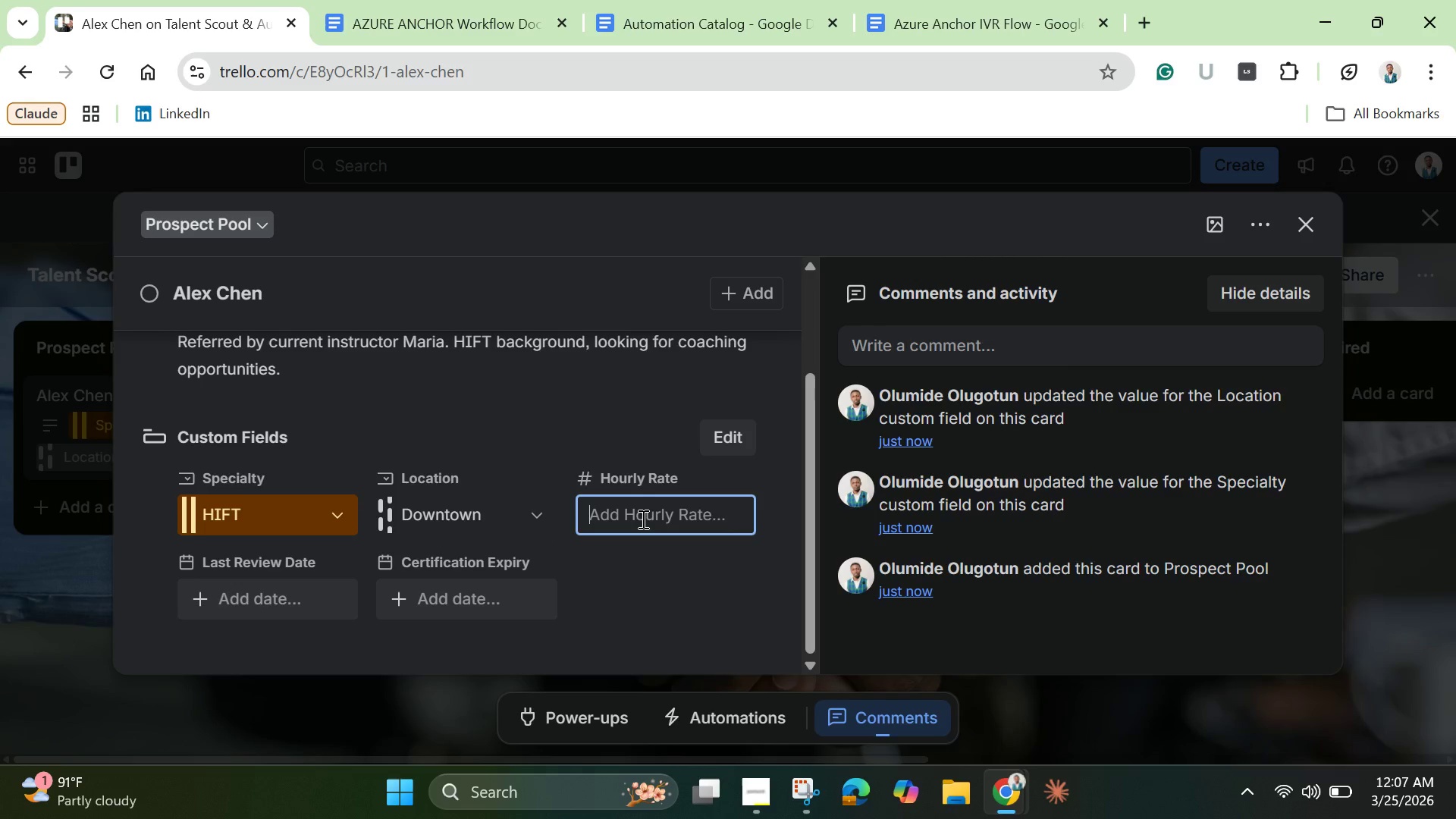 
type(38)
 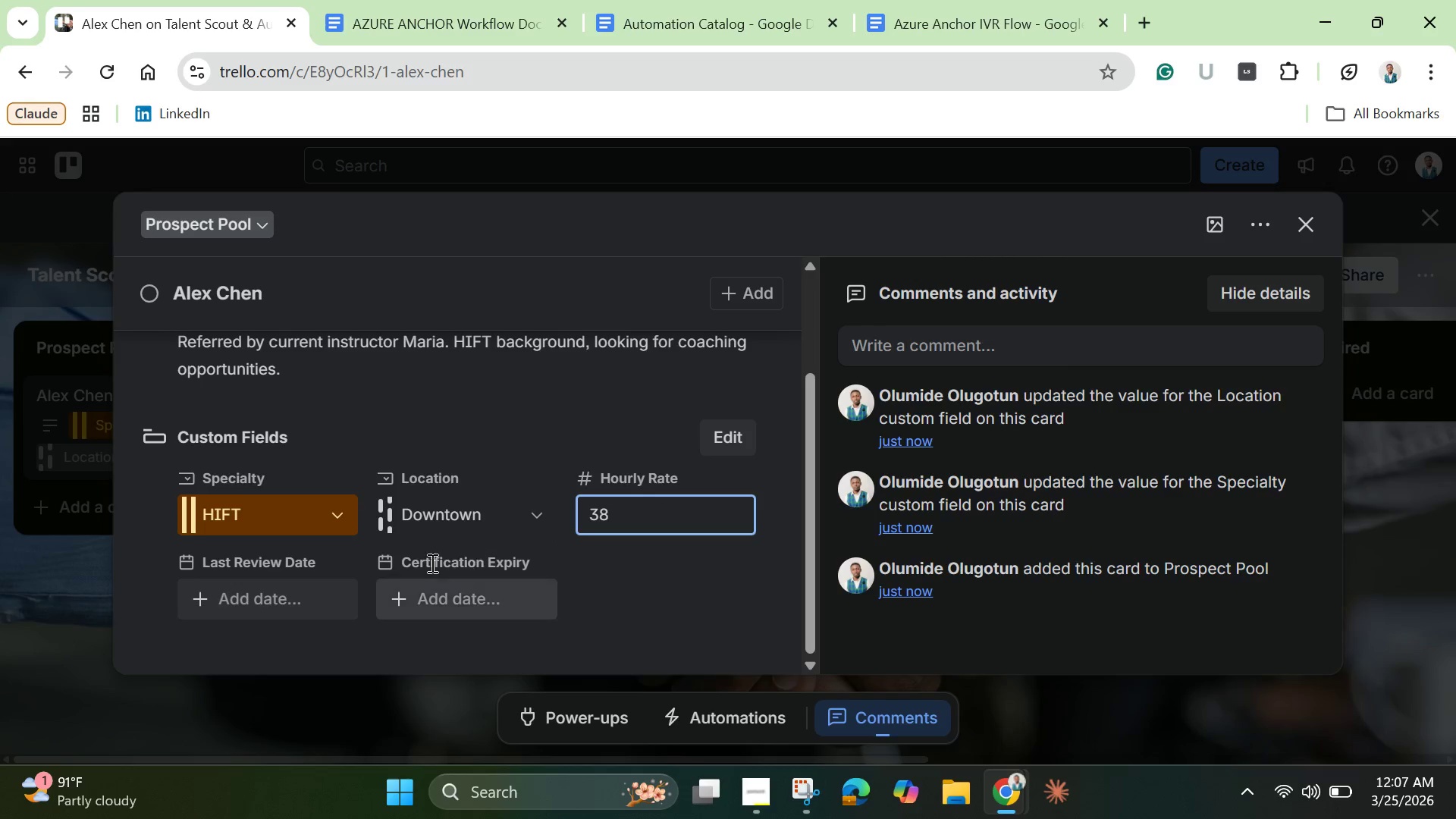 
left_click([281, 601])
 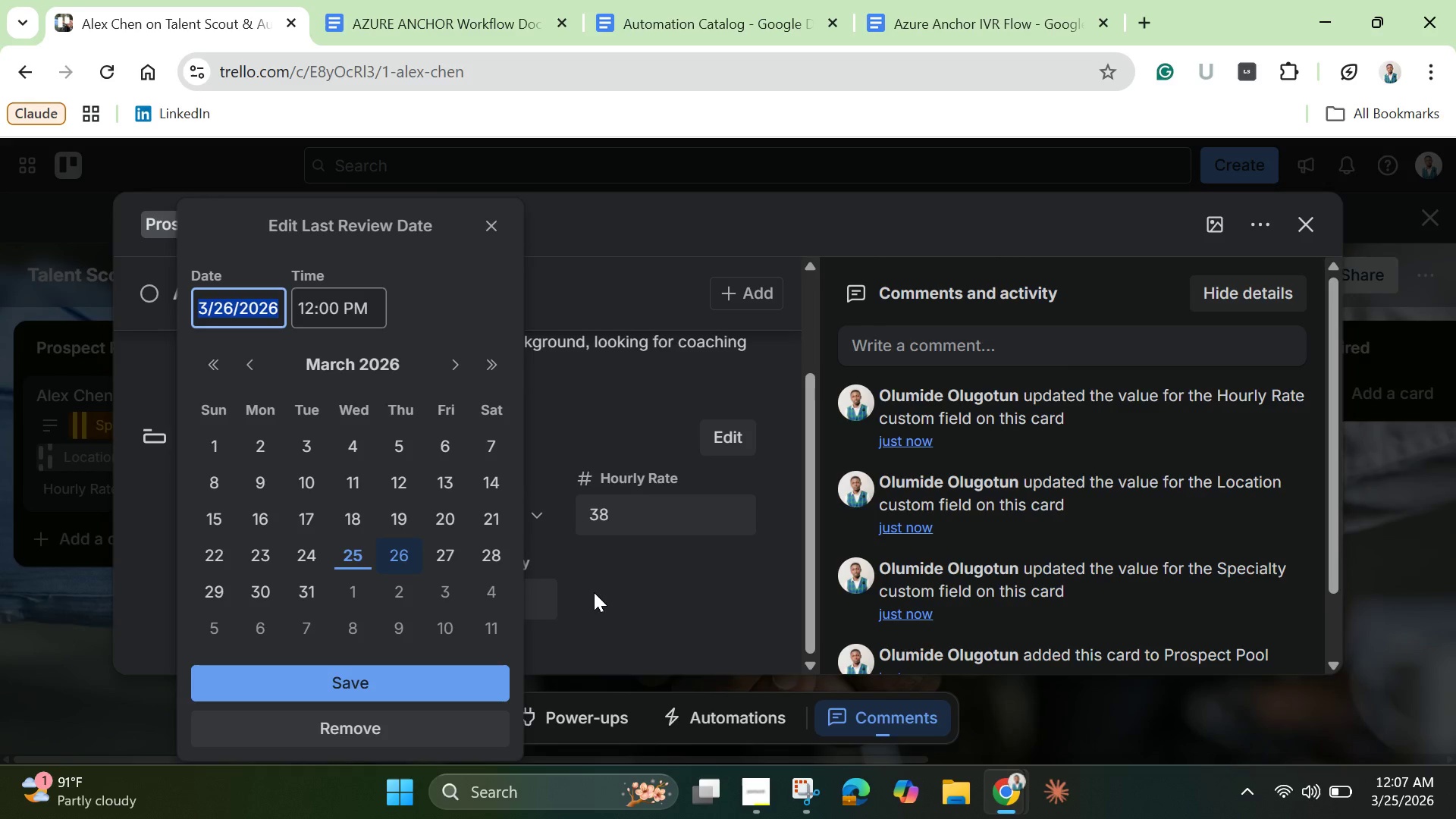 
left_click([388, 718])
 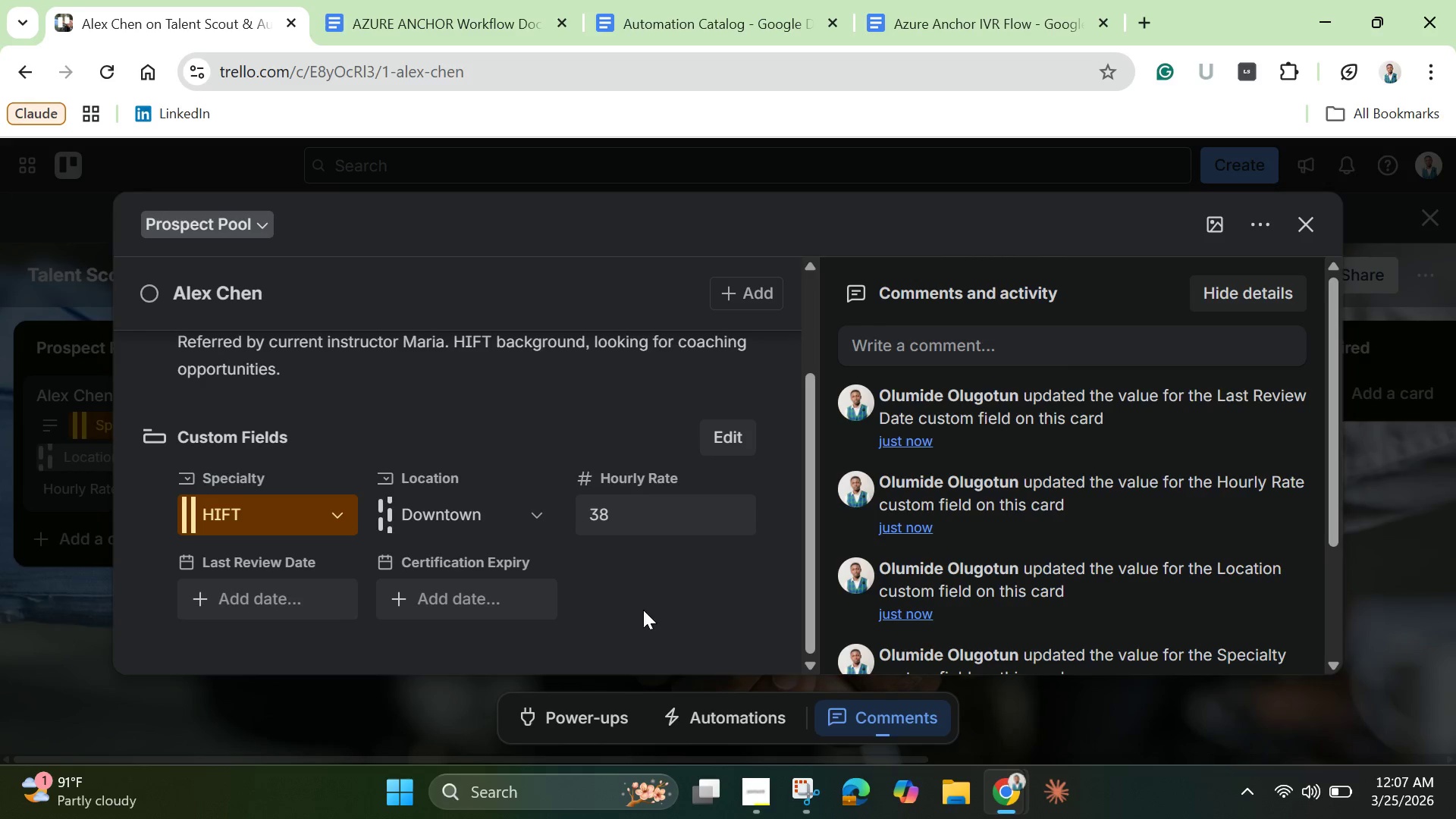 
left_click([645, 608])
 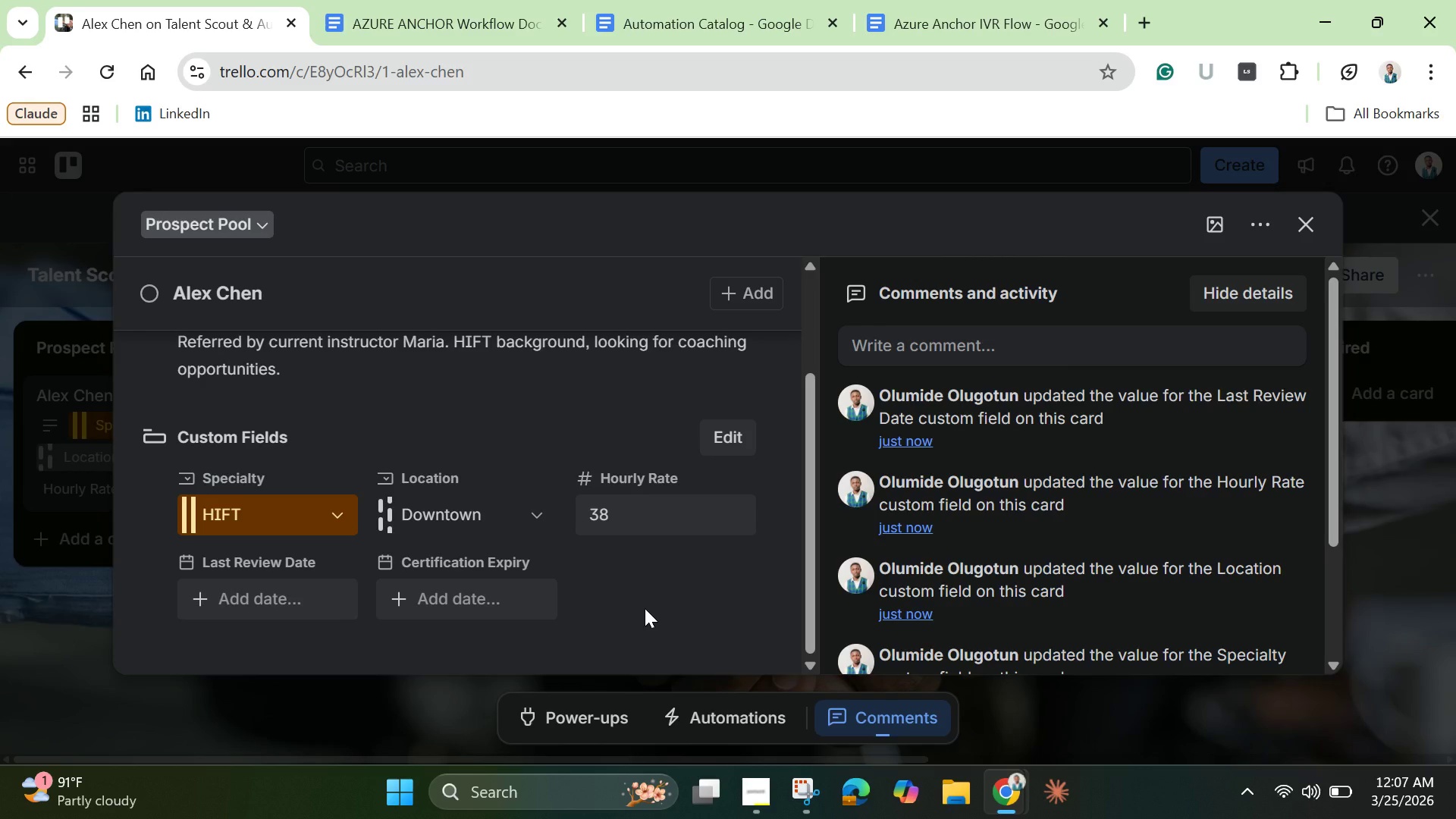 
scroll: coordinate [645, 608], scroll_direction: up, amount: 6.0
 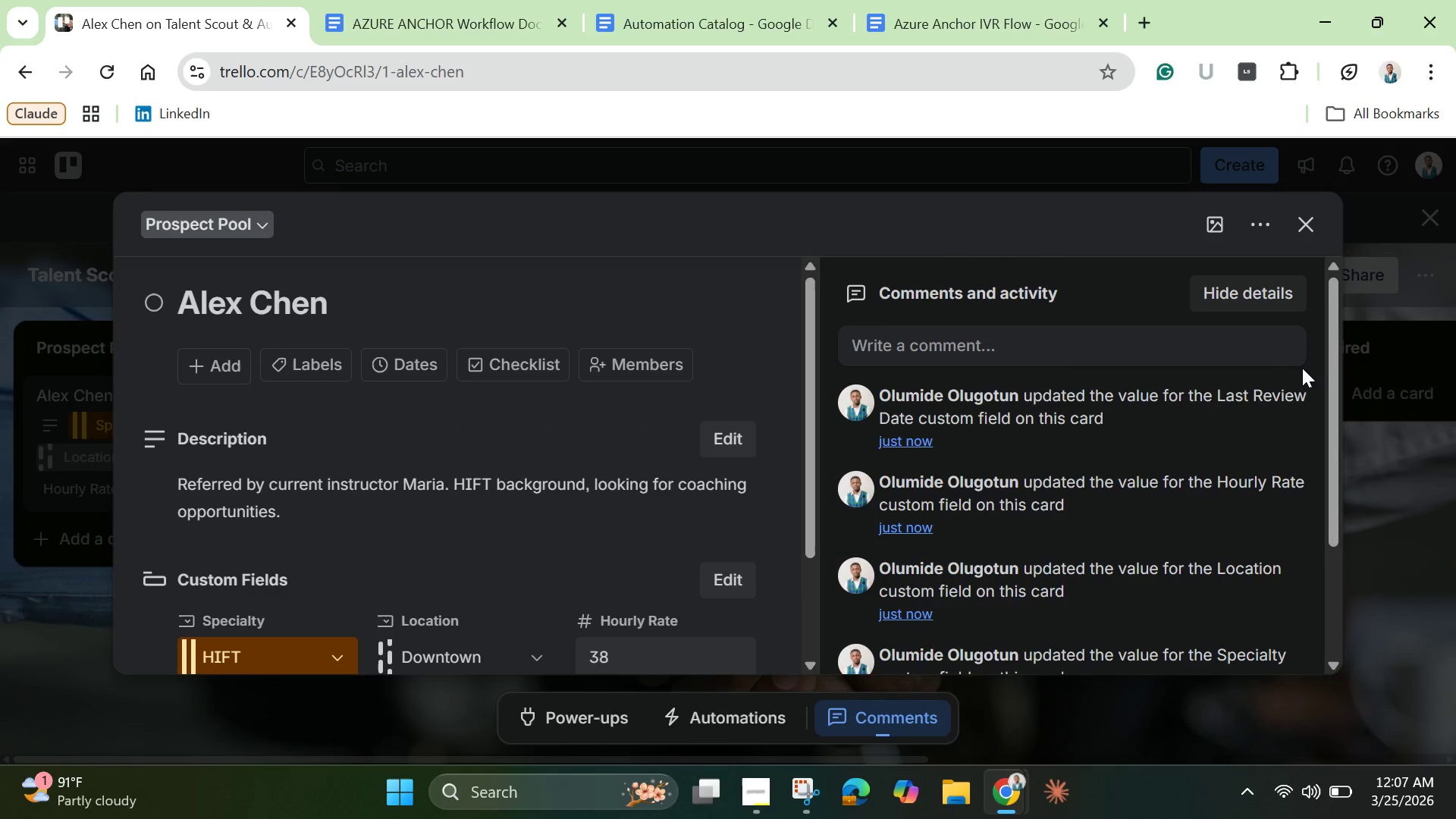 
left_click([1211, 220])
 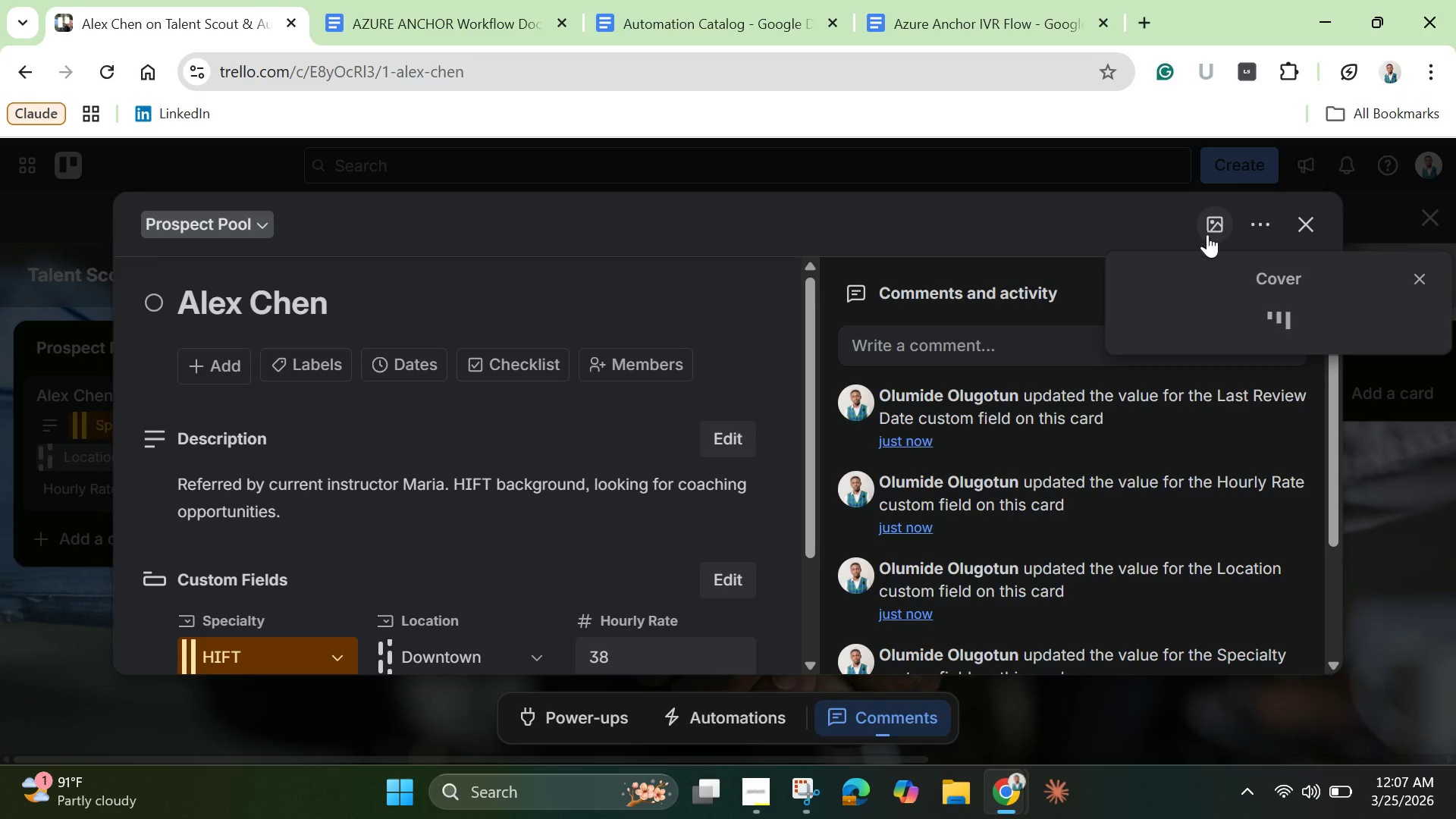 
mouse_move([1198, 307])
 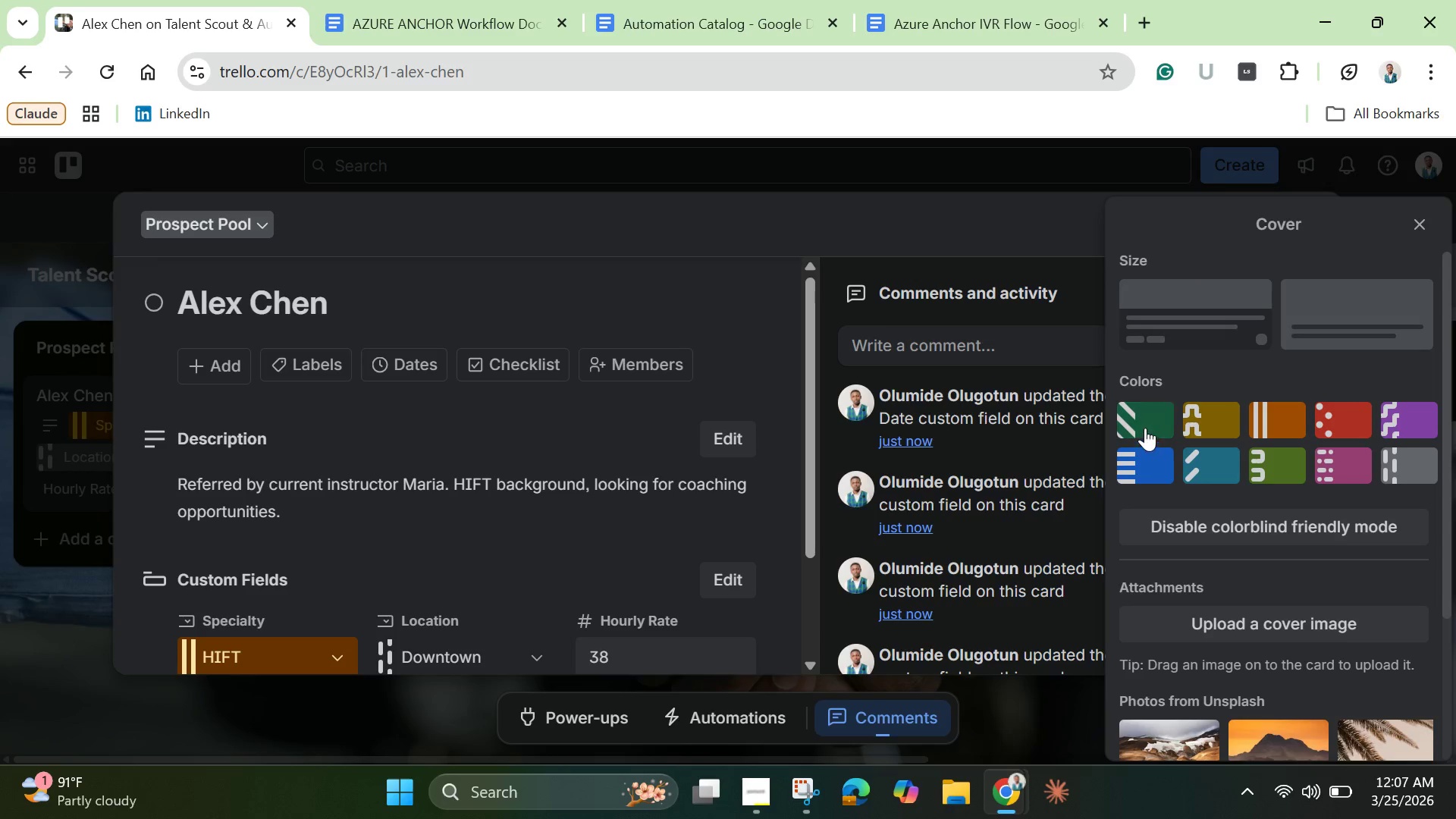 
left_click([1144, 425])
 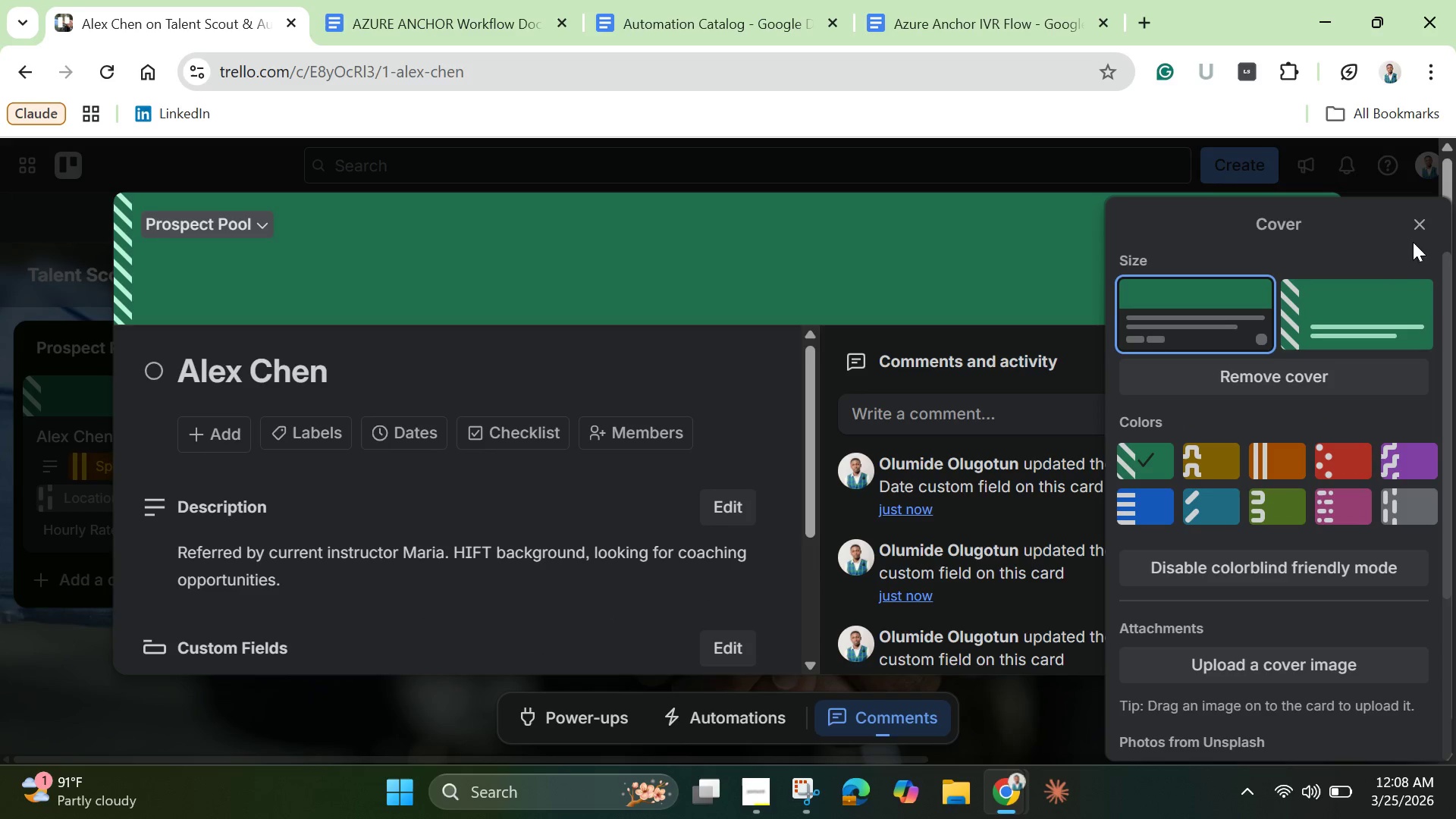 
left_click([1413, 233])
 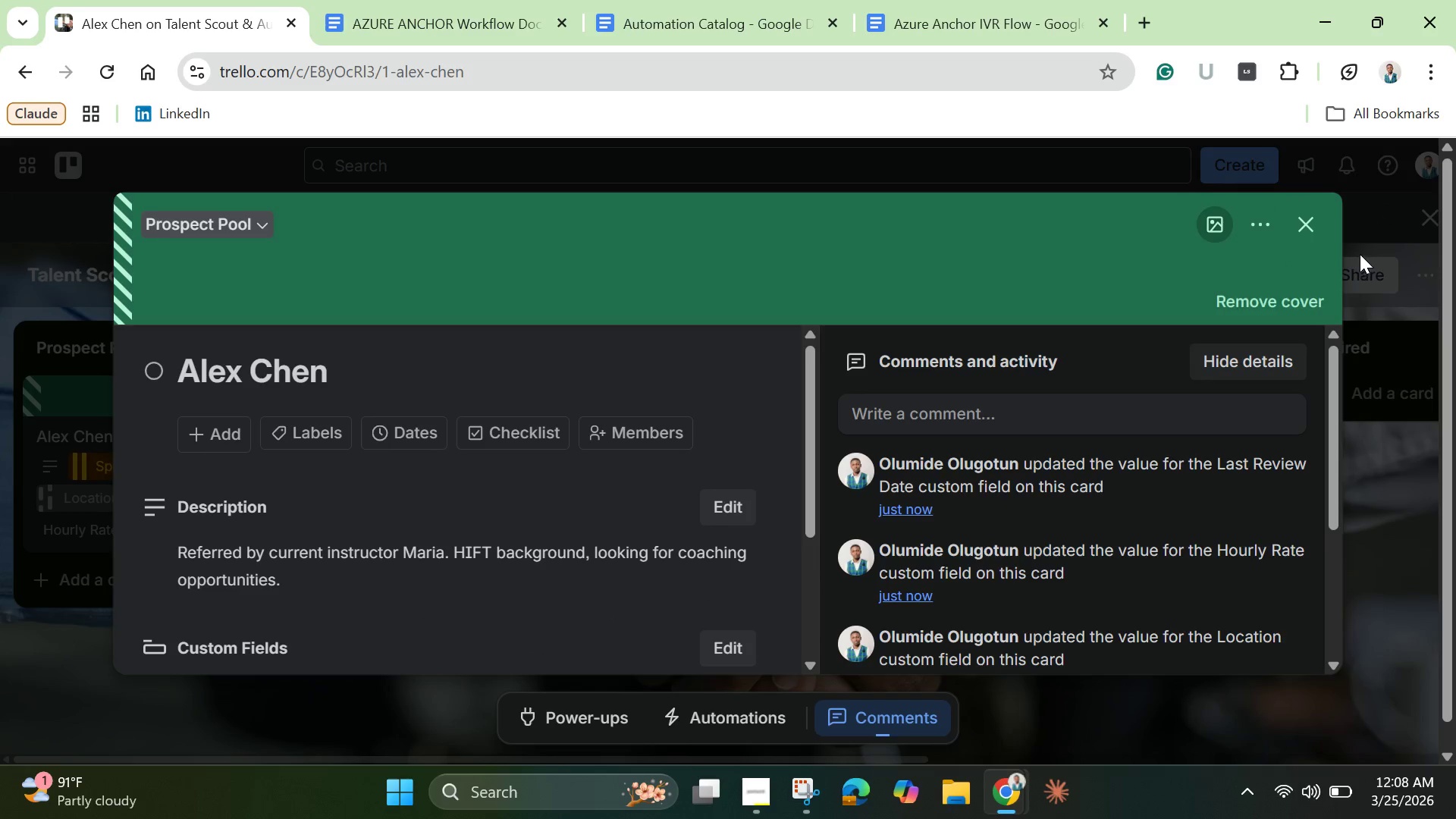 
left_click([1323, 229])
 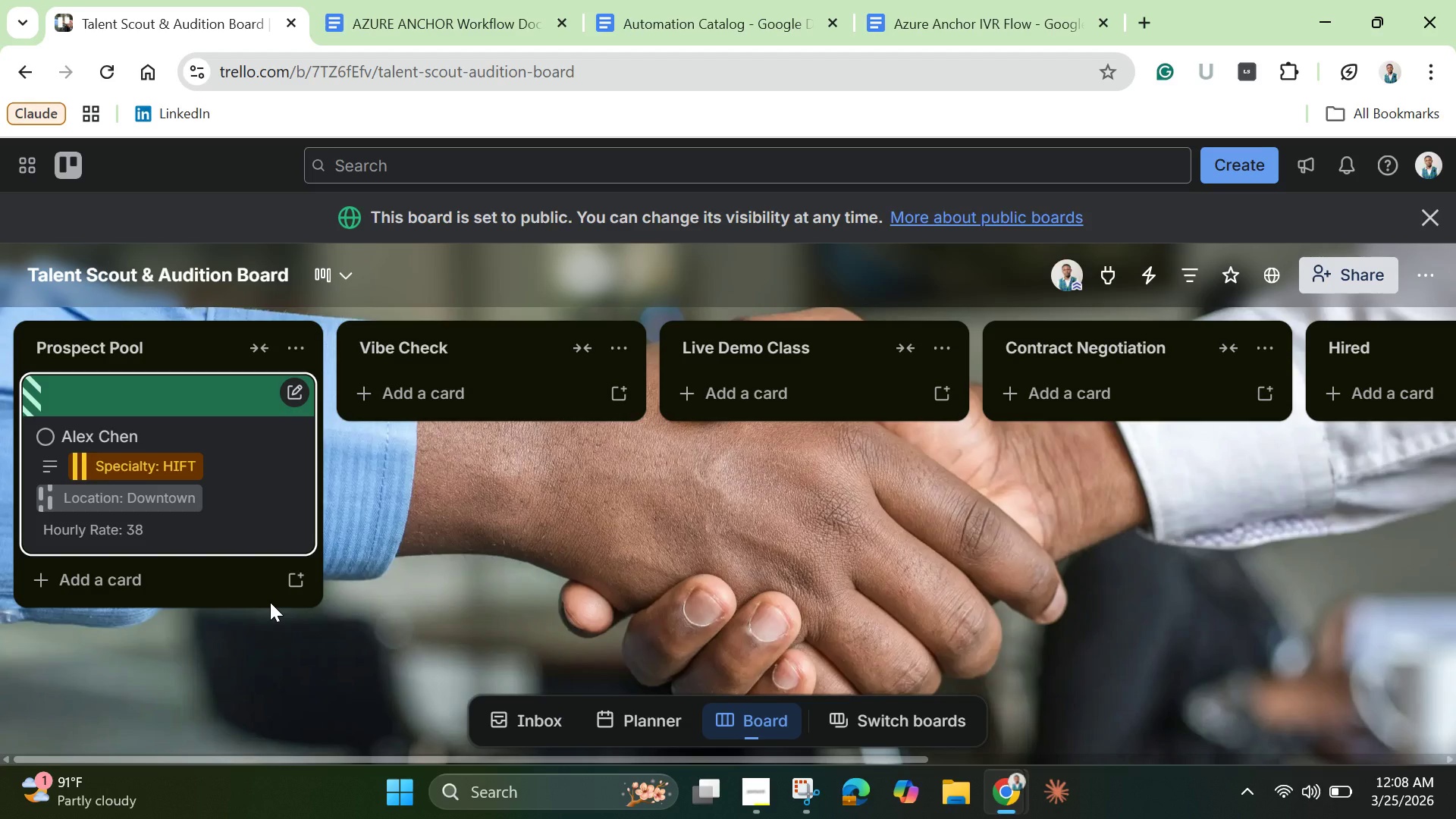 
wait(10.11)
 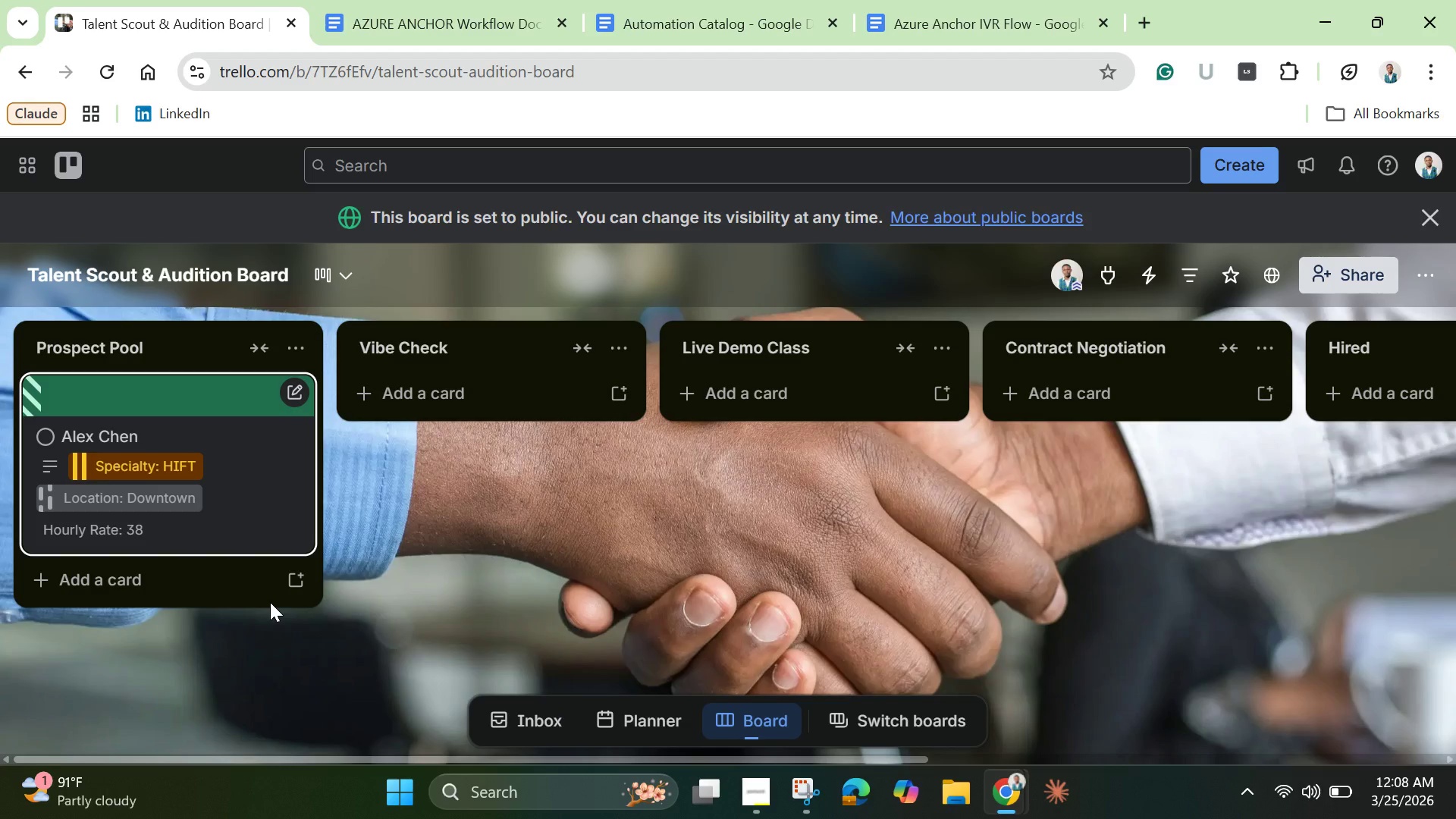 
left_click([152, 580])
 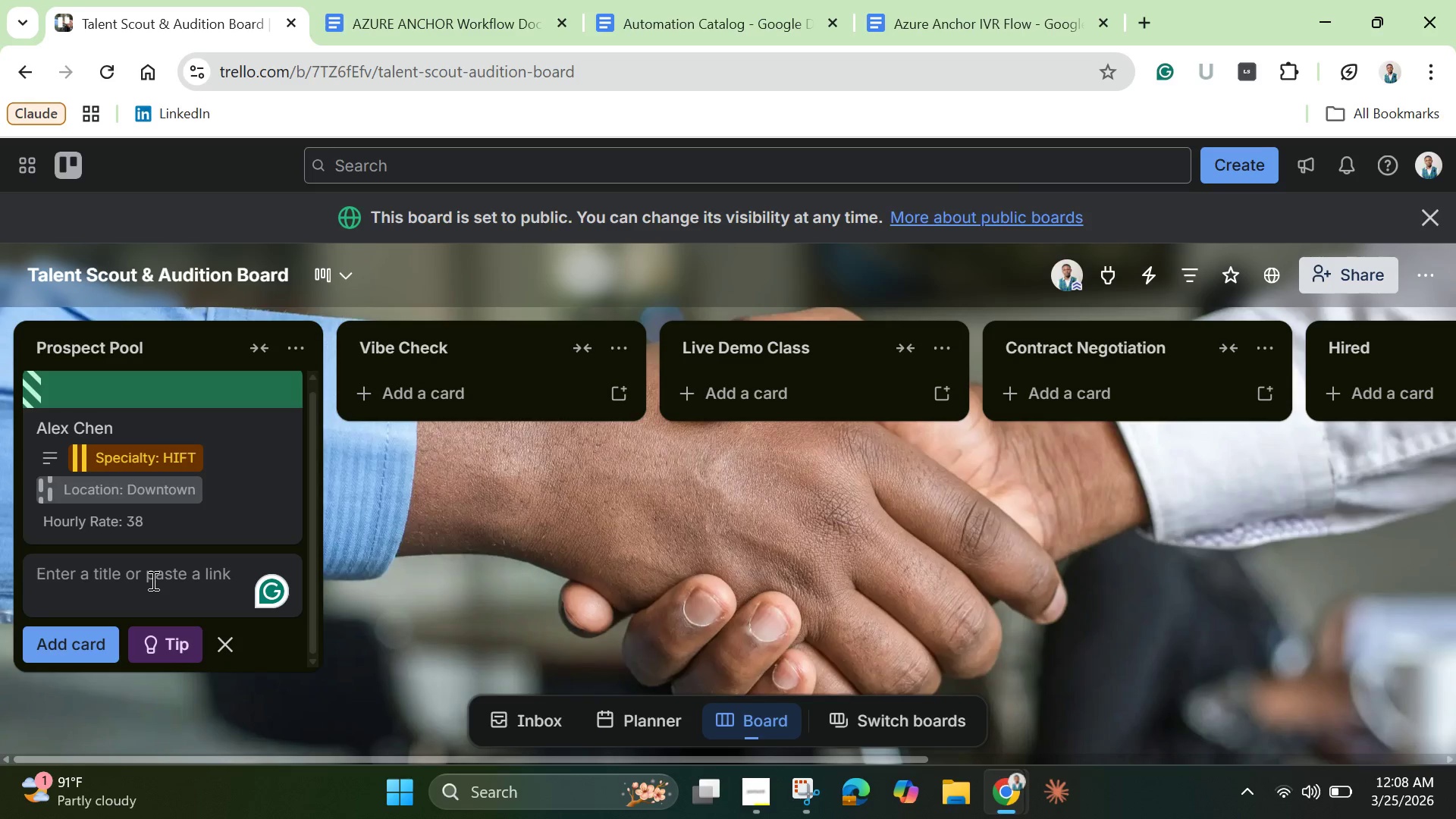 
left_click([152, 580])
 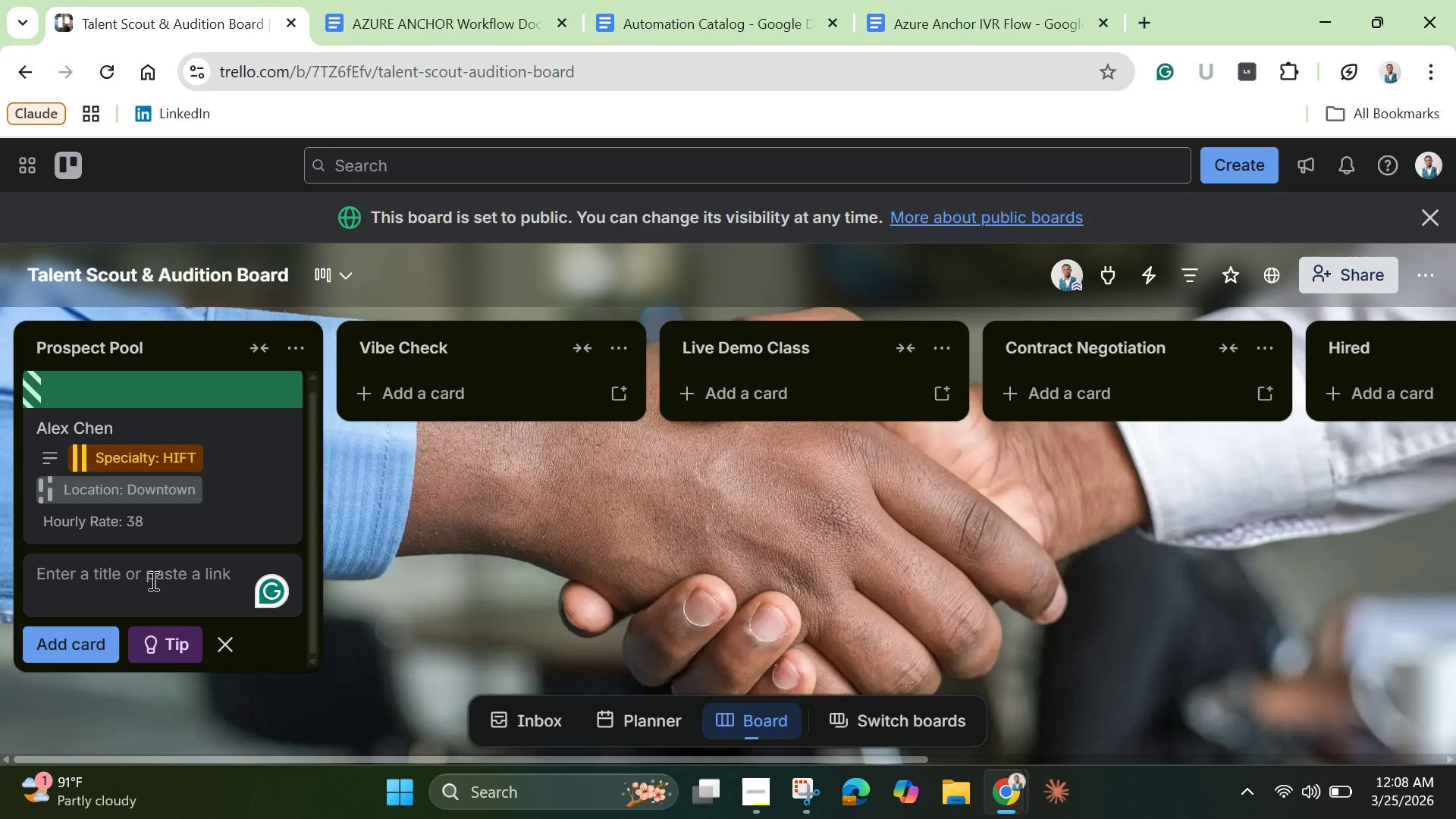 
type(Jordan Martinez)
 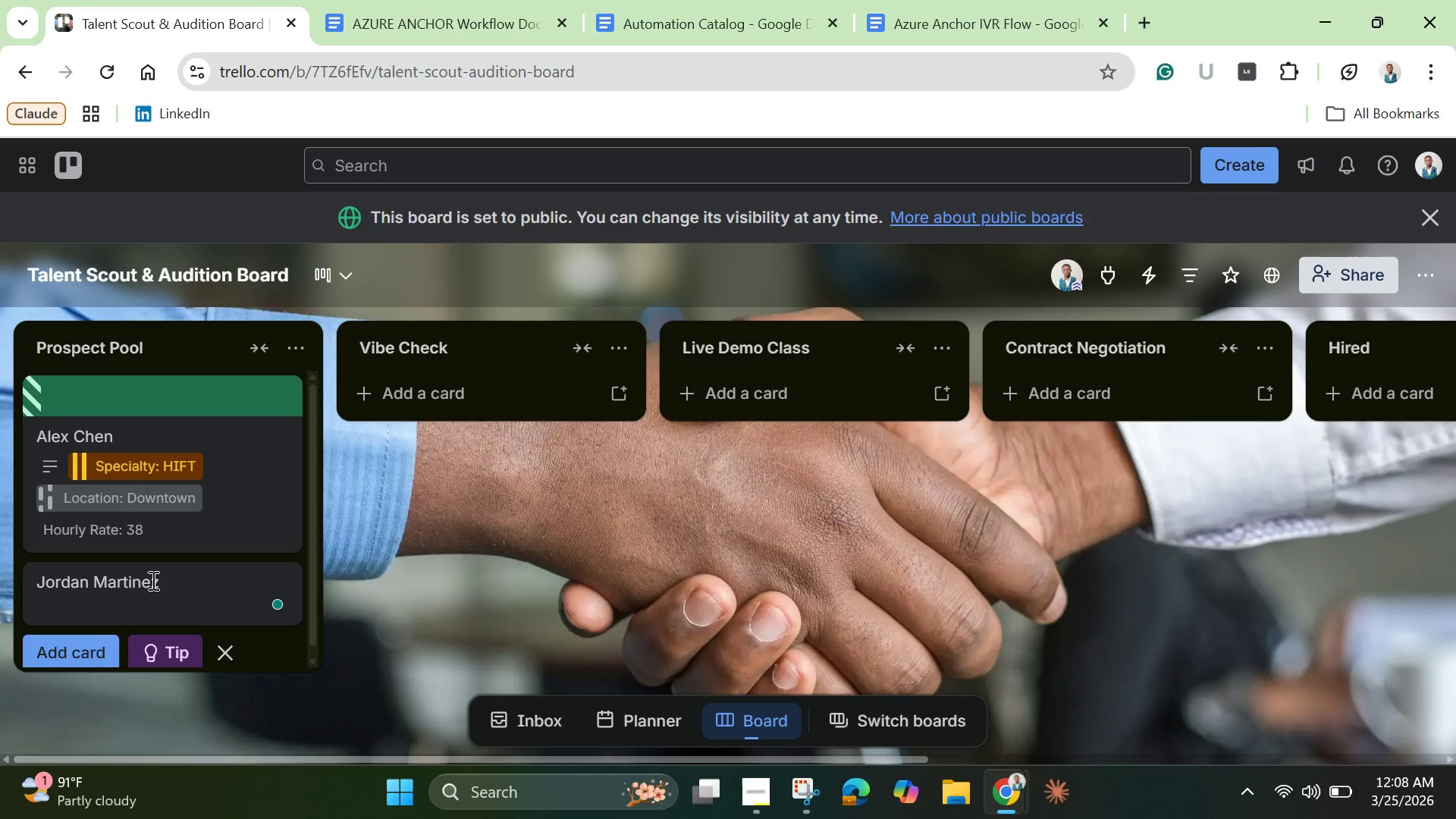 
key(Enter)
 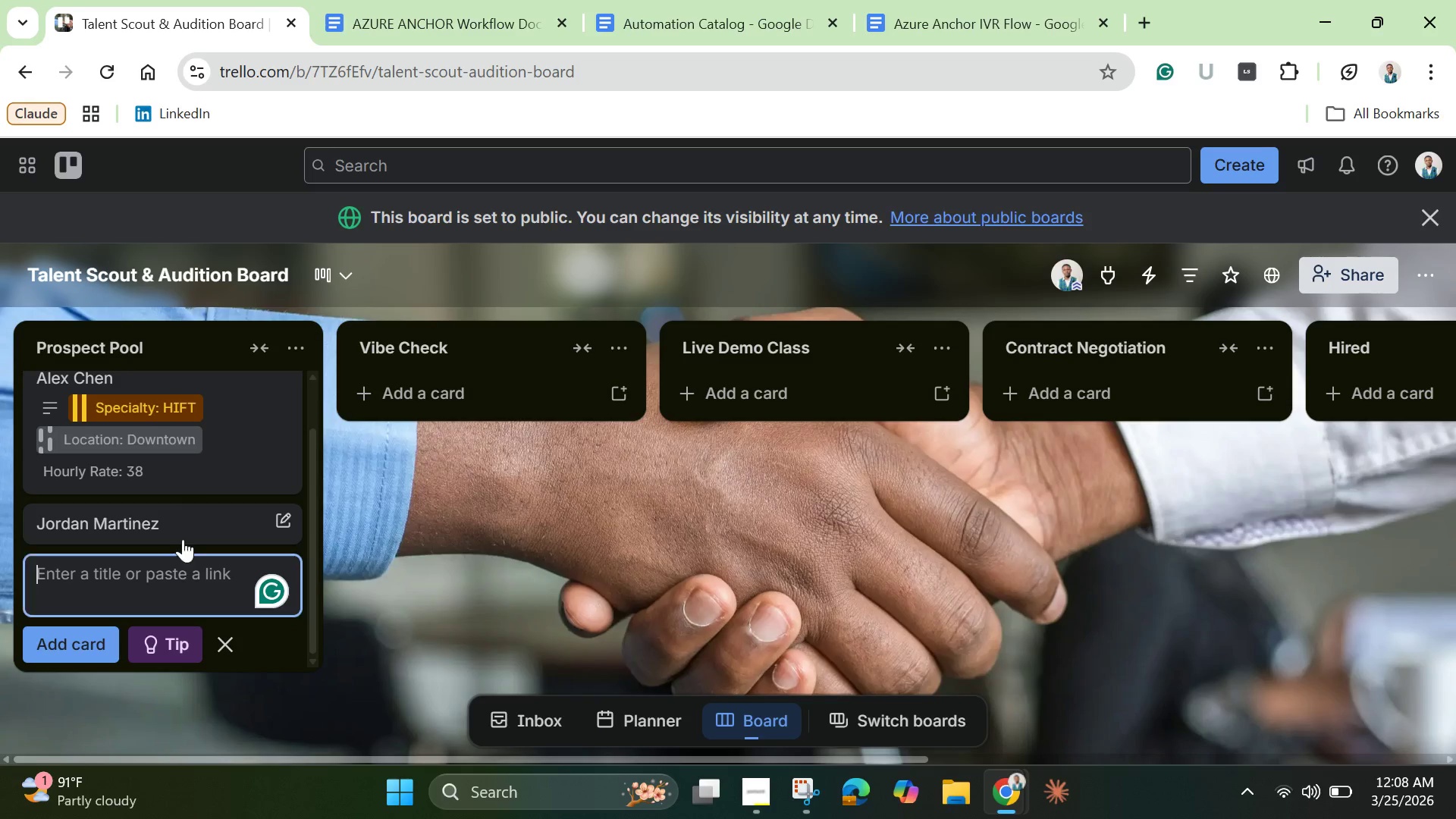 
left_click([174, 512])
 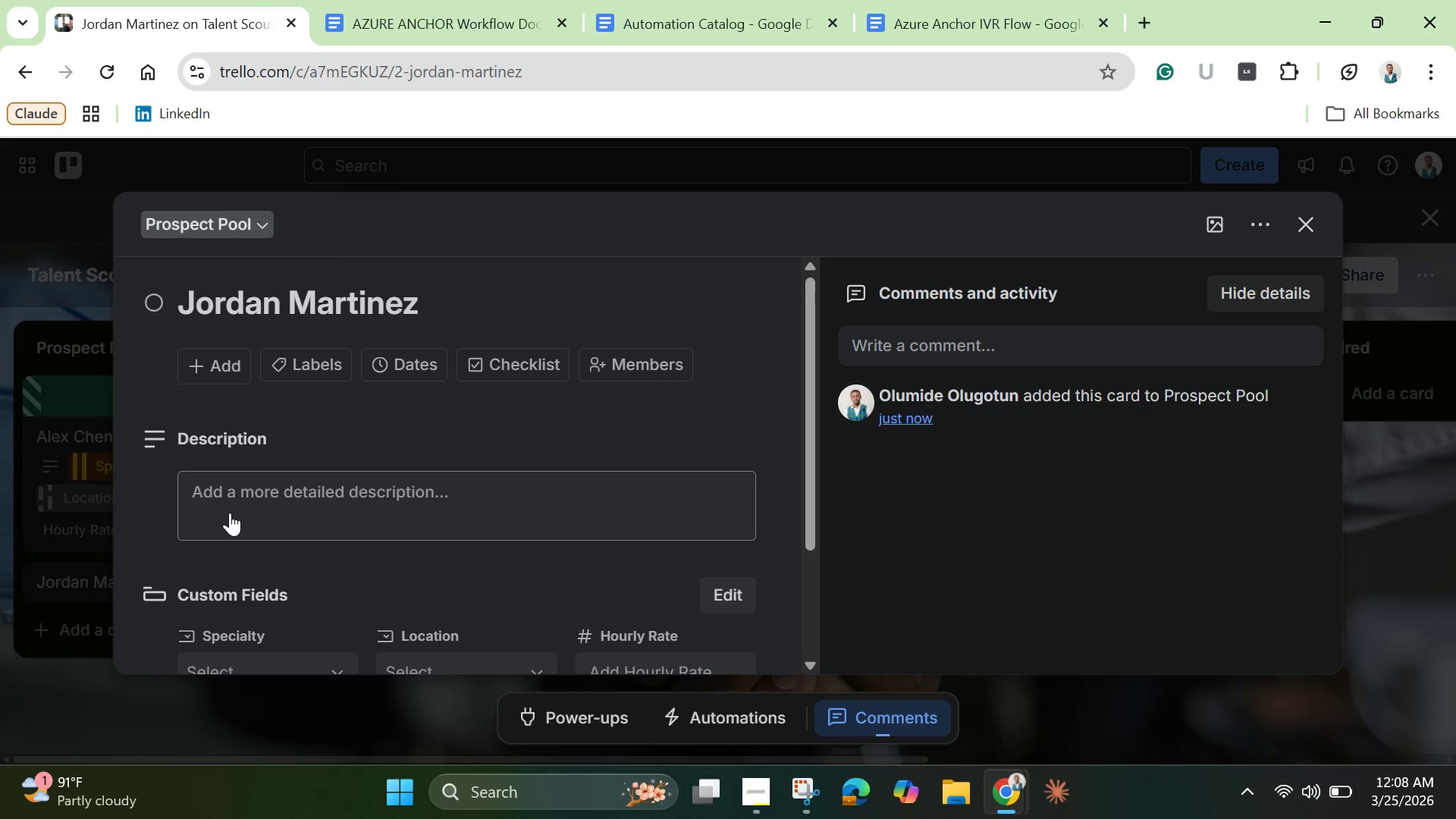 
left_click([230, 510])
 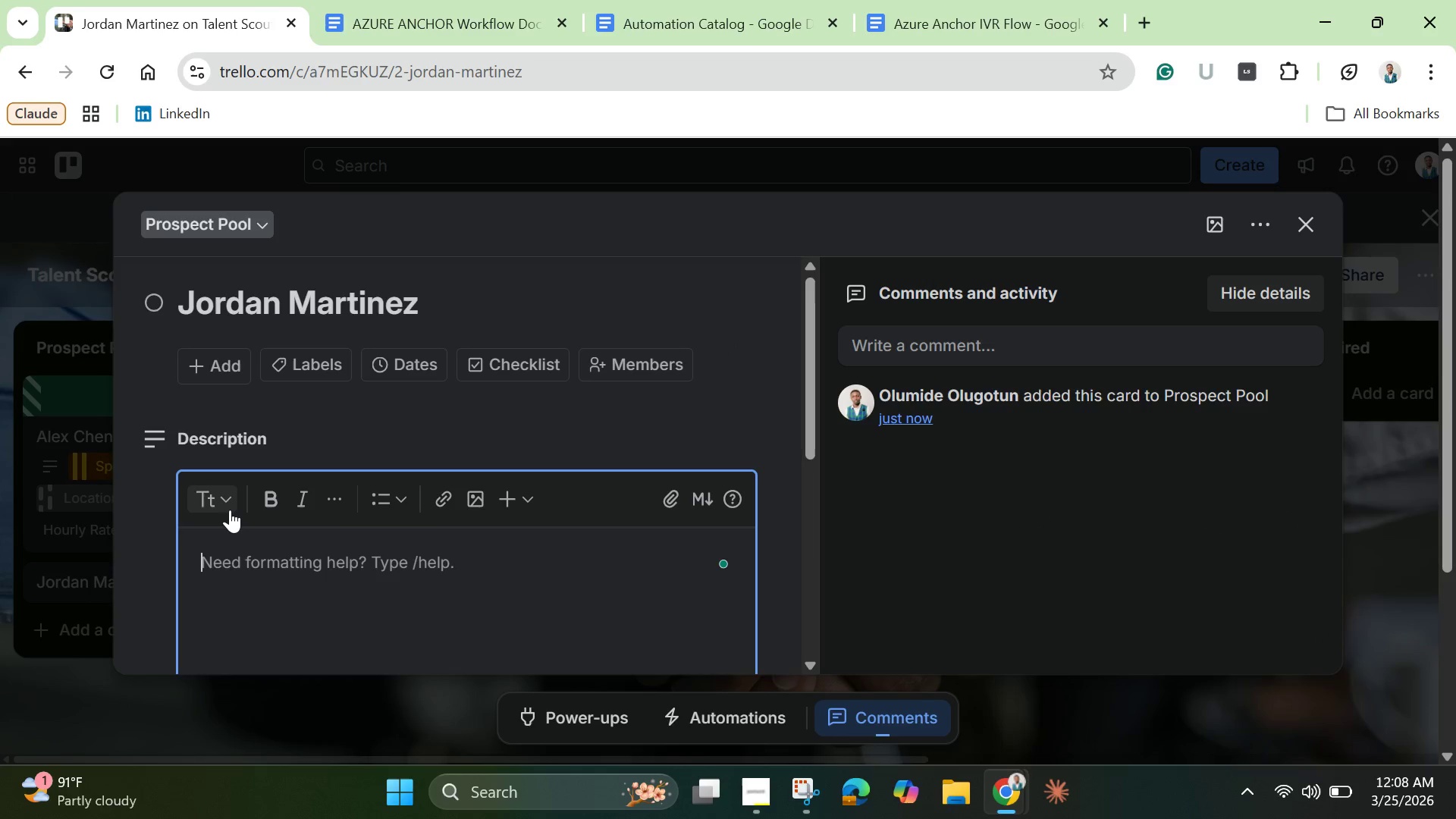 
type(Applied online. You)
key(Backspace)
type(ga u)
key(Backspace)
type(instructor with 5 years experienx)
key(Backspace)
type(ce )
key(Backspace)
type(. RYT )
key(Backspace)
type(-@)
key(Backspace)
type(1)
key(Backspace)
type(200 certified.)
 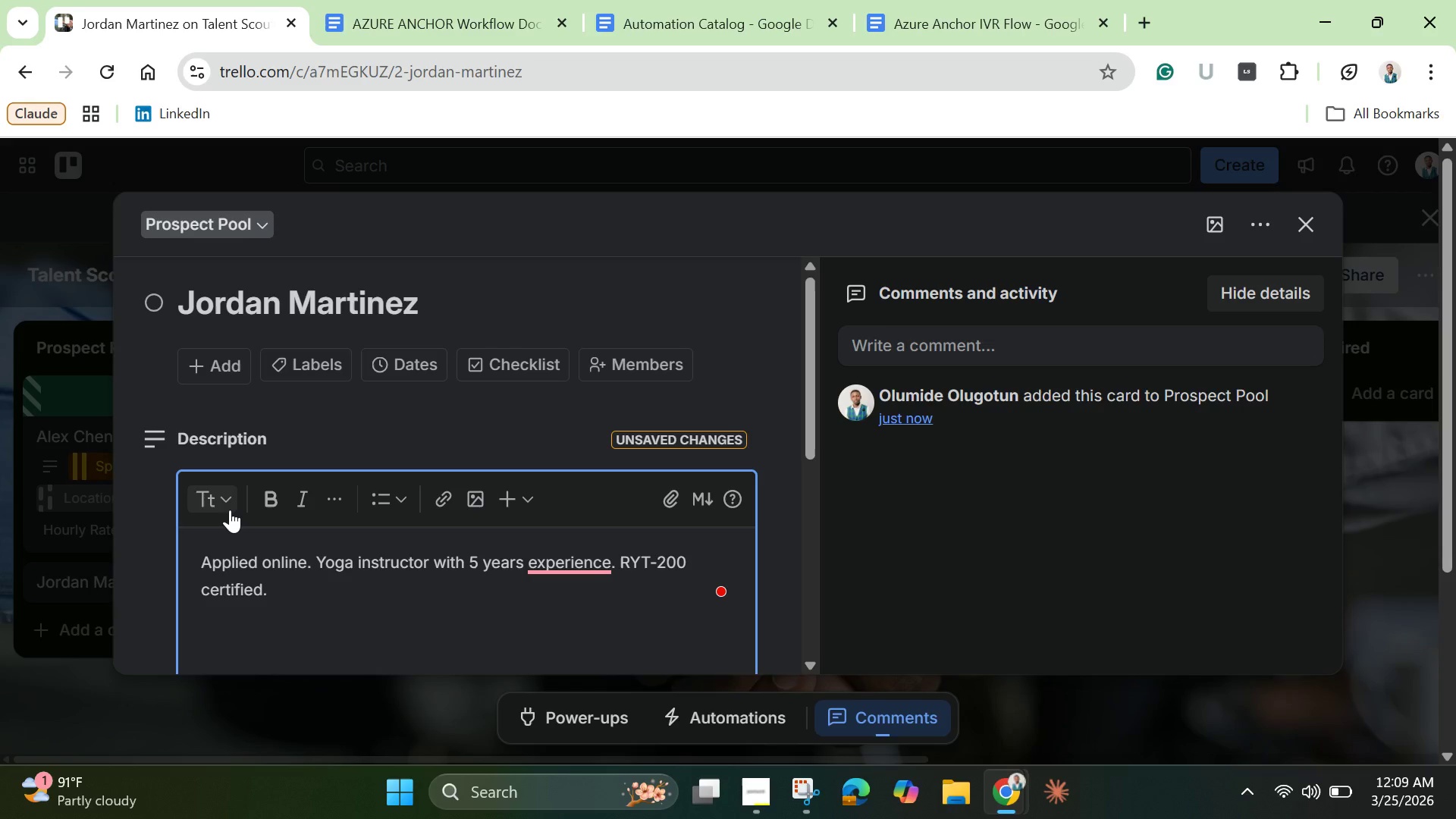 
left_click([563, 573])
 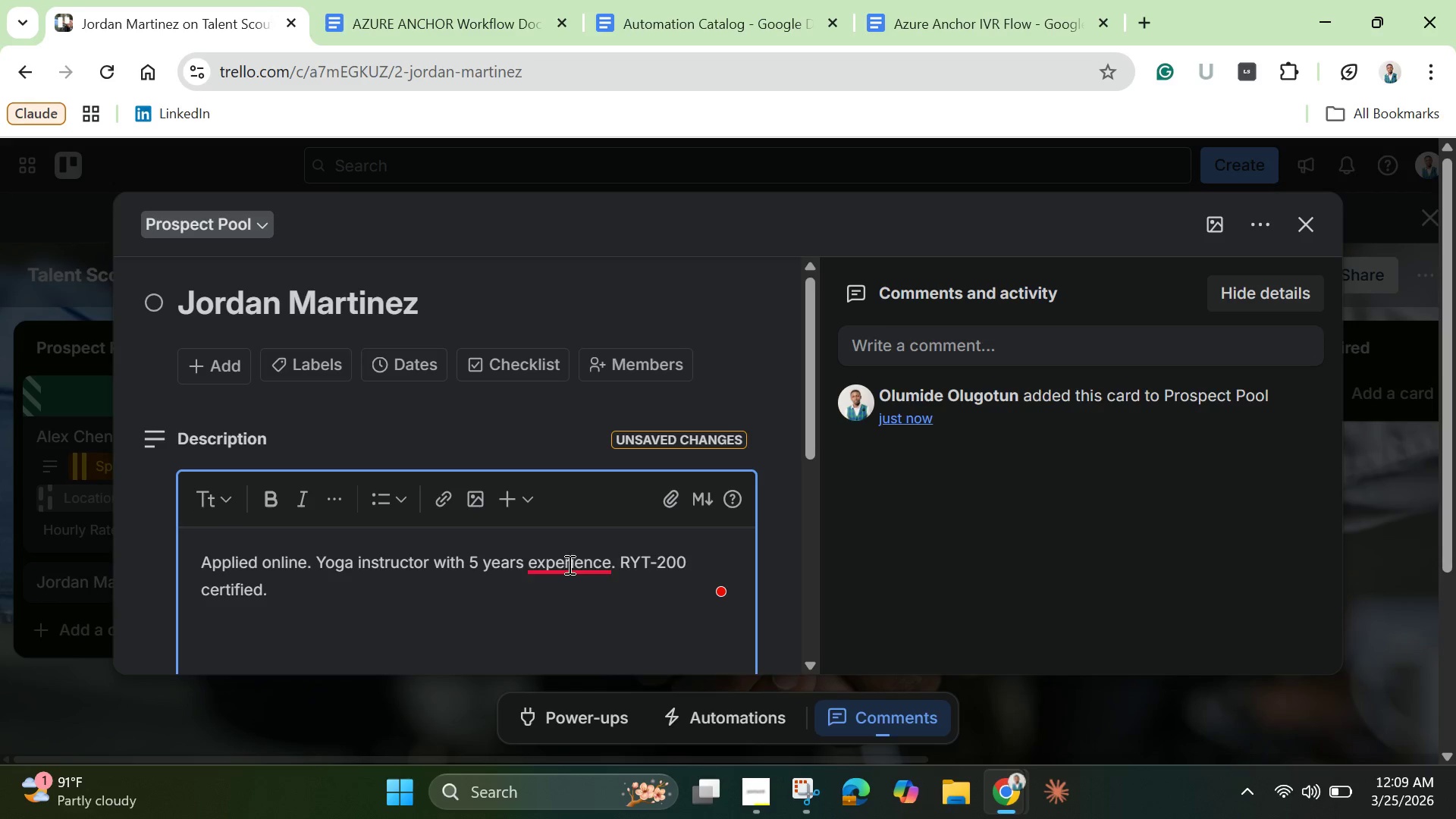 
left_click([568, 564])
 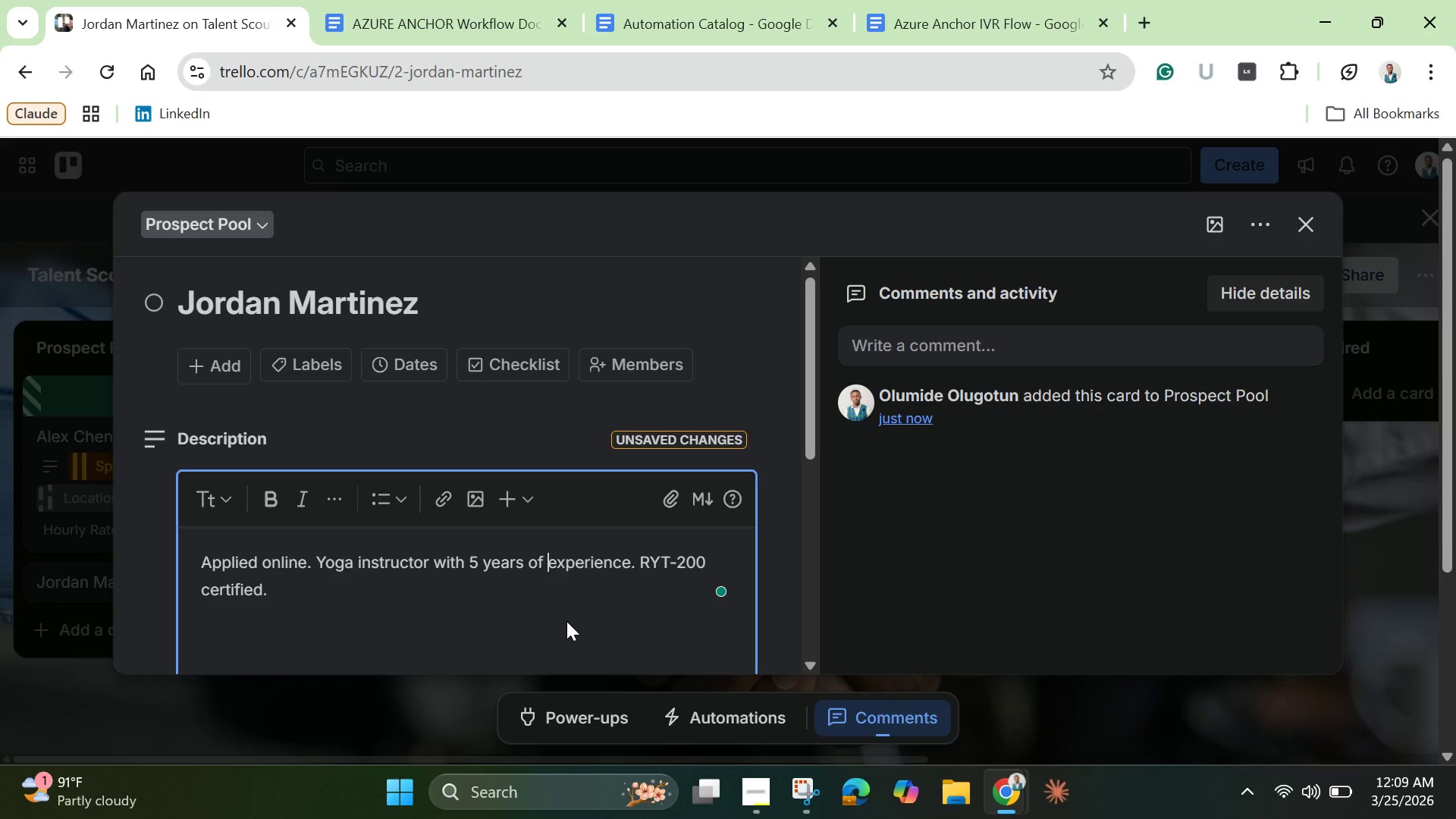 
left_click([542, 620])
 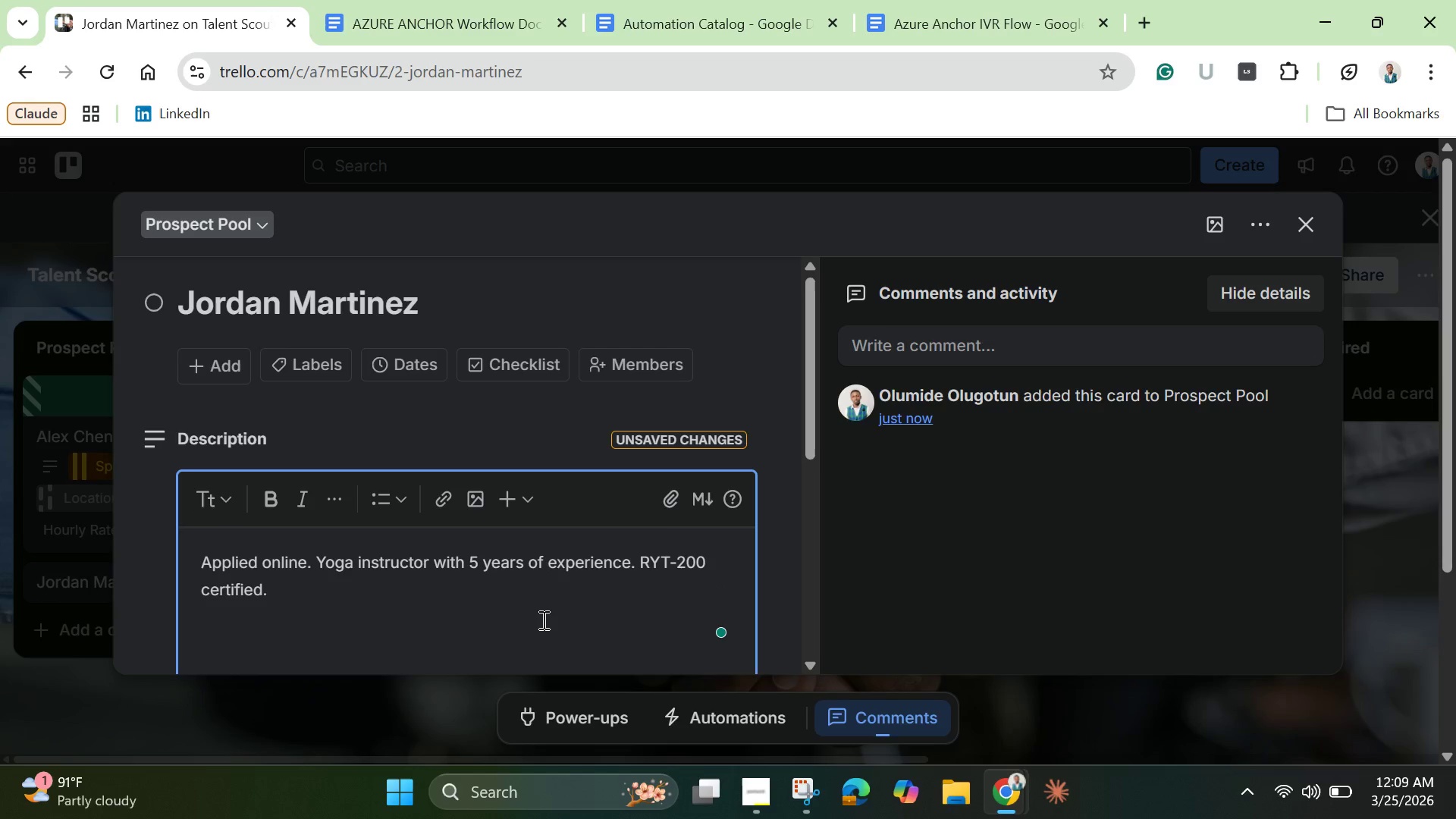 
scroll: coordinate [542, 620], scroll_direction: down, amount: 2.0
 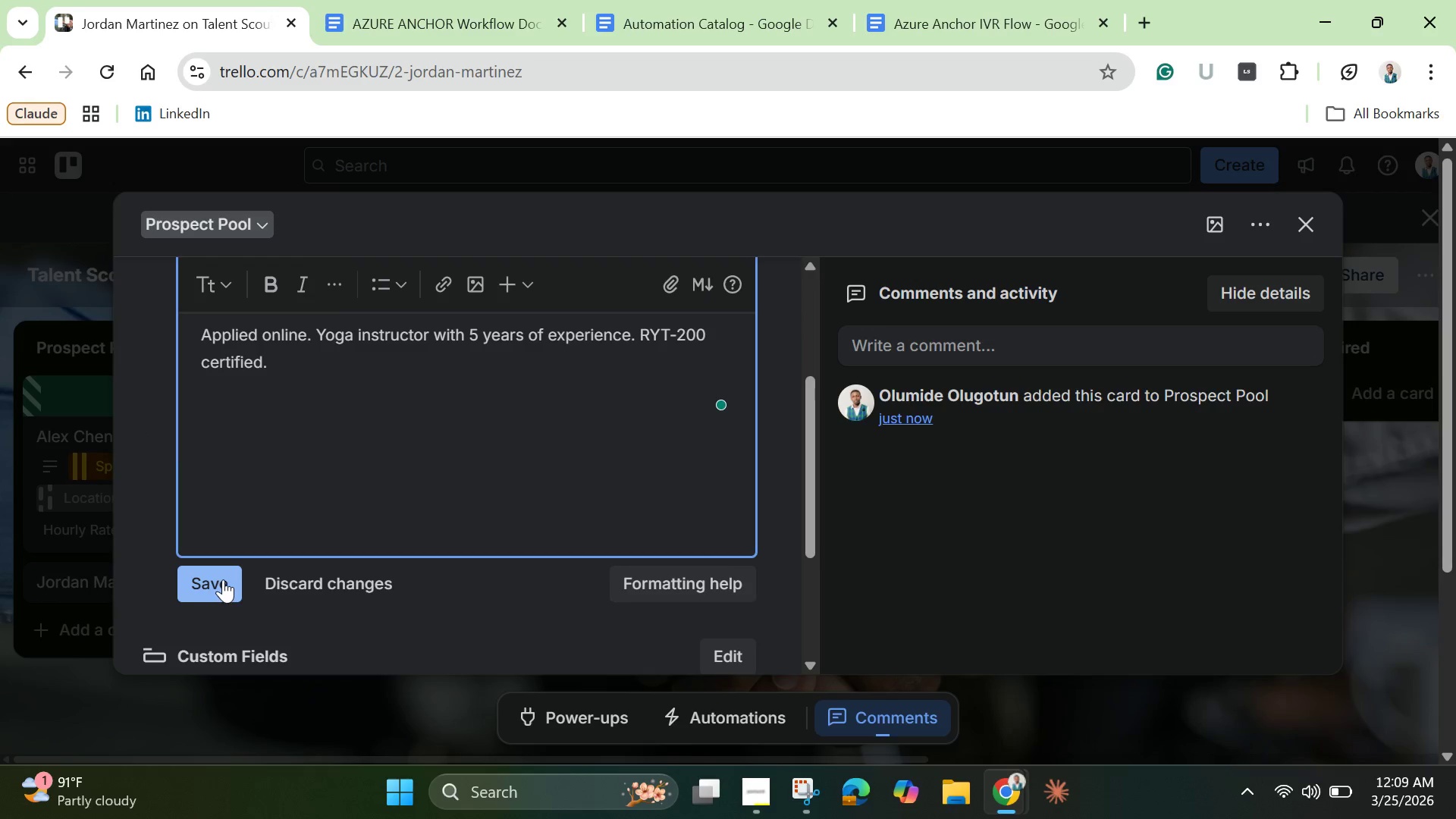 
left_click([223, 579])
 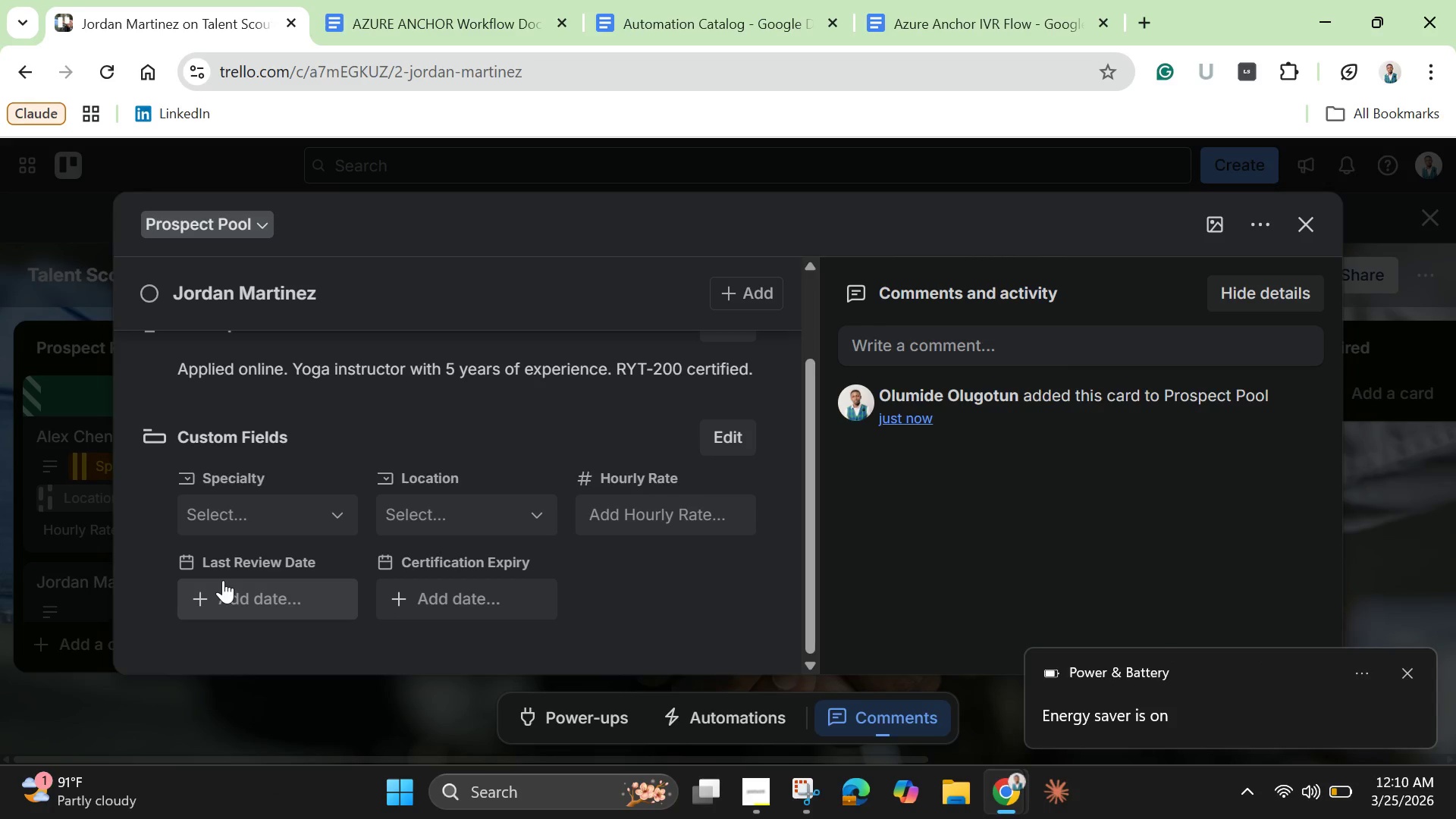 
wait(30.02)
 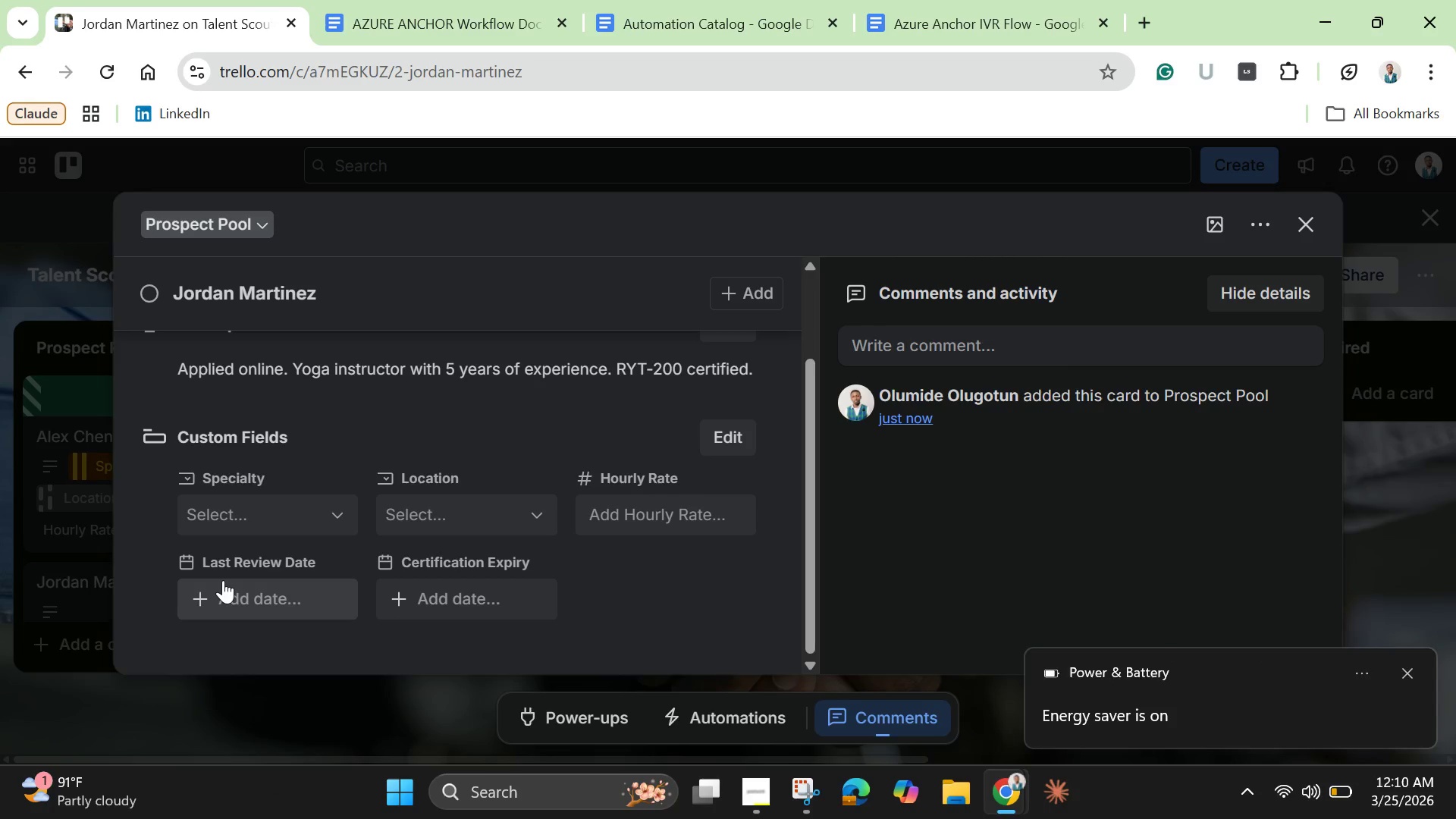 
left_click([284, 521])
 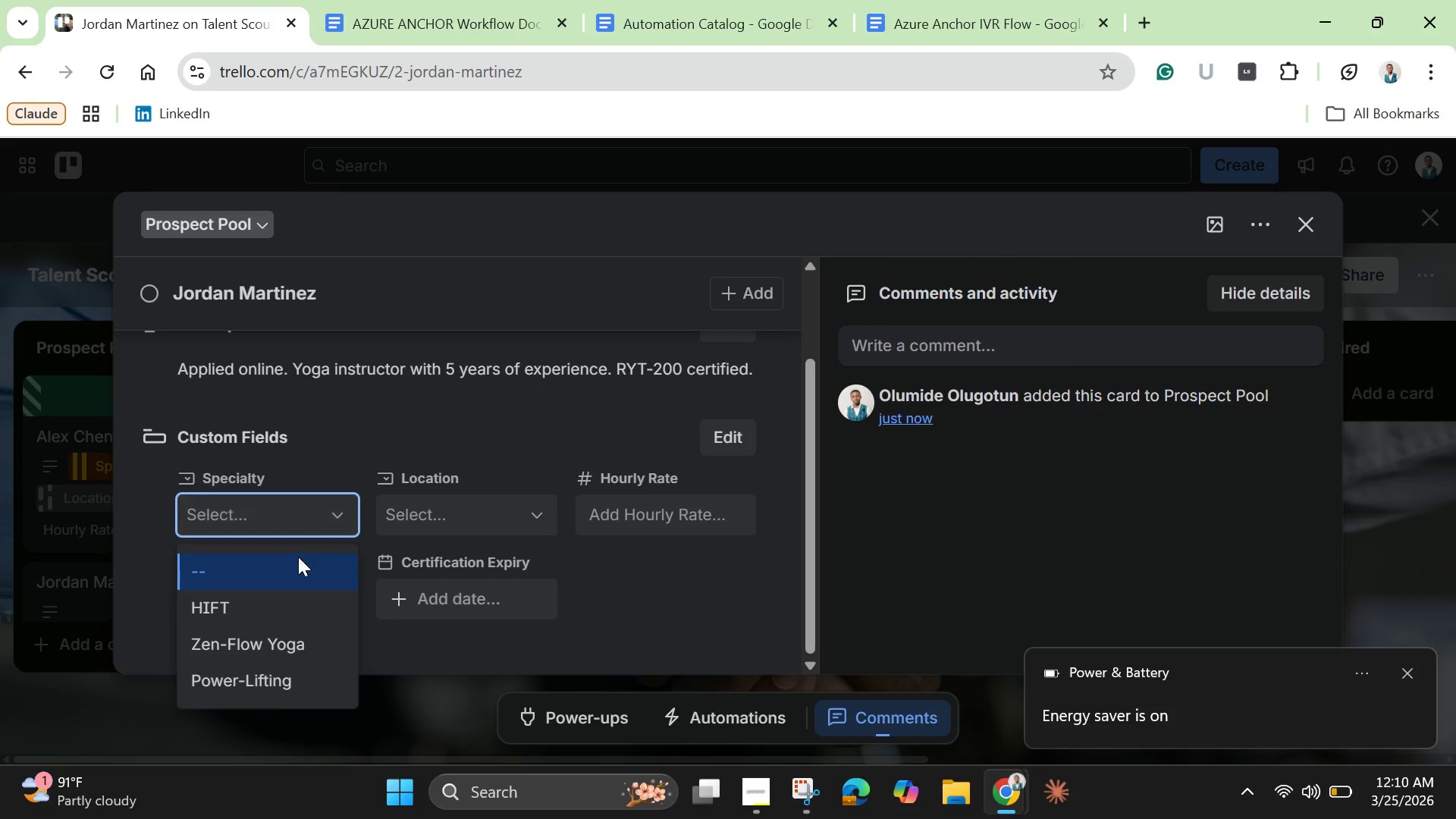 
left_click([293, 654])
 